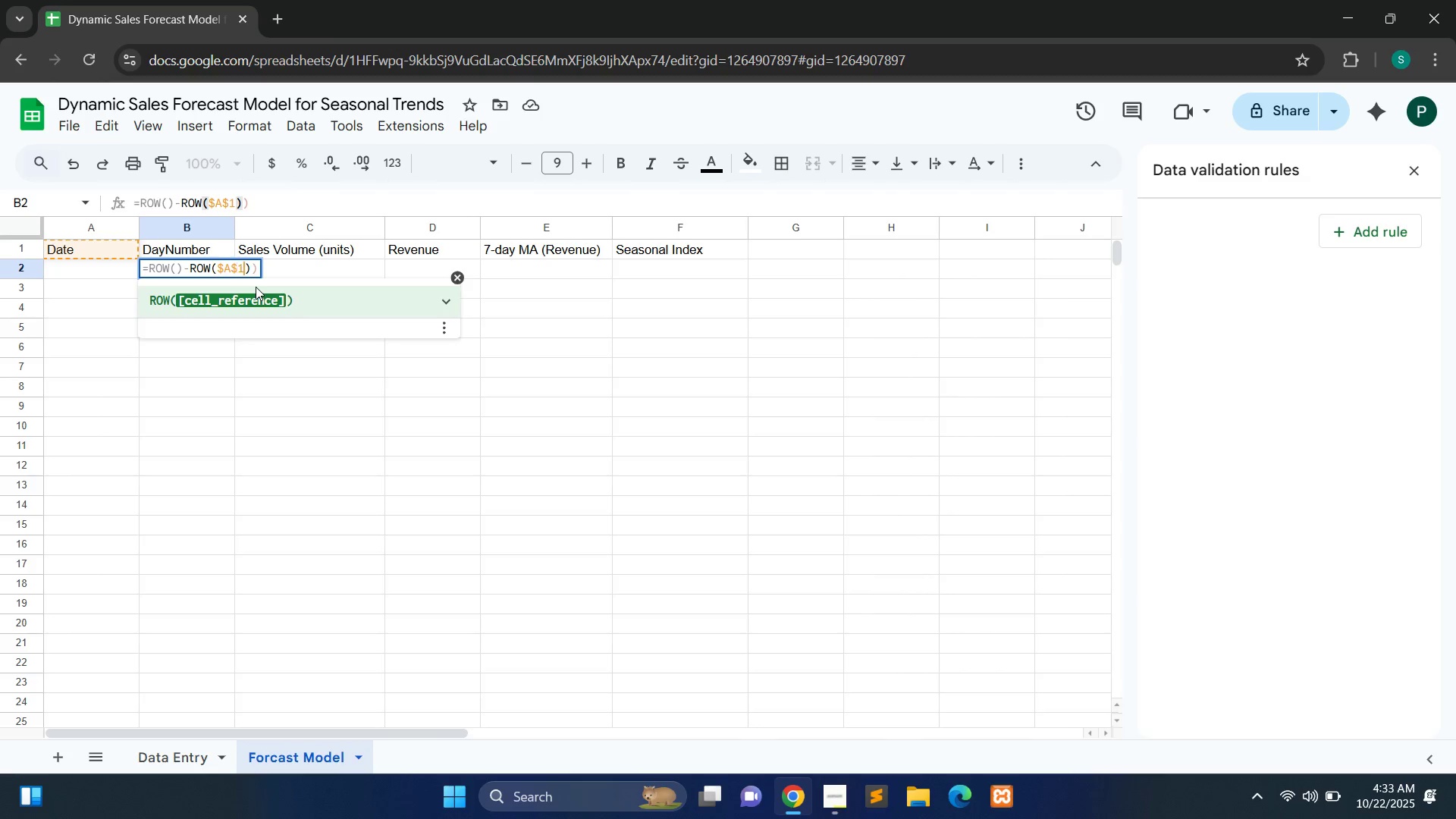 
key(ArrowRight)
 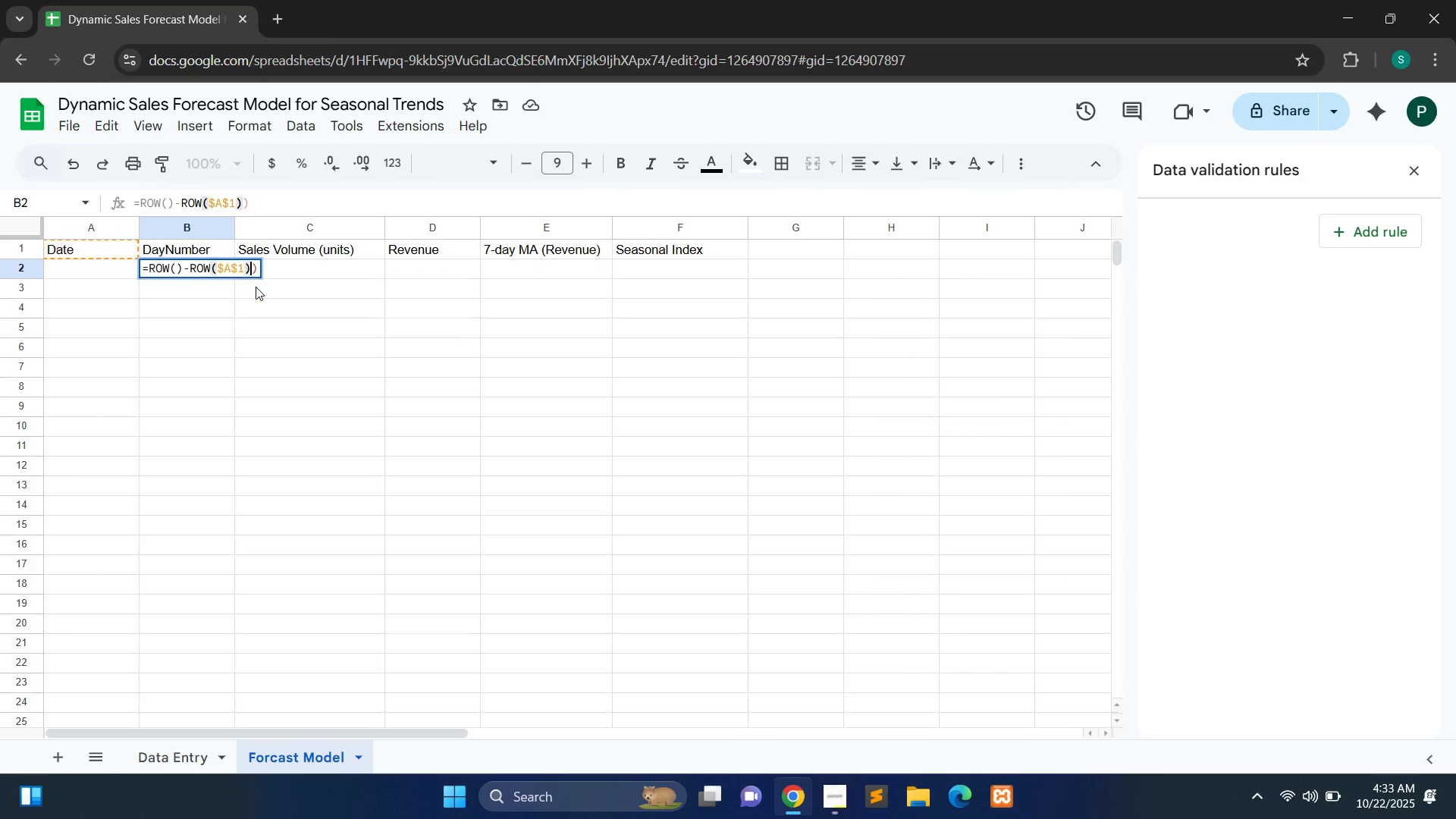 
key(ArrowRight)
 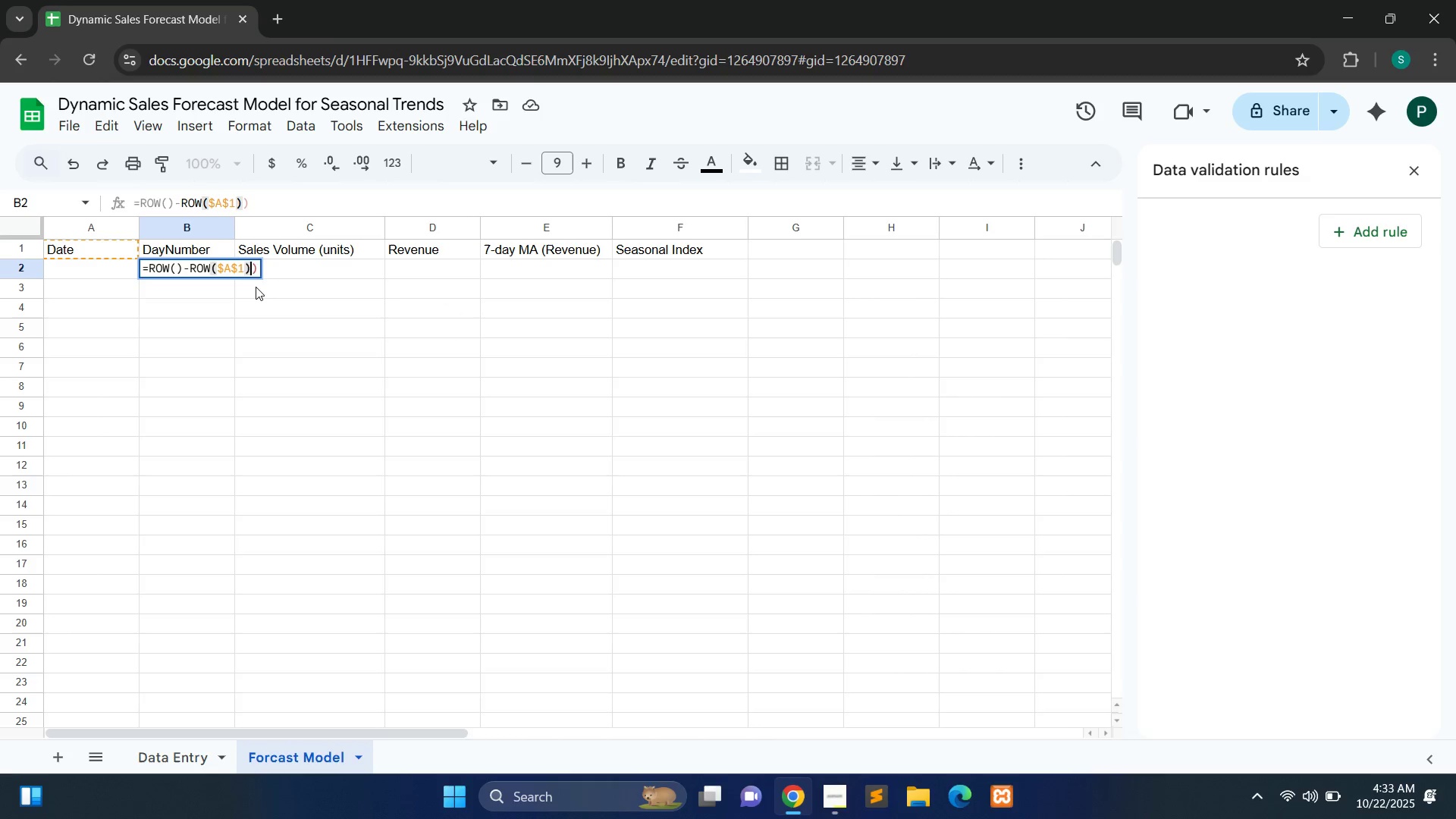 
key(ArrowRight)
 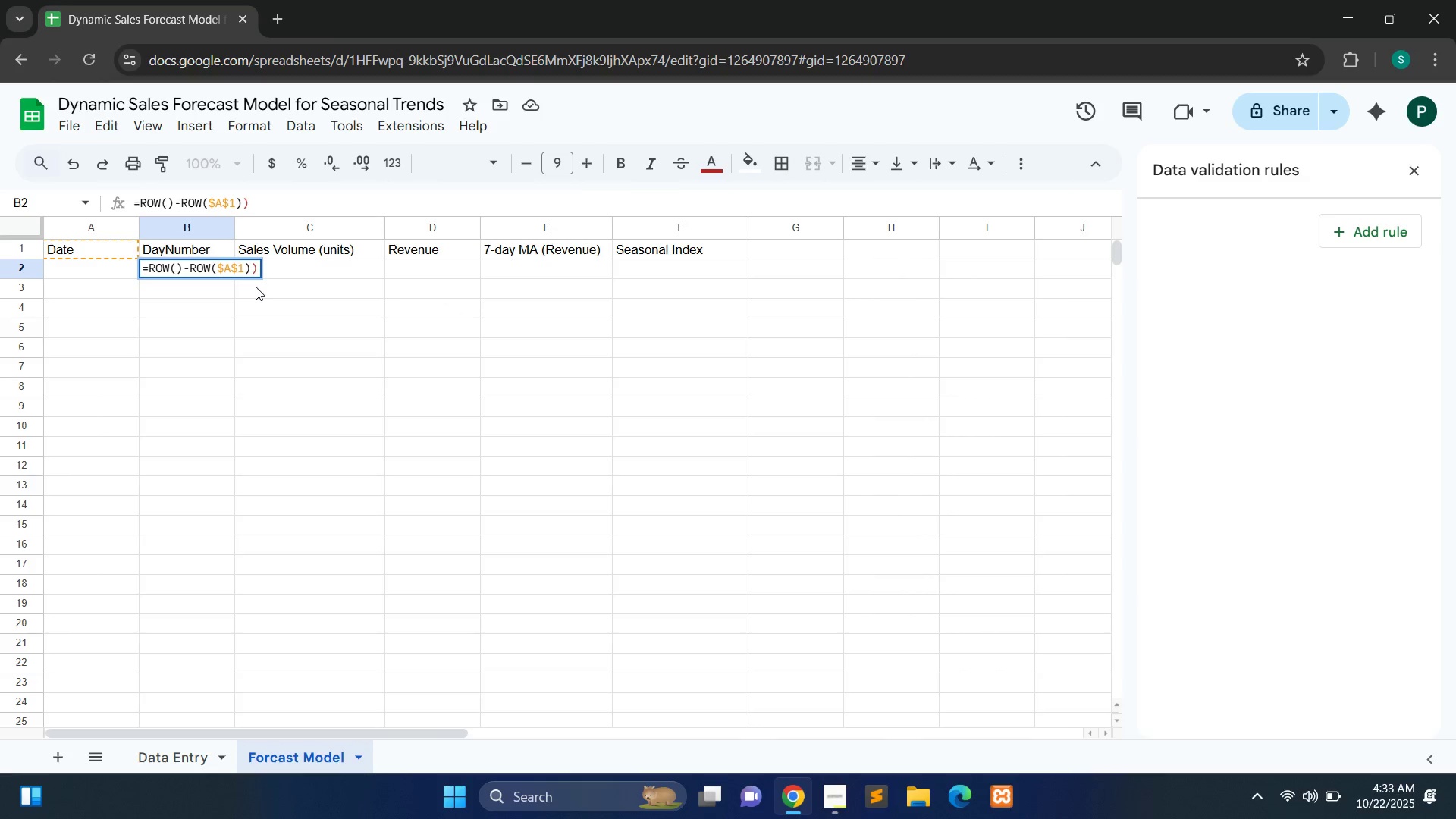 
key(Backspace)
 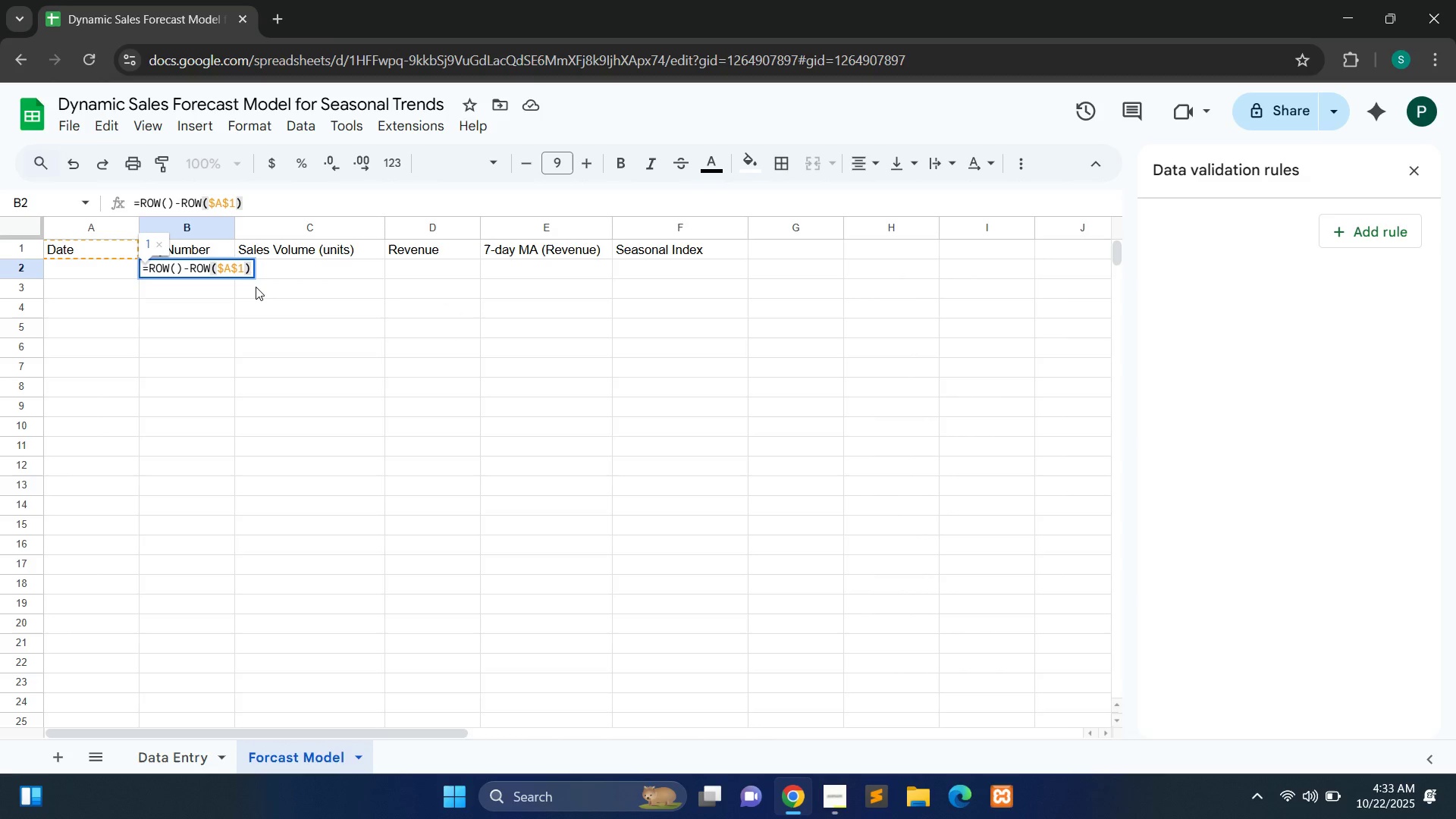 
key(Control+A)
 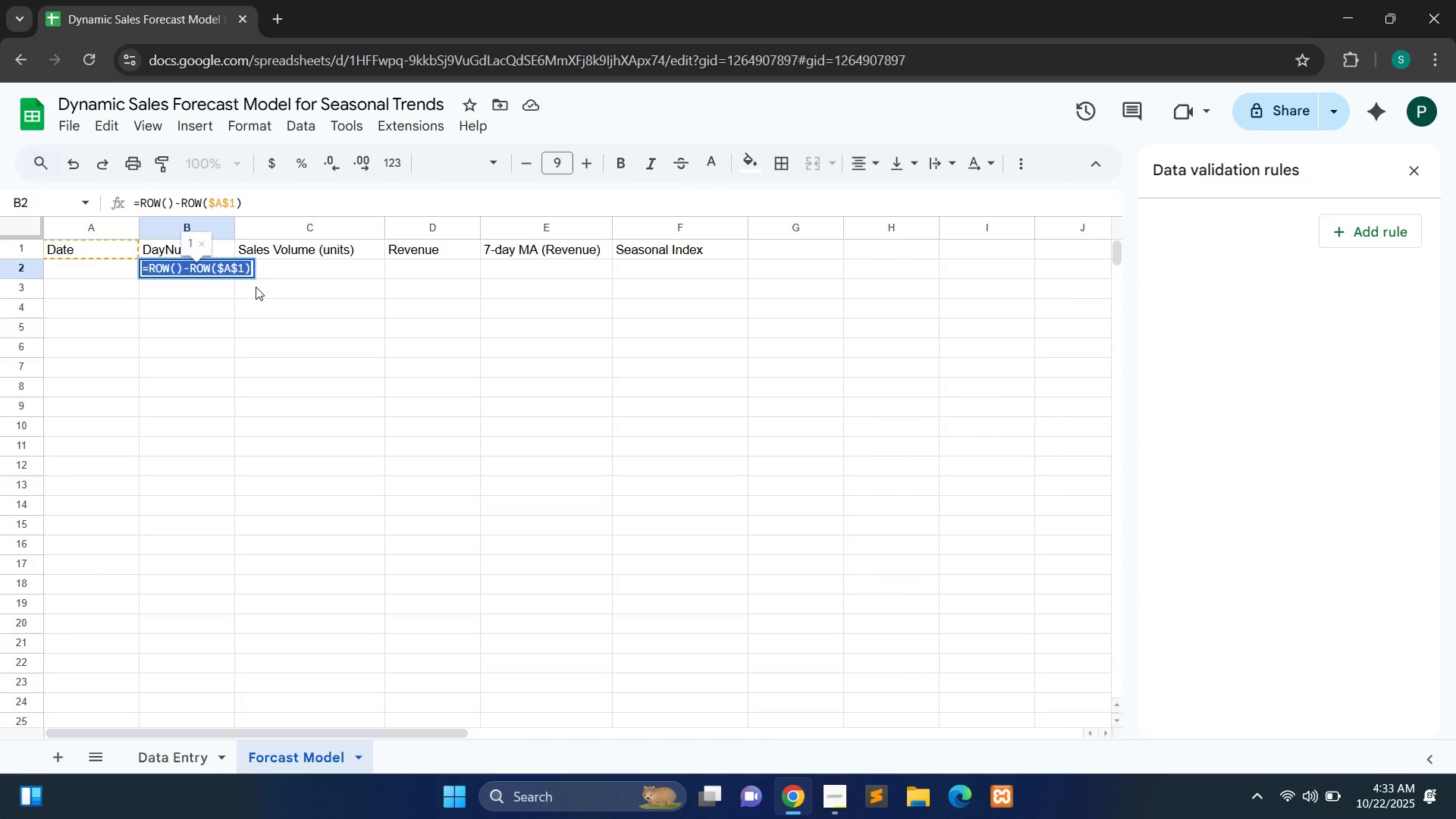 
key(Control+C)
 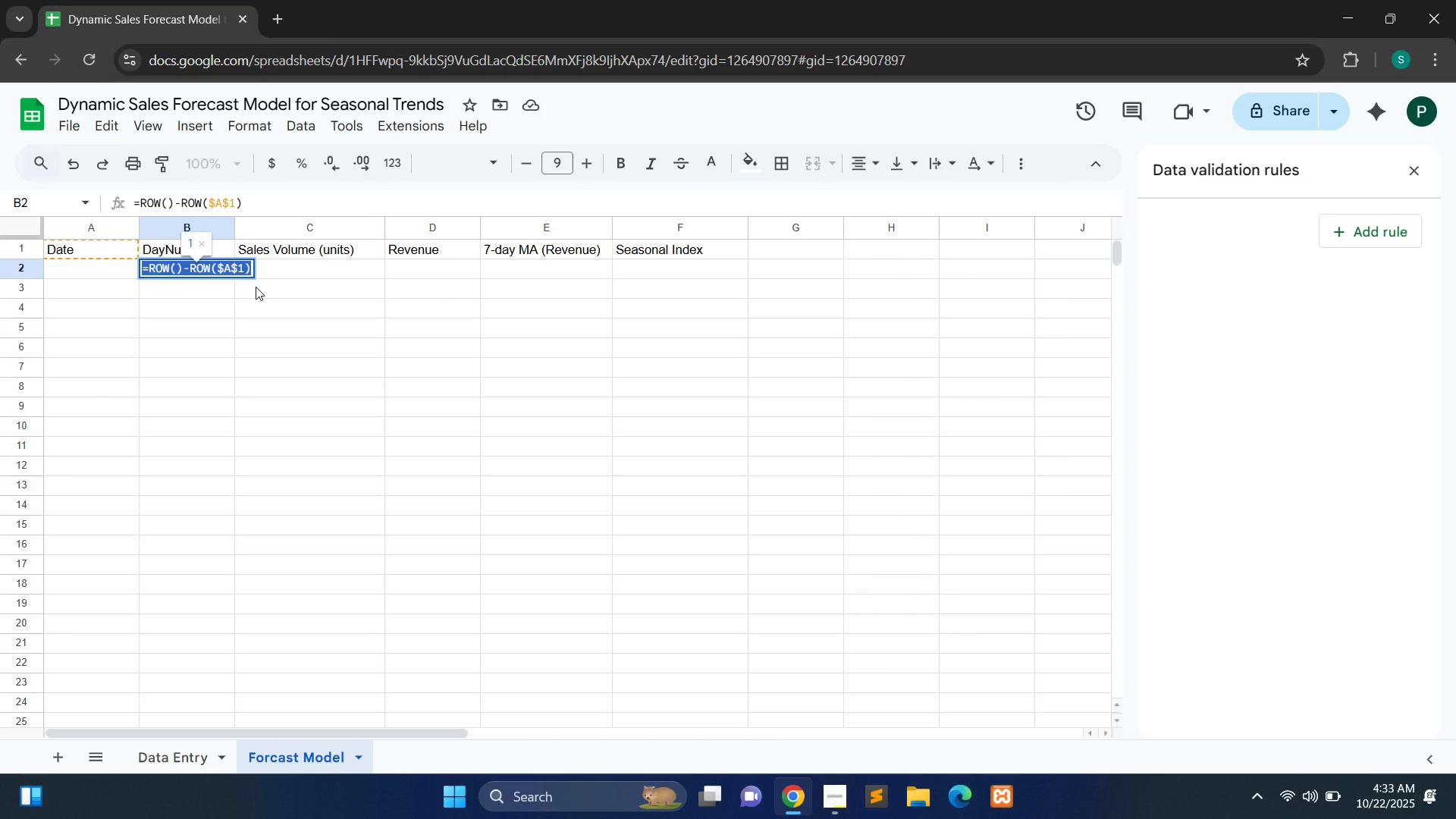 
key(Enter)
 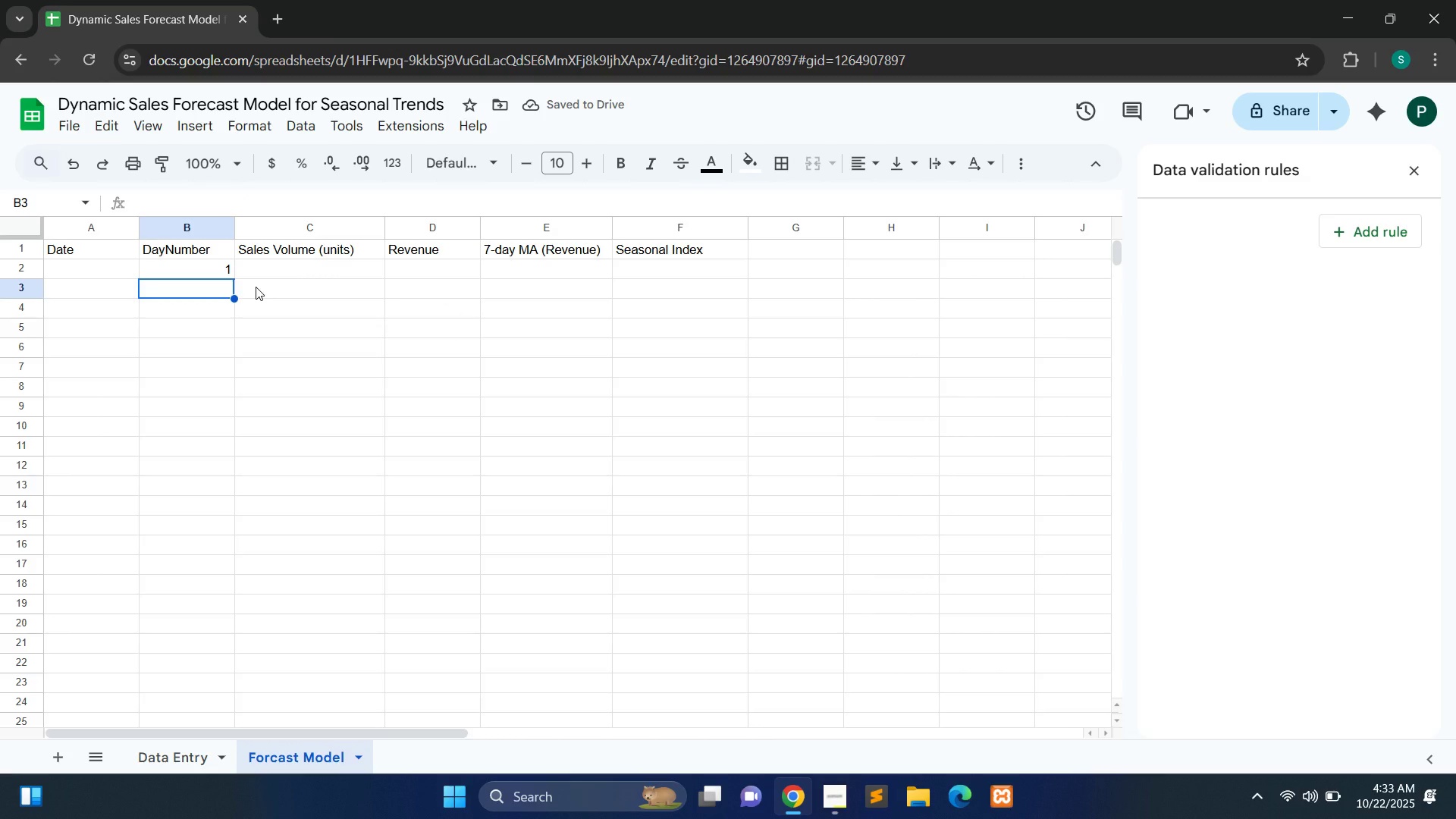 
wait(10.14)
 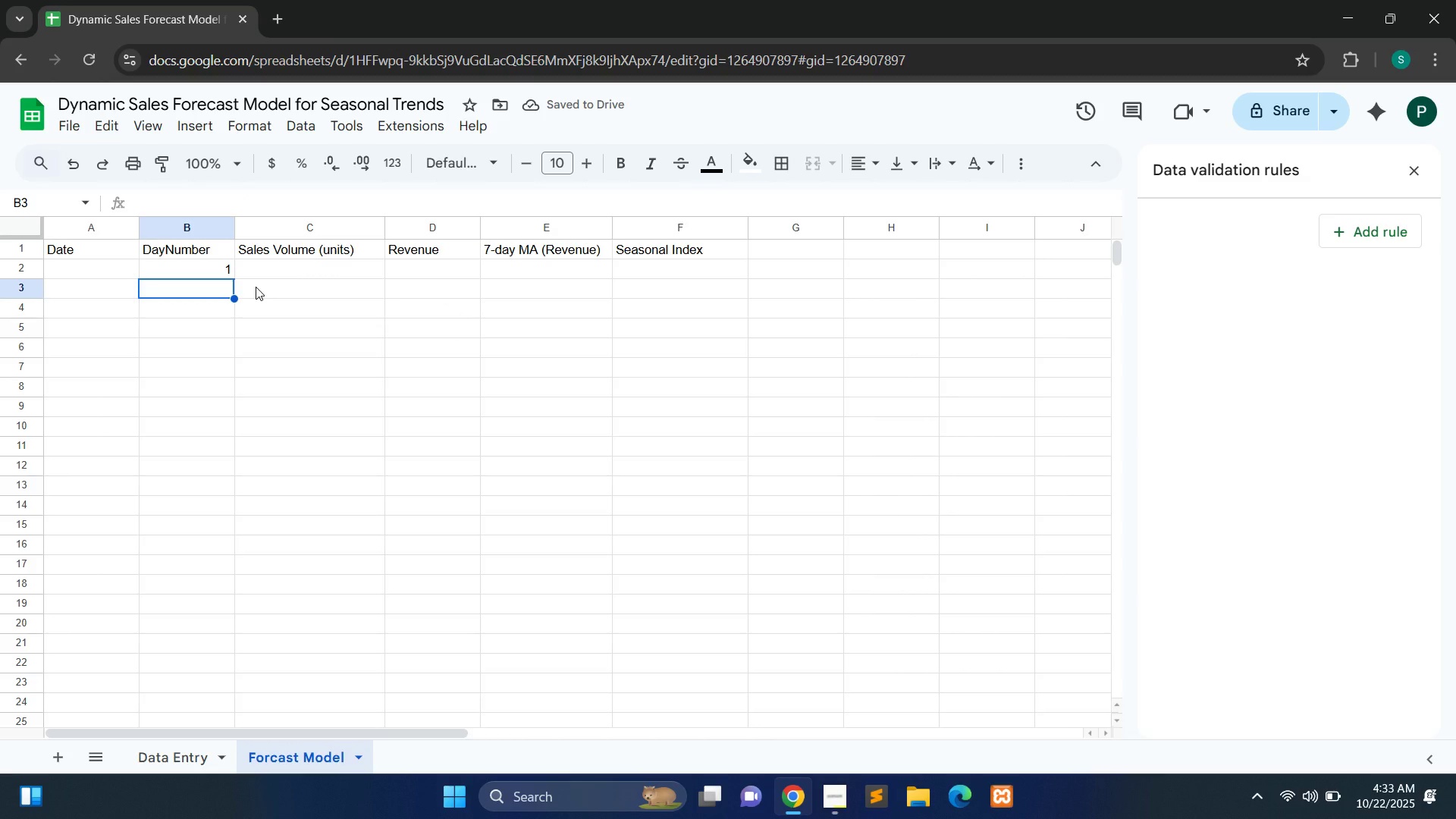 
left_click([222, 273])
 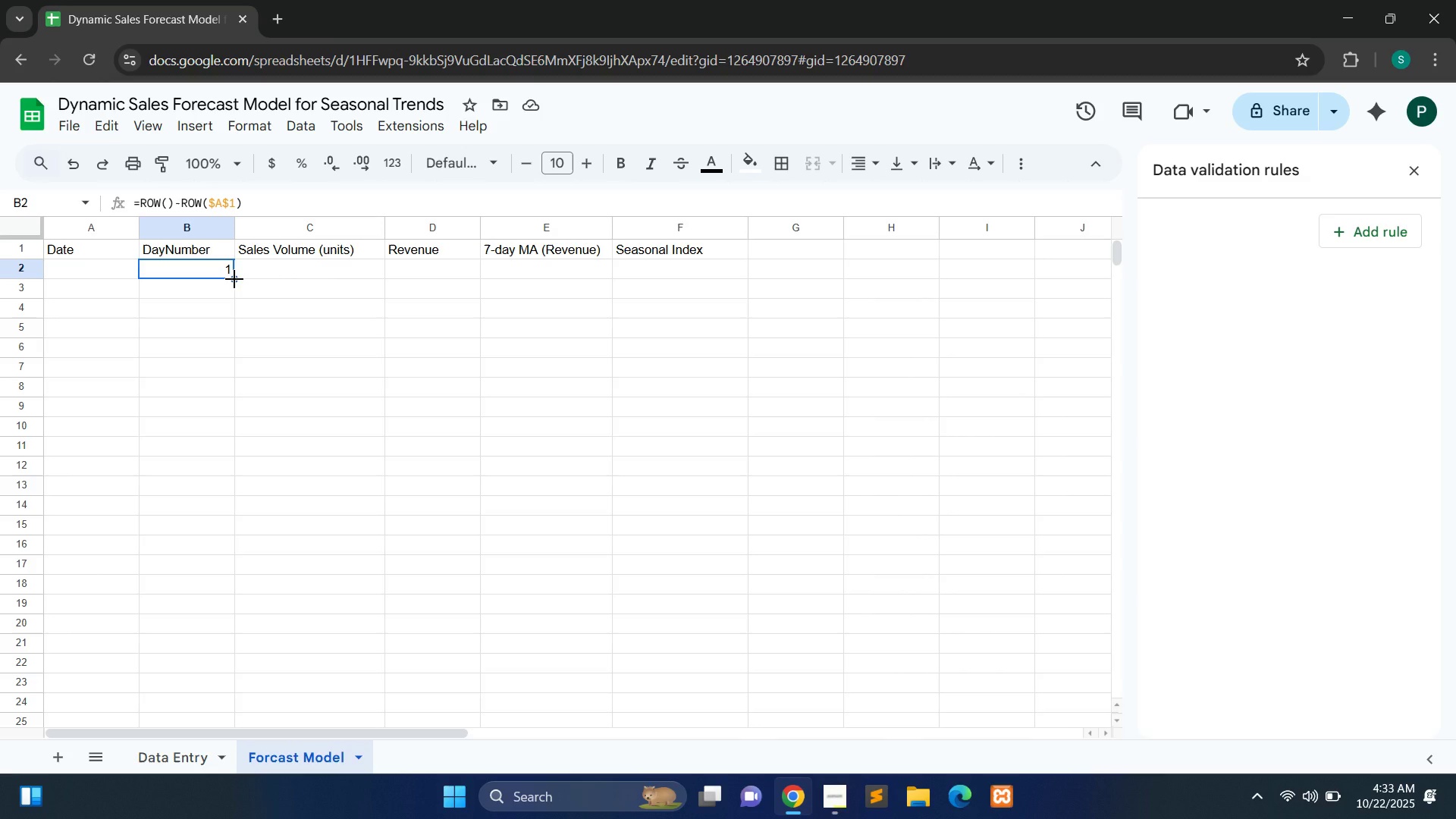 
left_click_drag(start_coordinate=[234, 279], to_coordinate=[217, 604])
 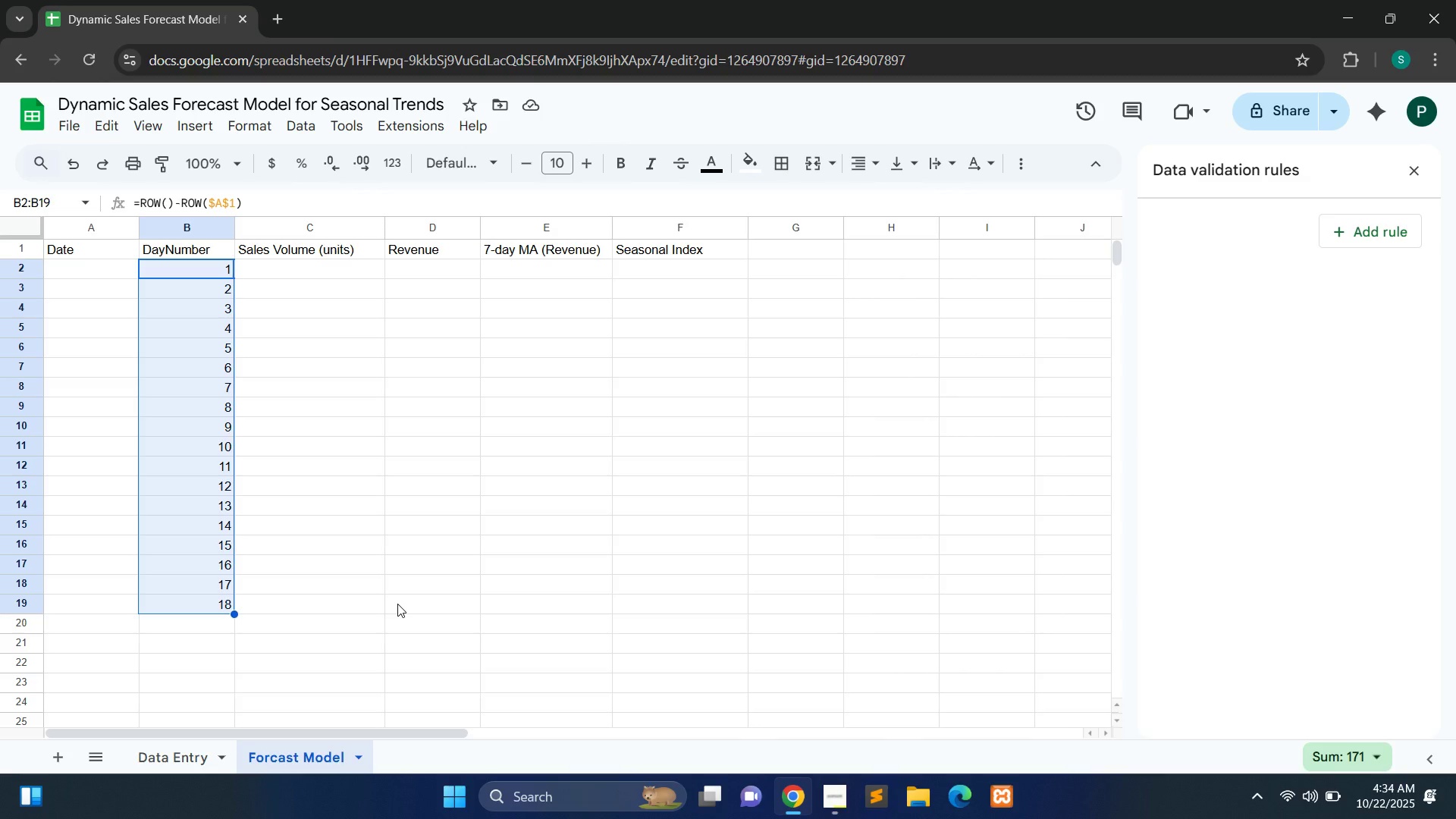 
wait(15.64)
 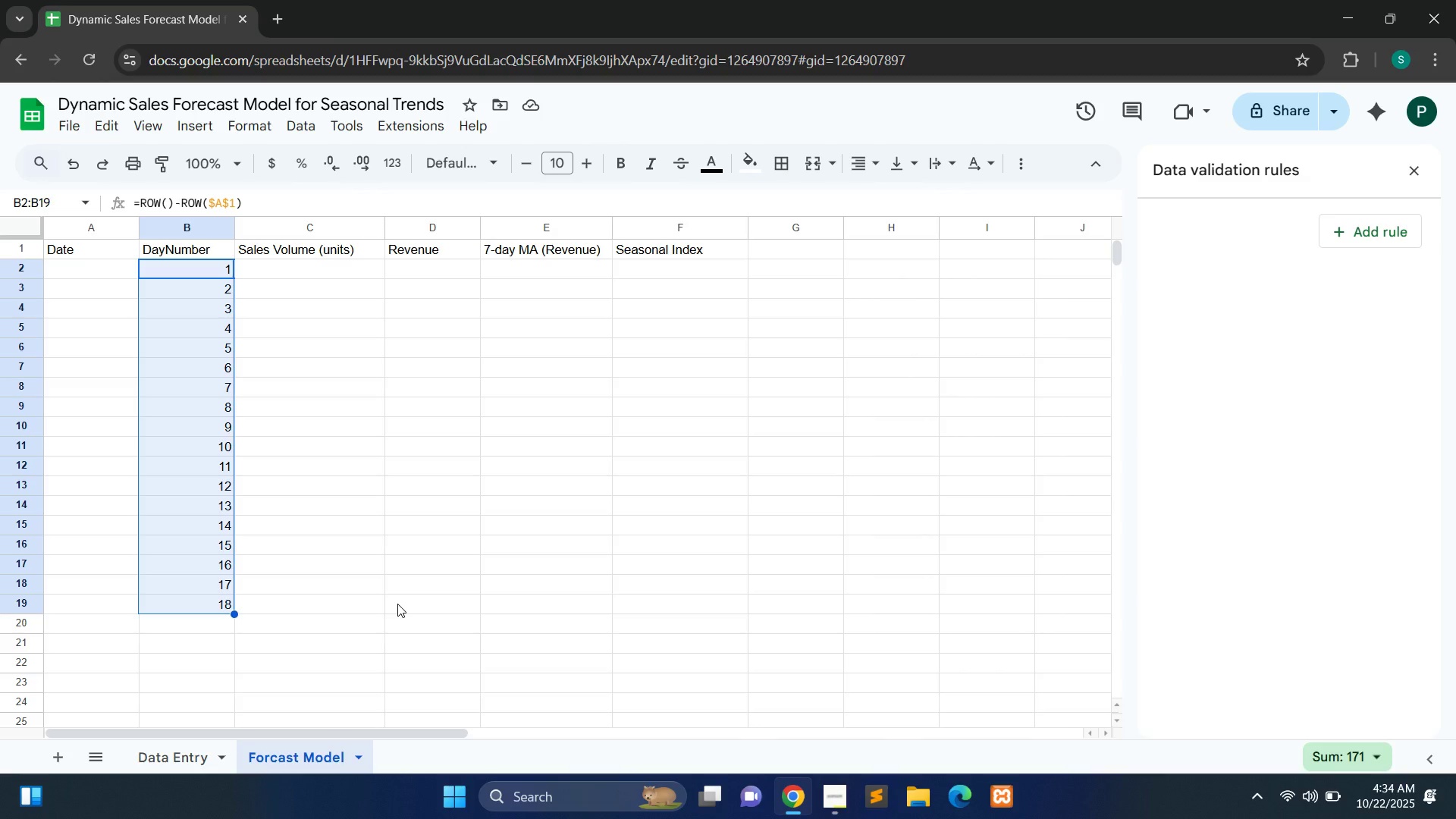 
double_click([276, 272])
 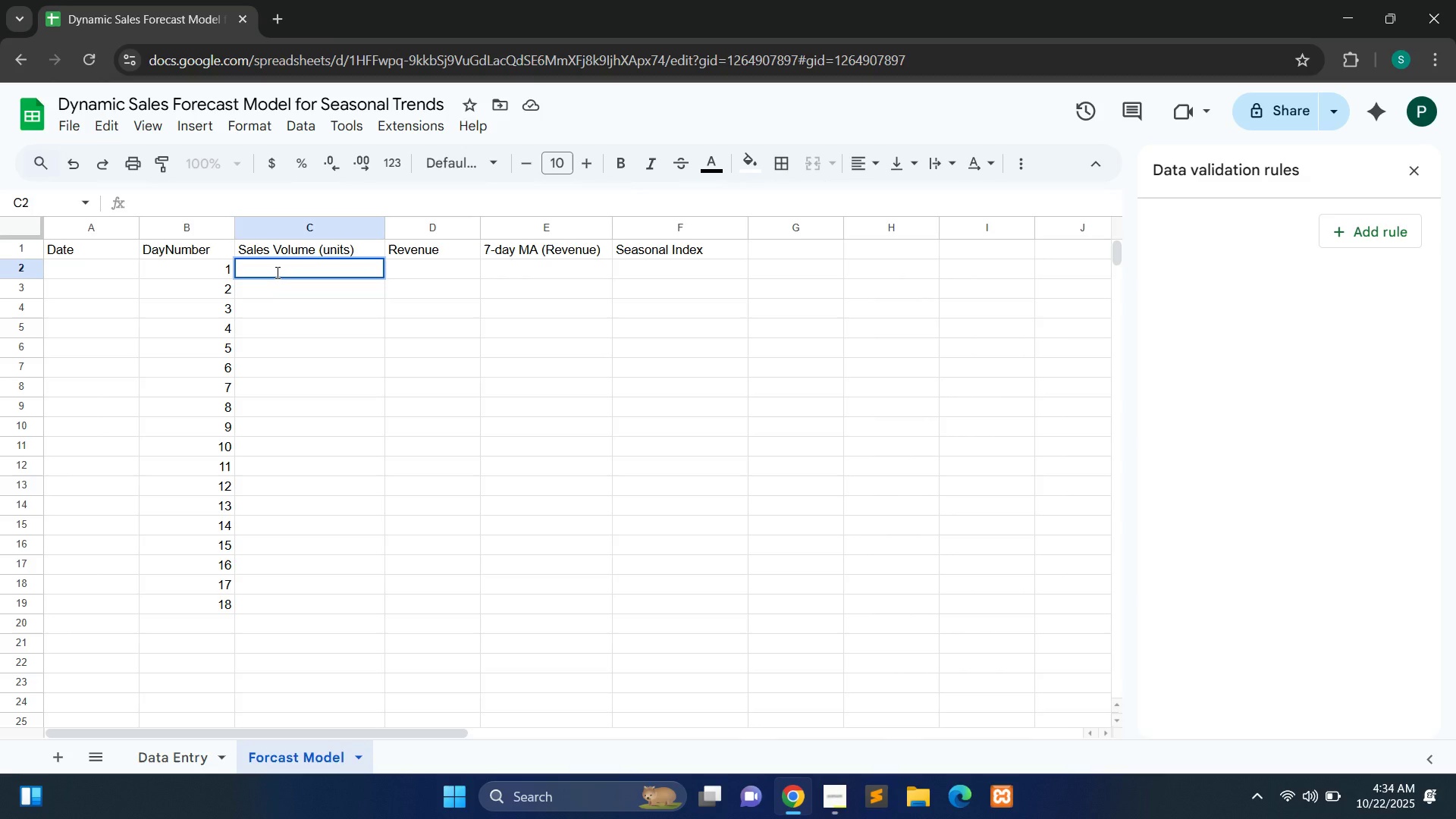 
wait(13.07)
 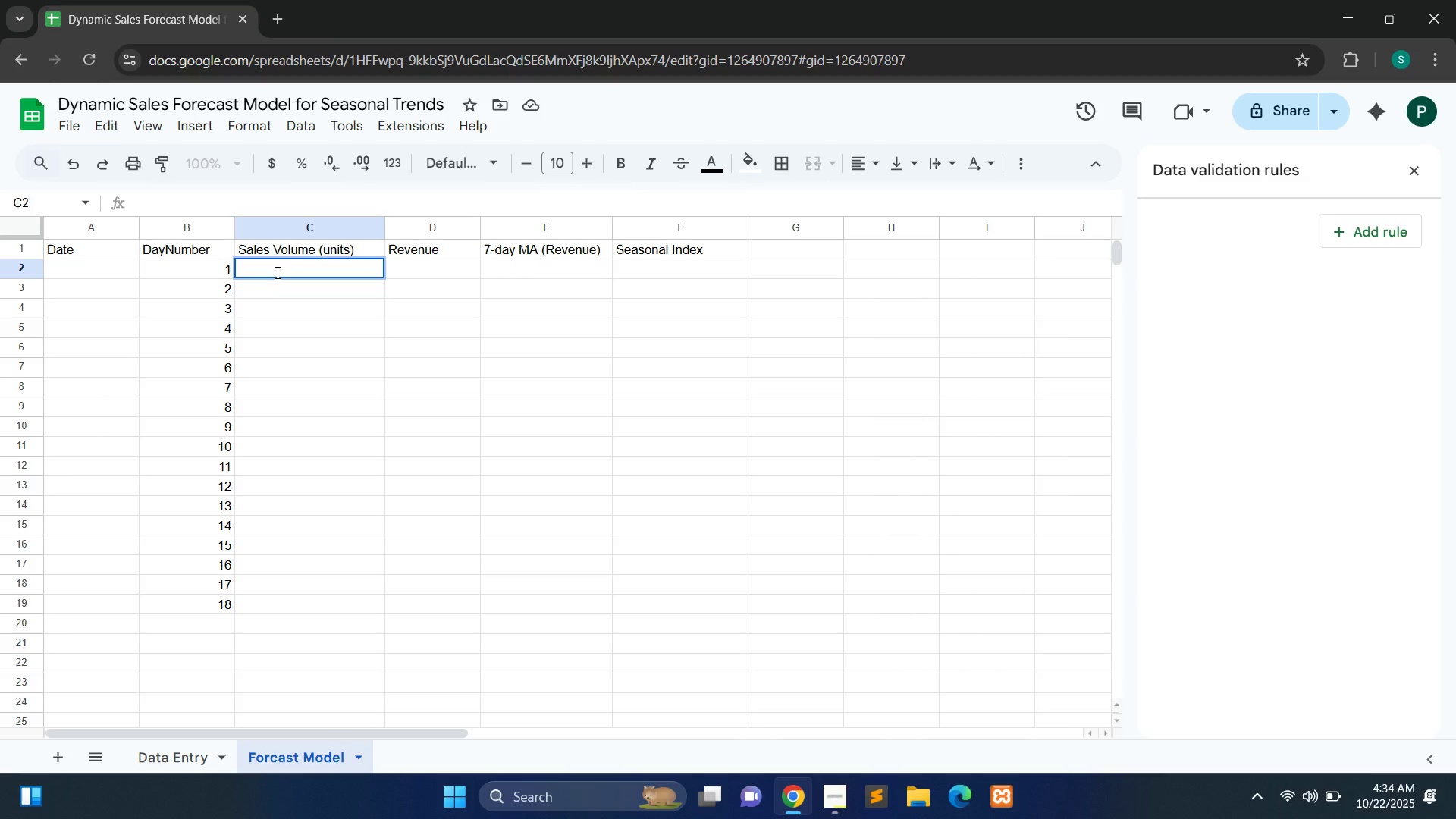 
key(Equal)
 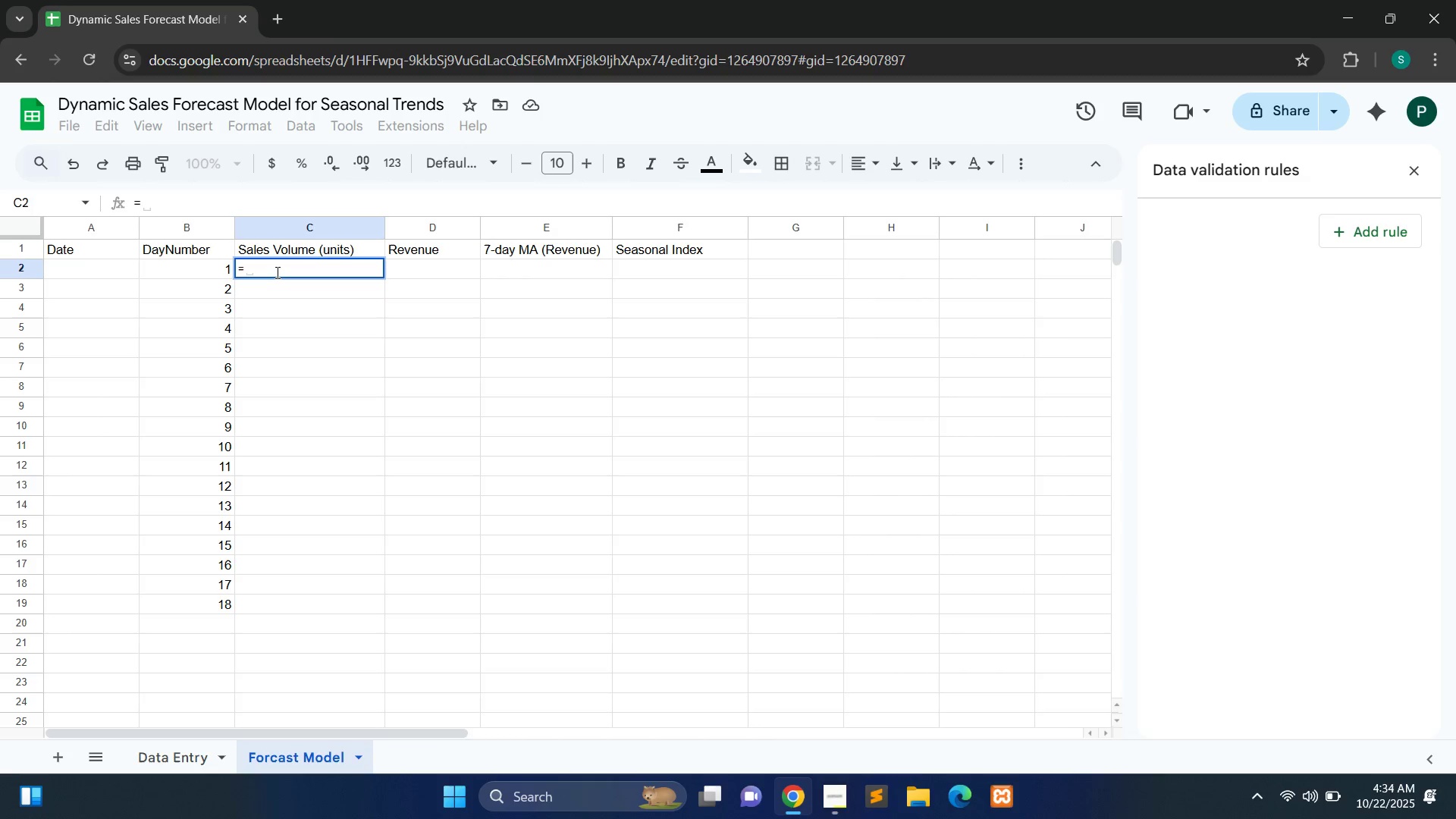 
key(Control+I)
 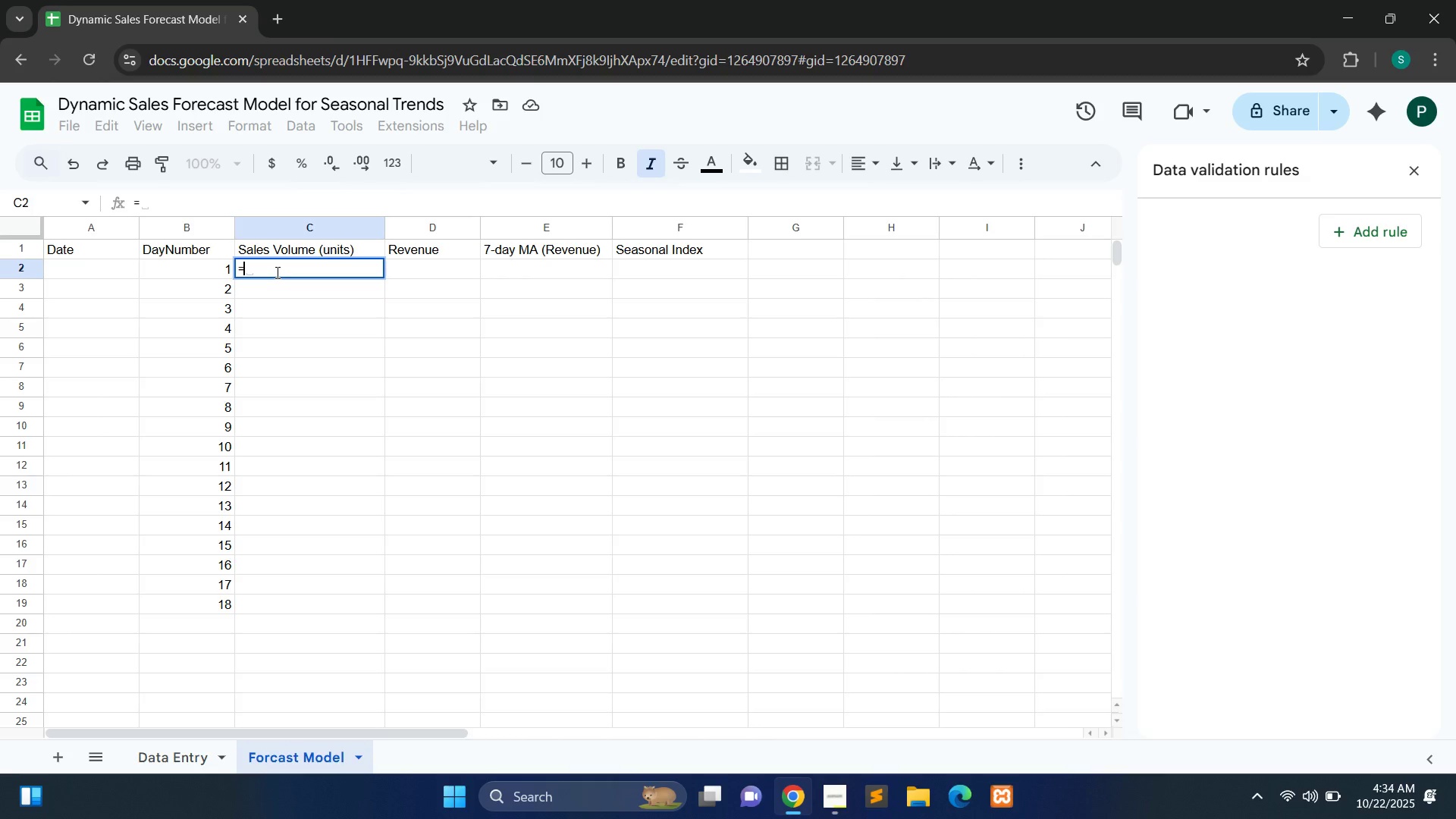 
key(Control+F)
 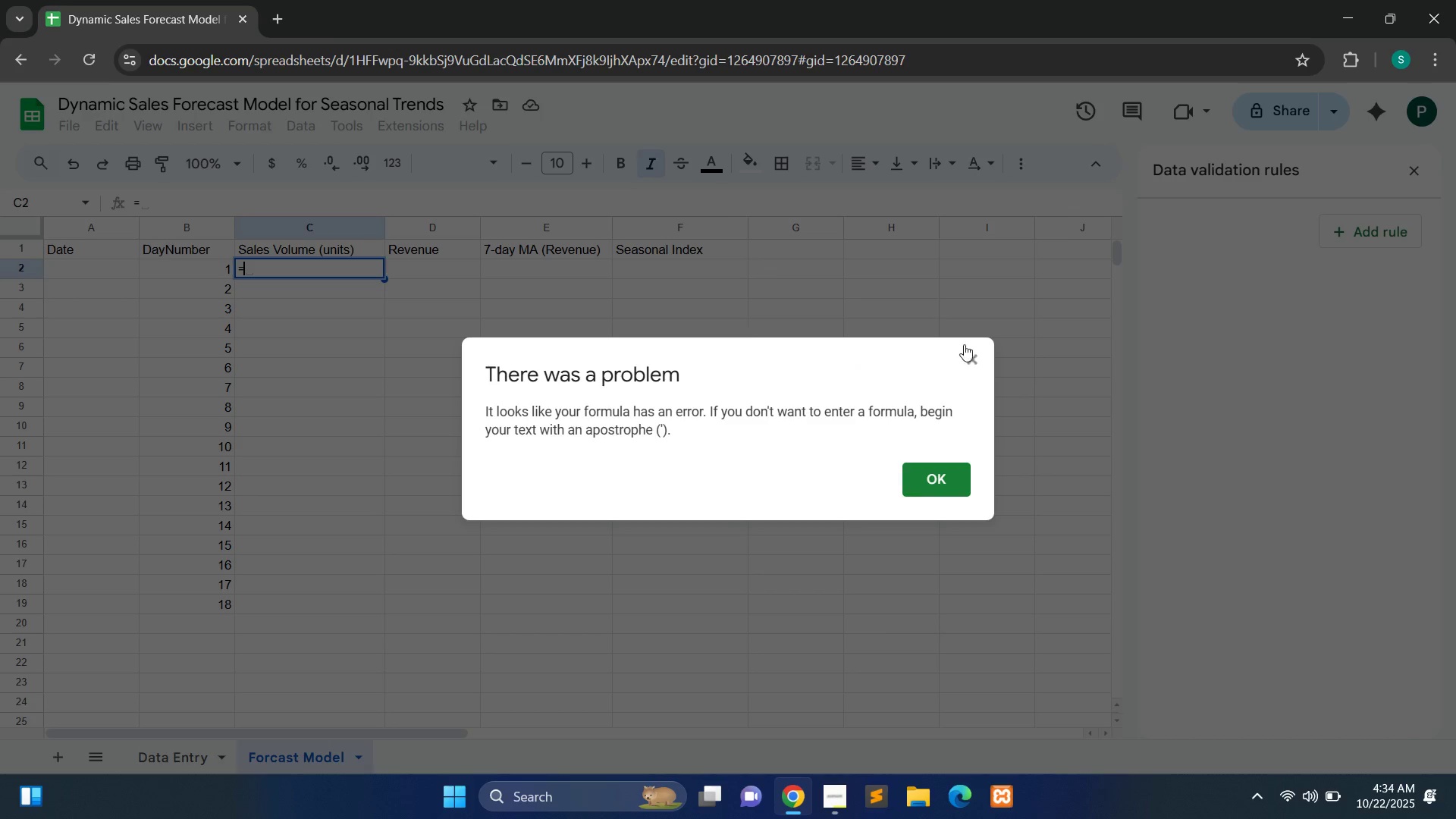 
left_click([977, 359])
 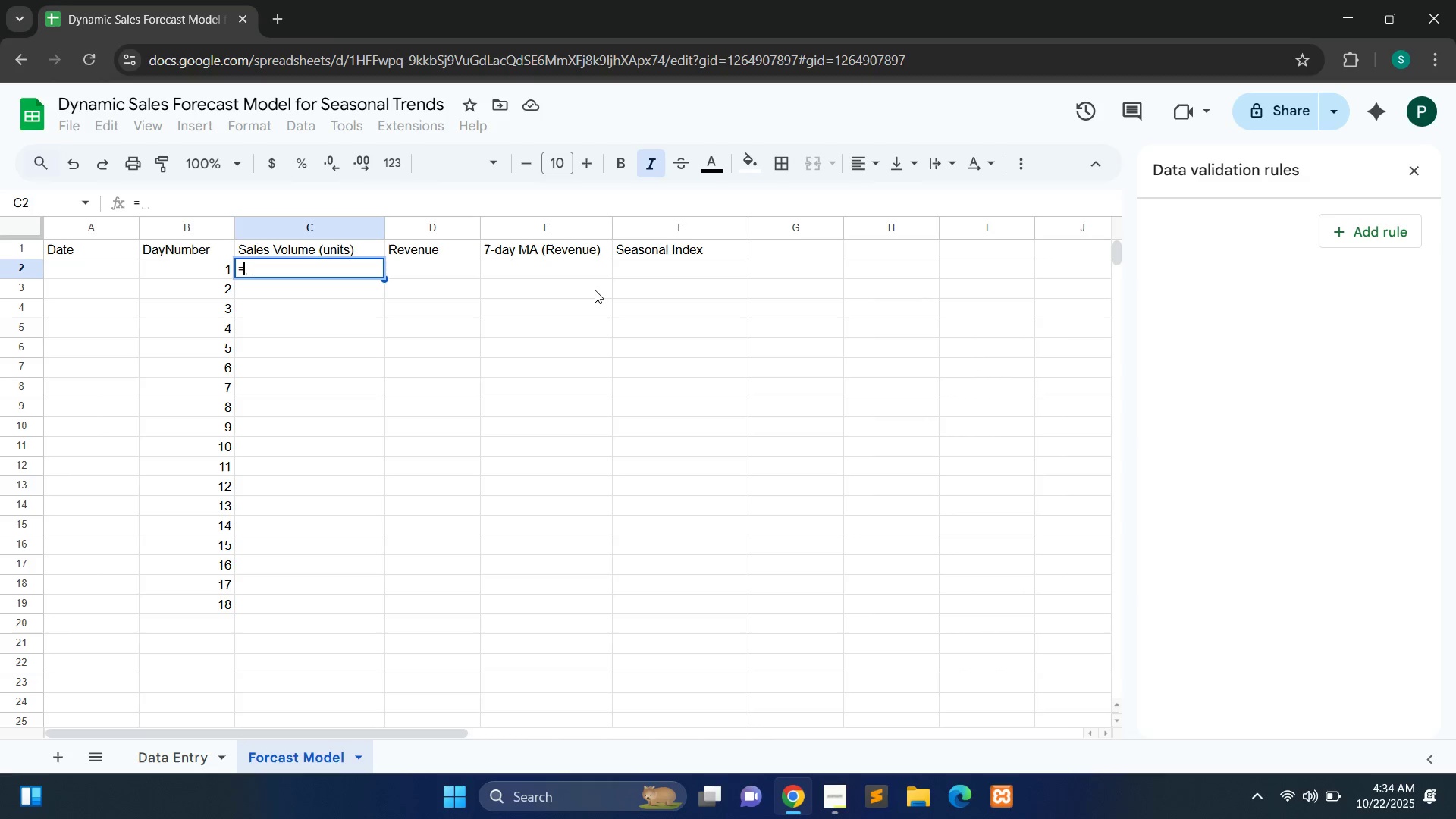 
type(IFER)
 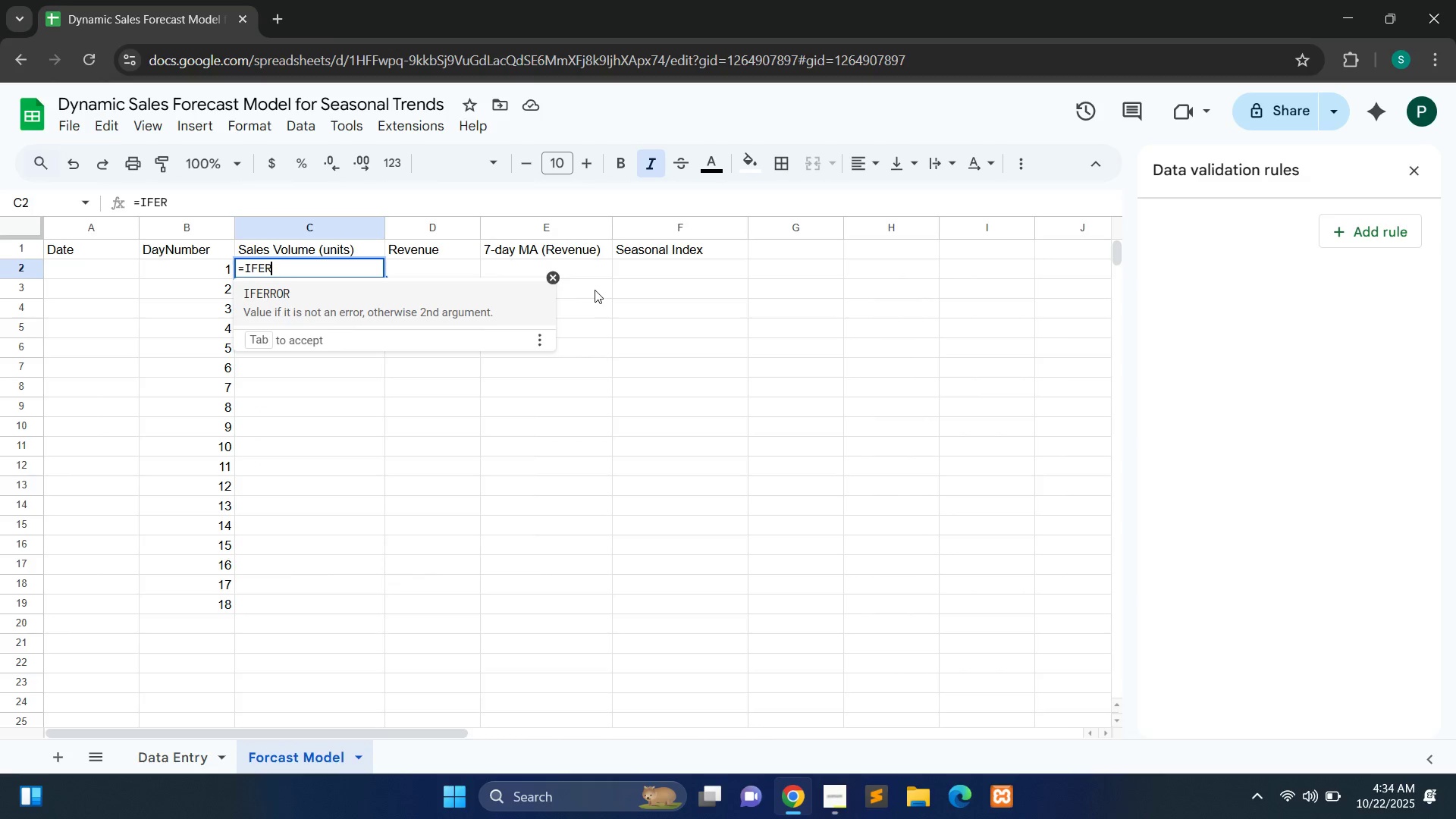 
left_click([477, 290])
 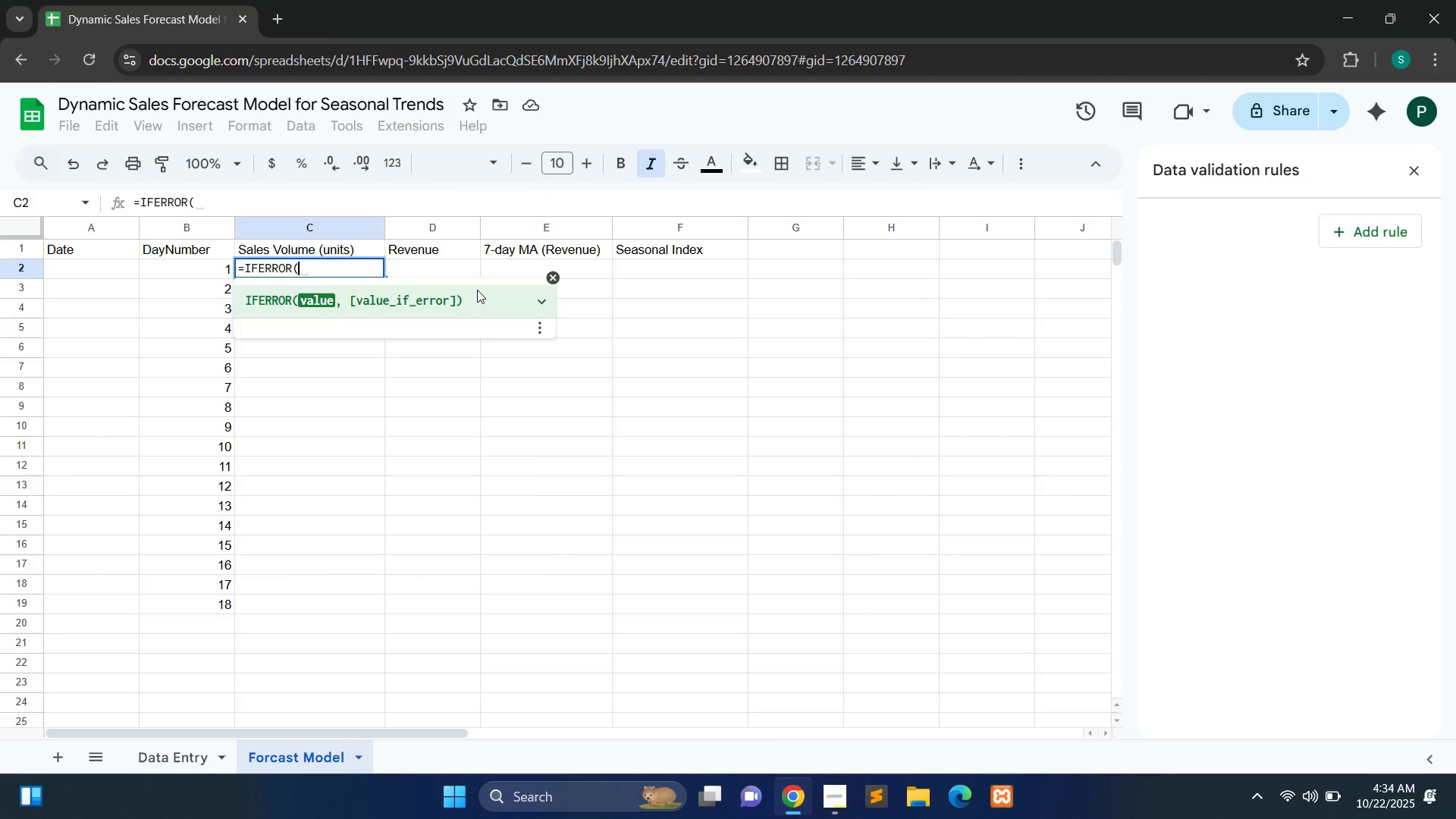 
type(VLOO)
 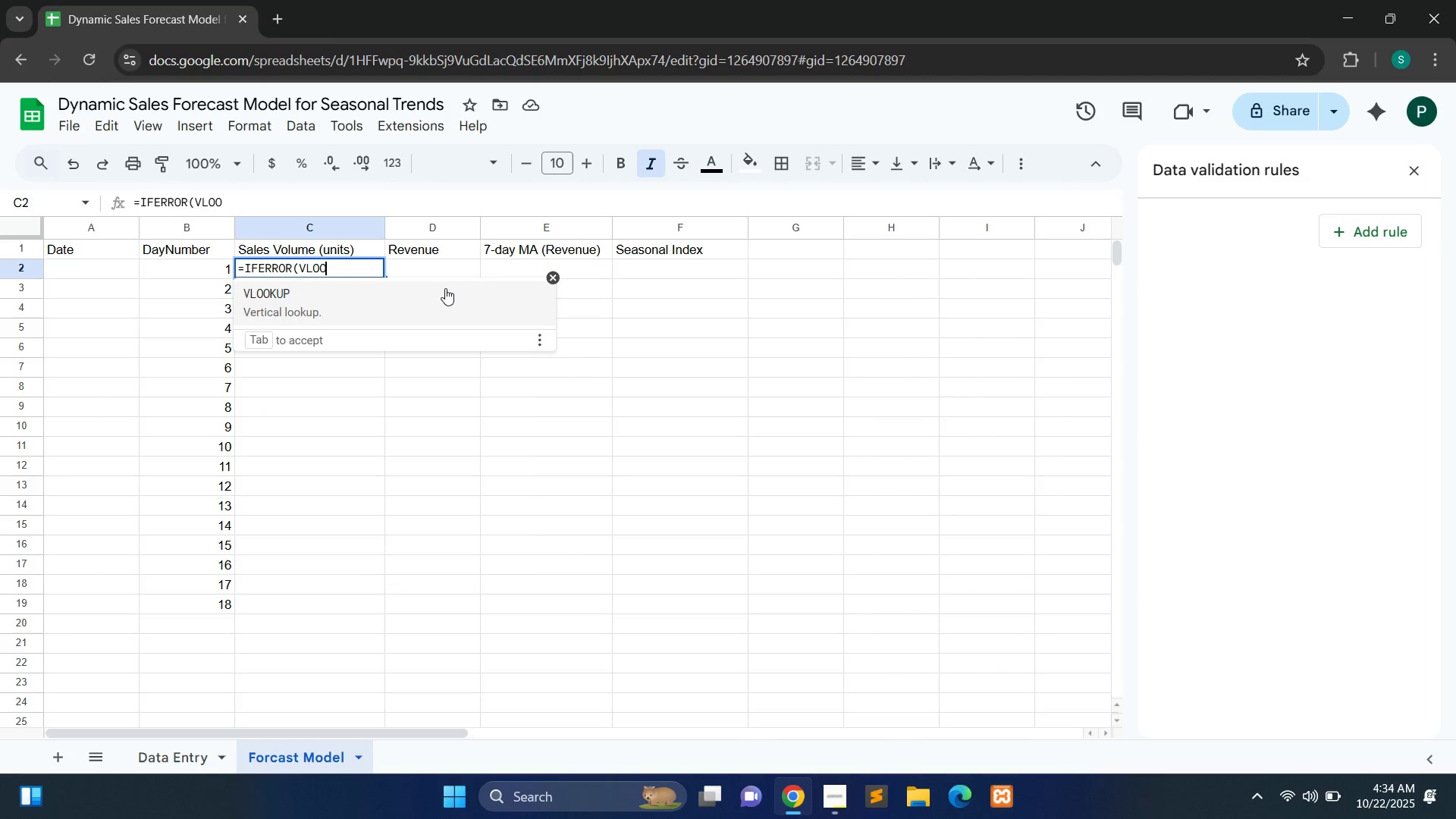 
left_click([445, 288])
 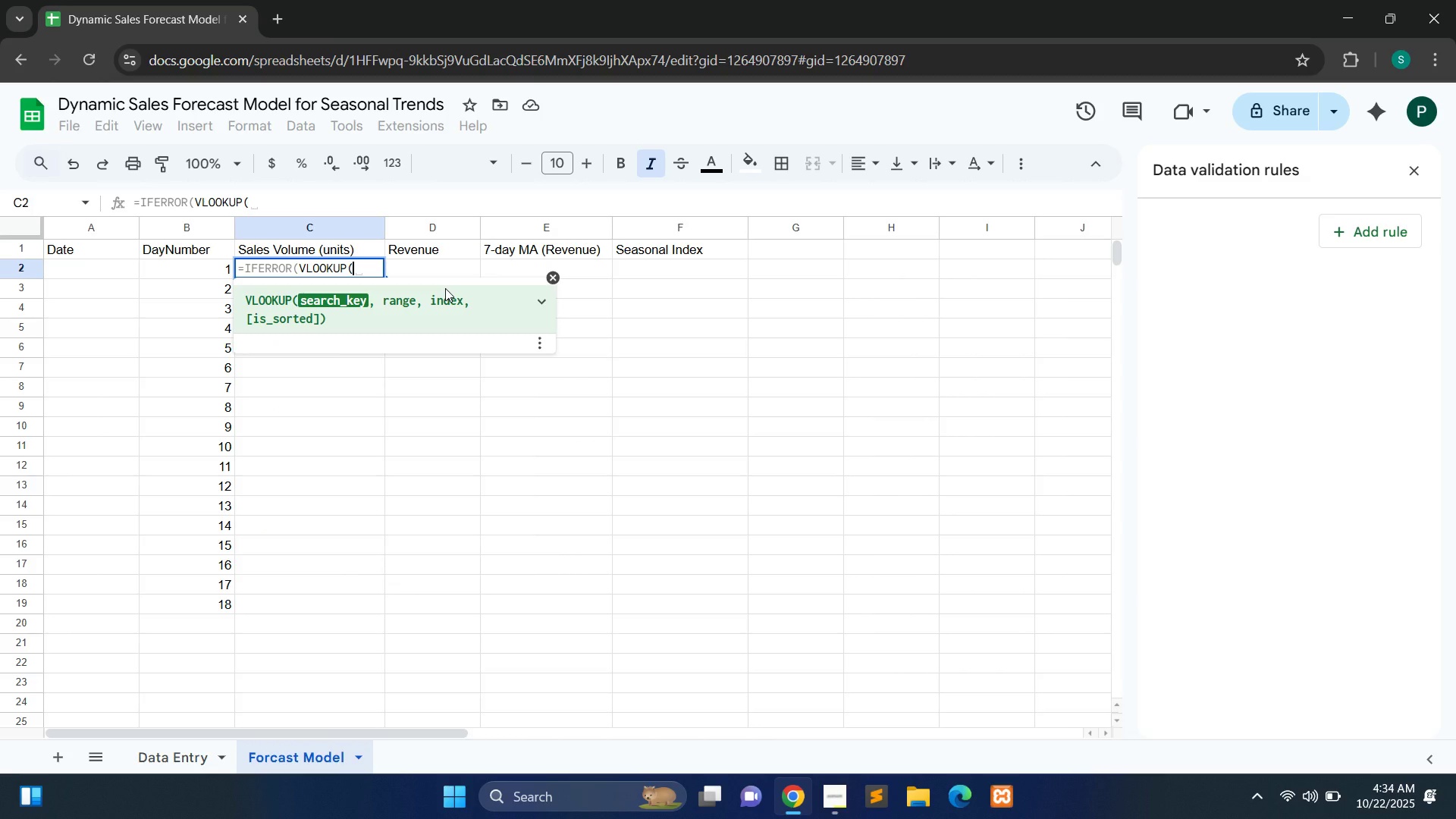 
type(A@)
key(Backspace)
type(2, 'Data Entru)
key(Backspace)
type(y'!$A)
 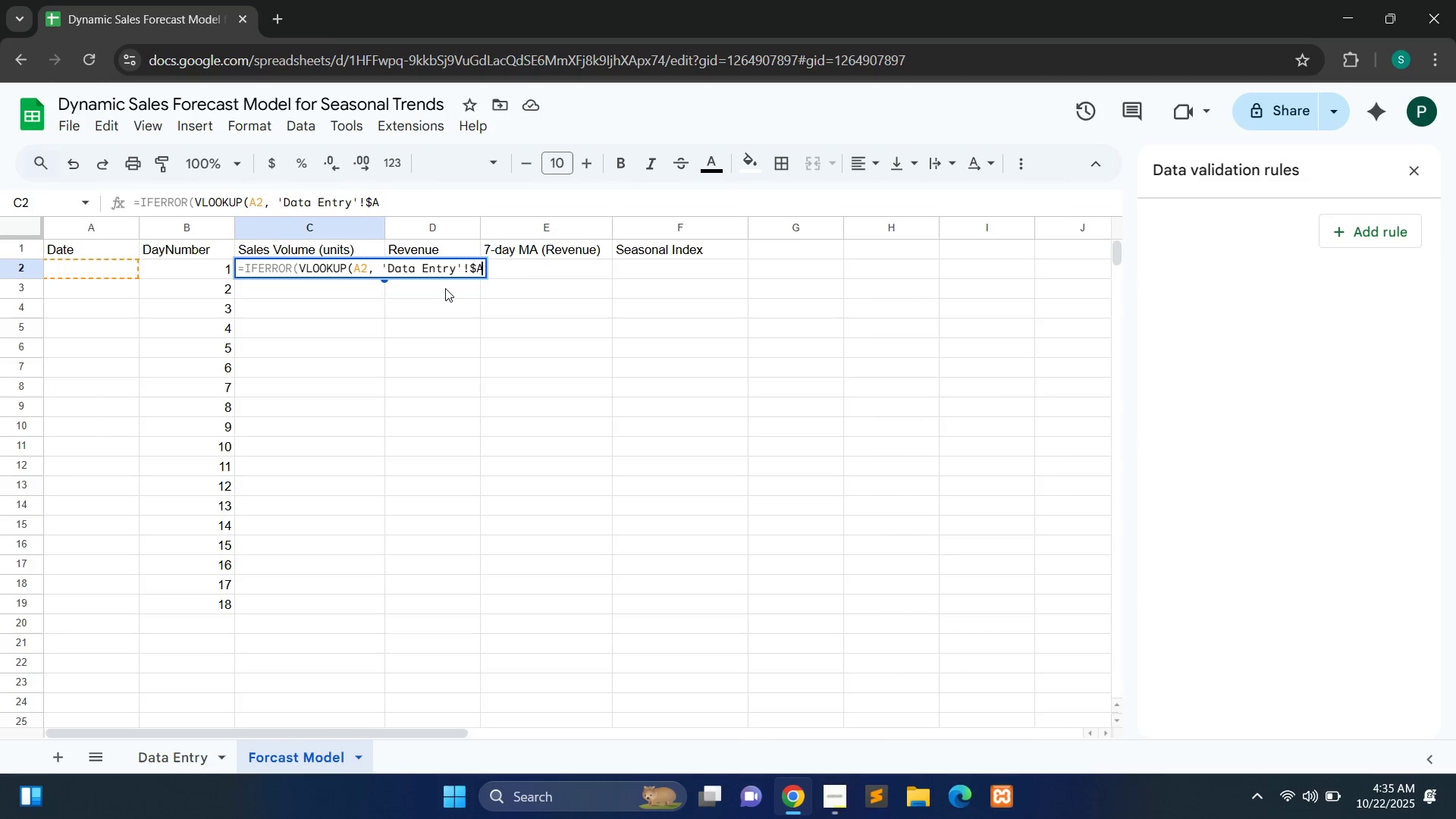 
type(:$D,3,FALSE), ""))
 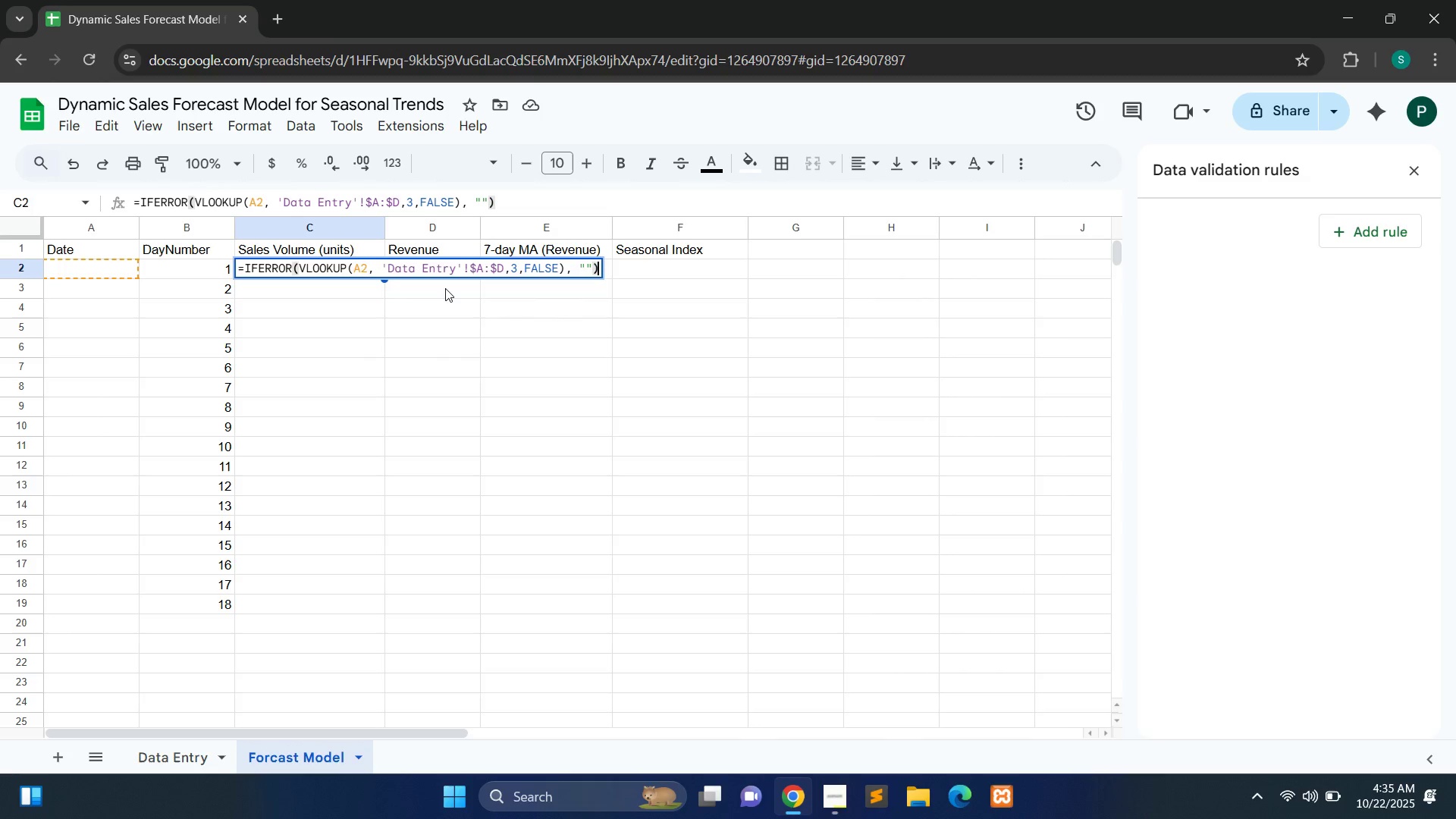 
hold_key(key=ControlLeft, duration=1.12)
 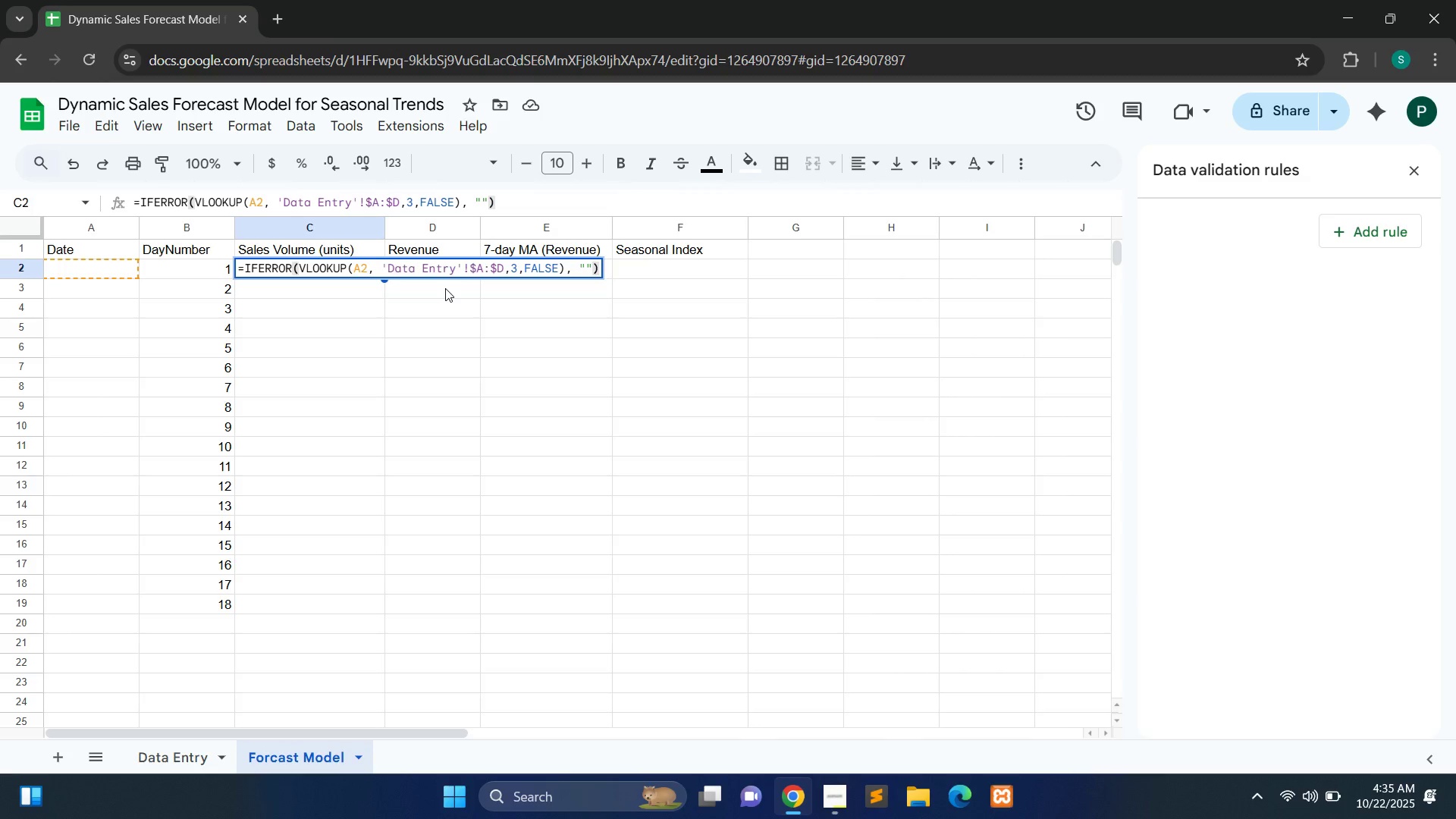 
key(Enter)
 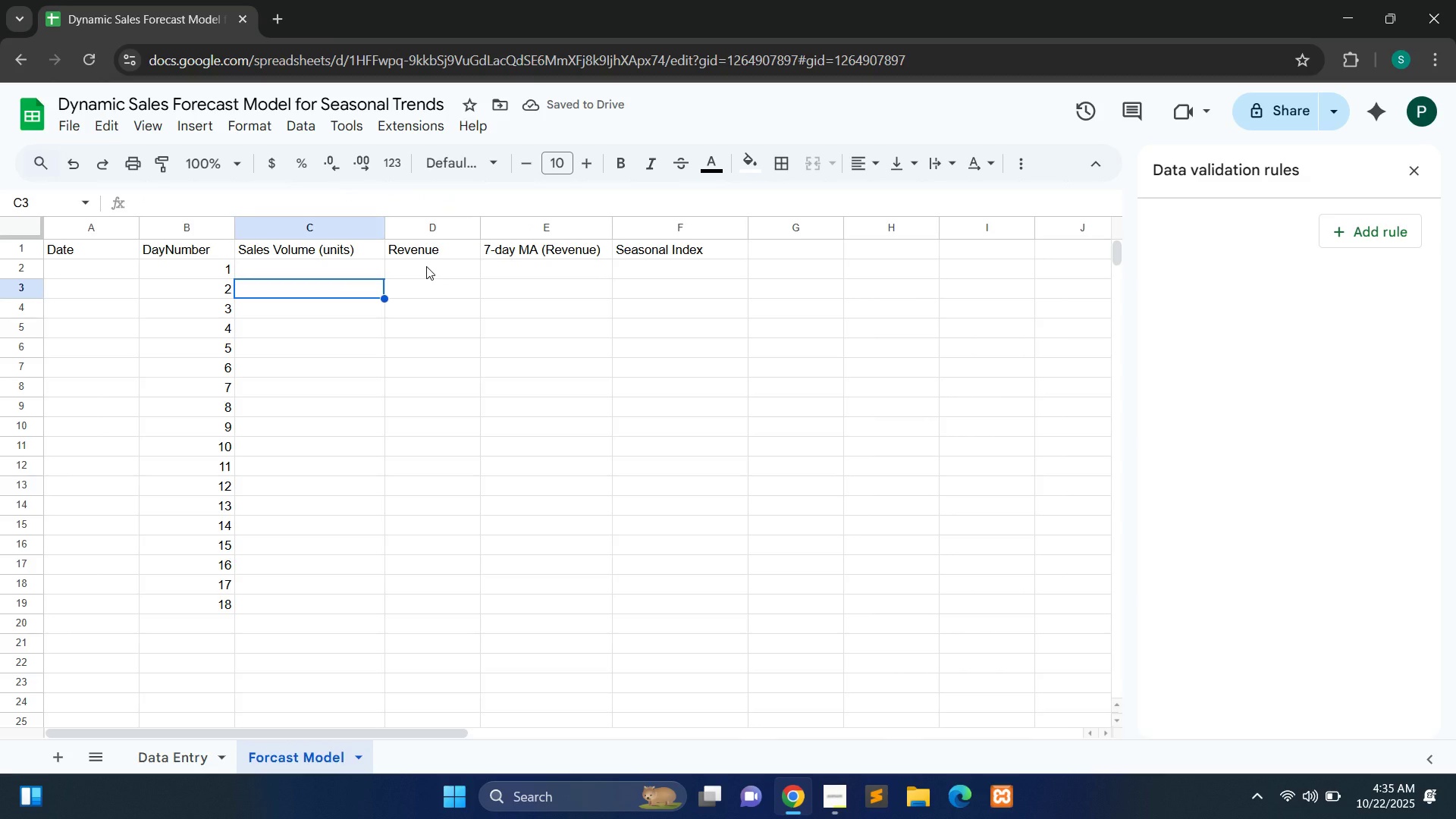 
wait(5.18)
 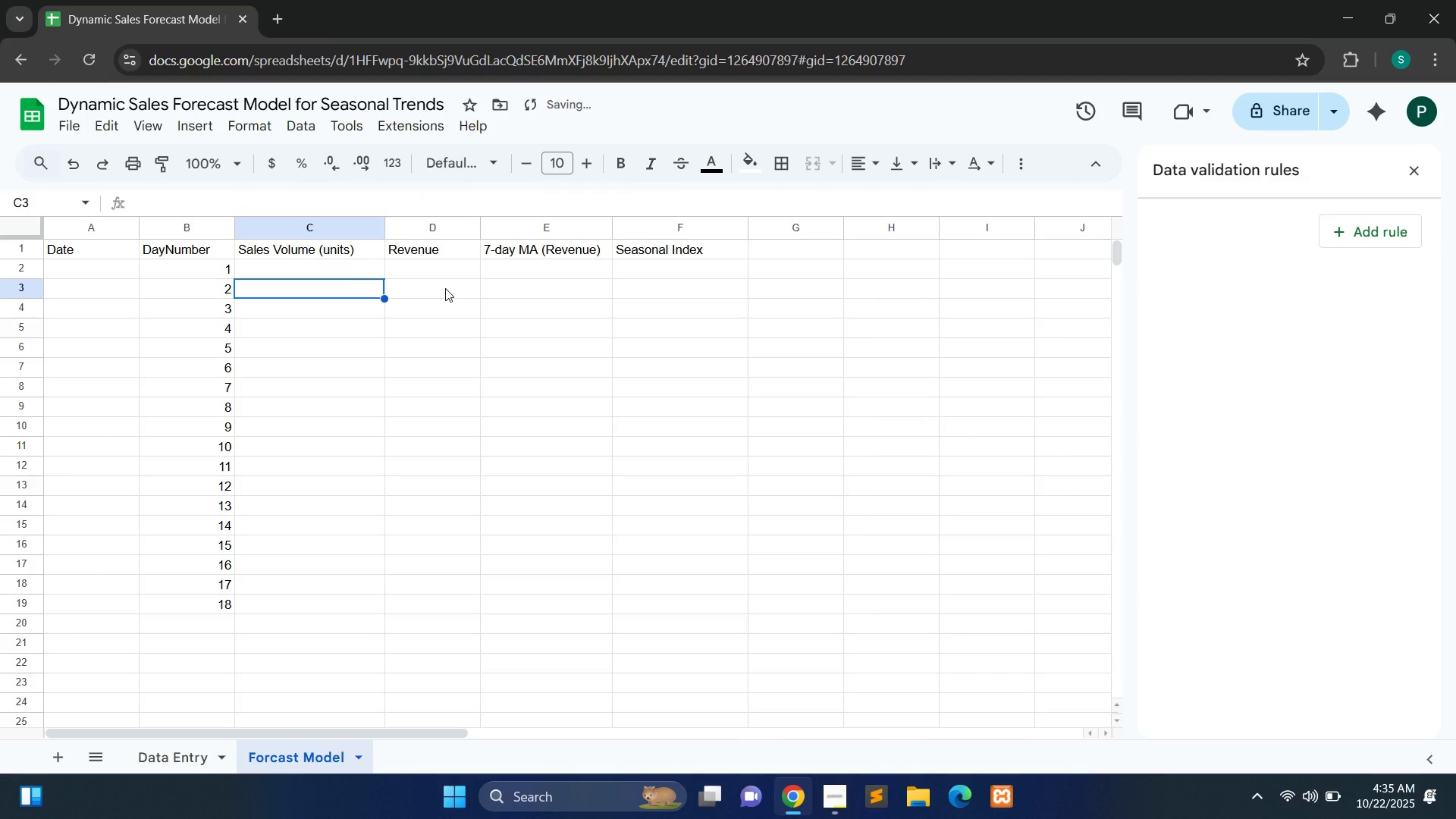 
double_click([426, 266])
 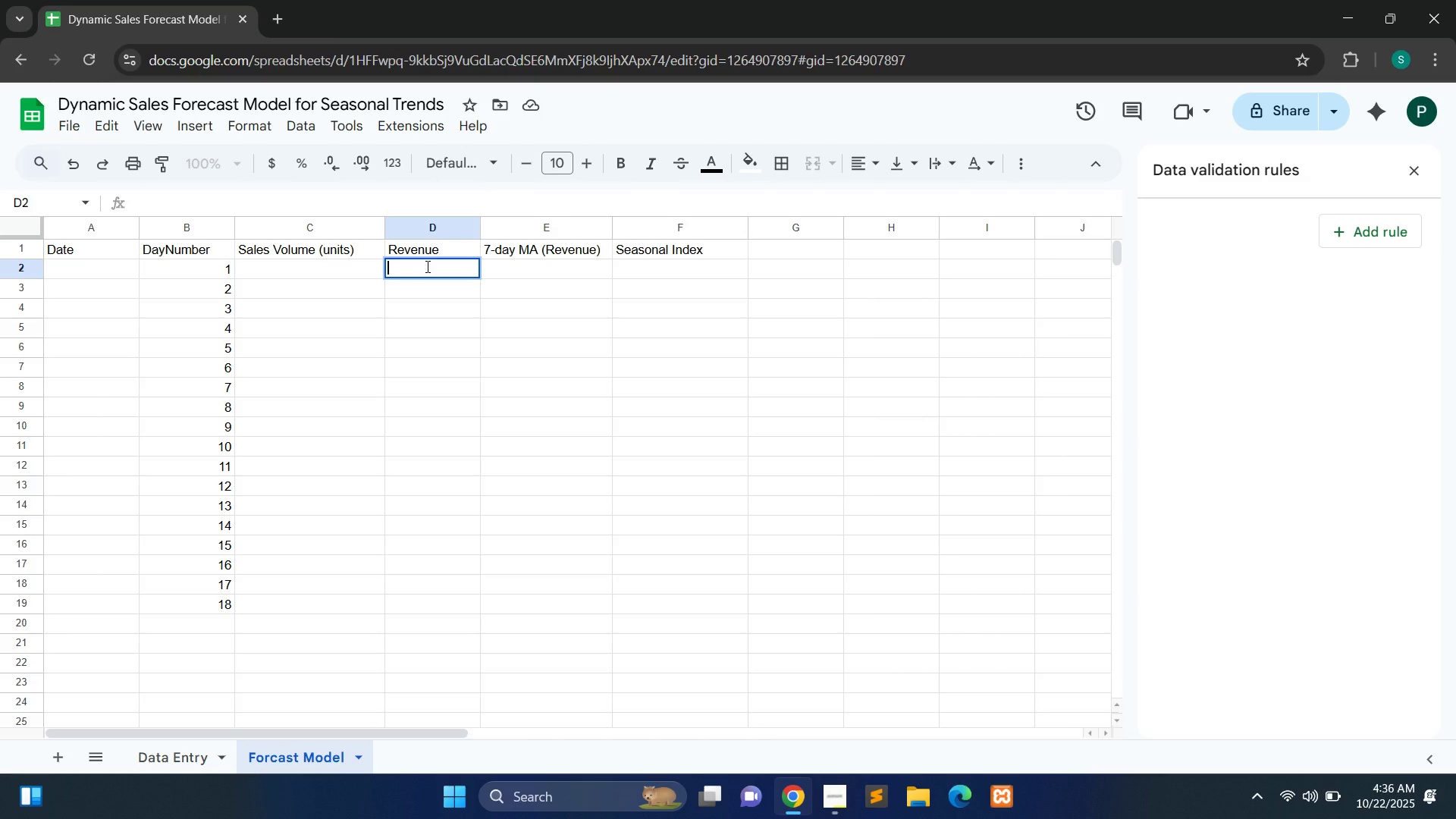 
type(==)
key(Backspace)
type(IFE)
 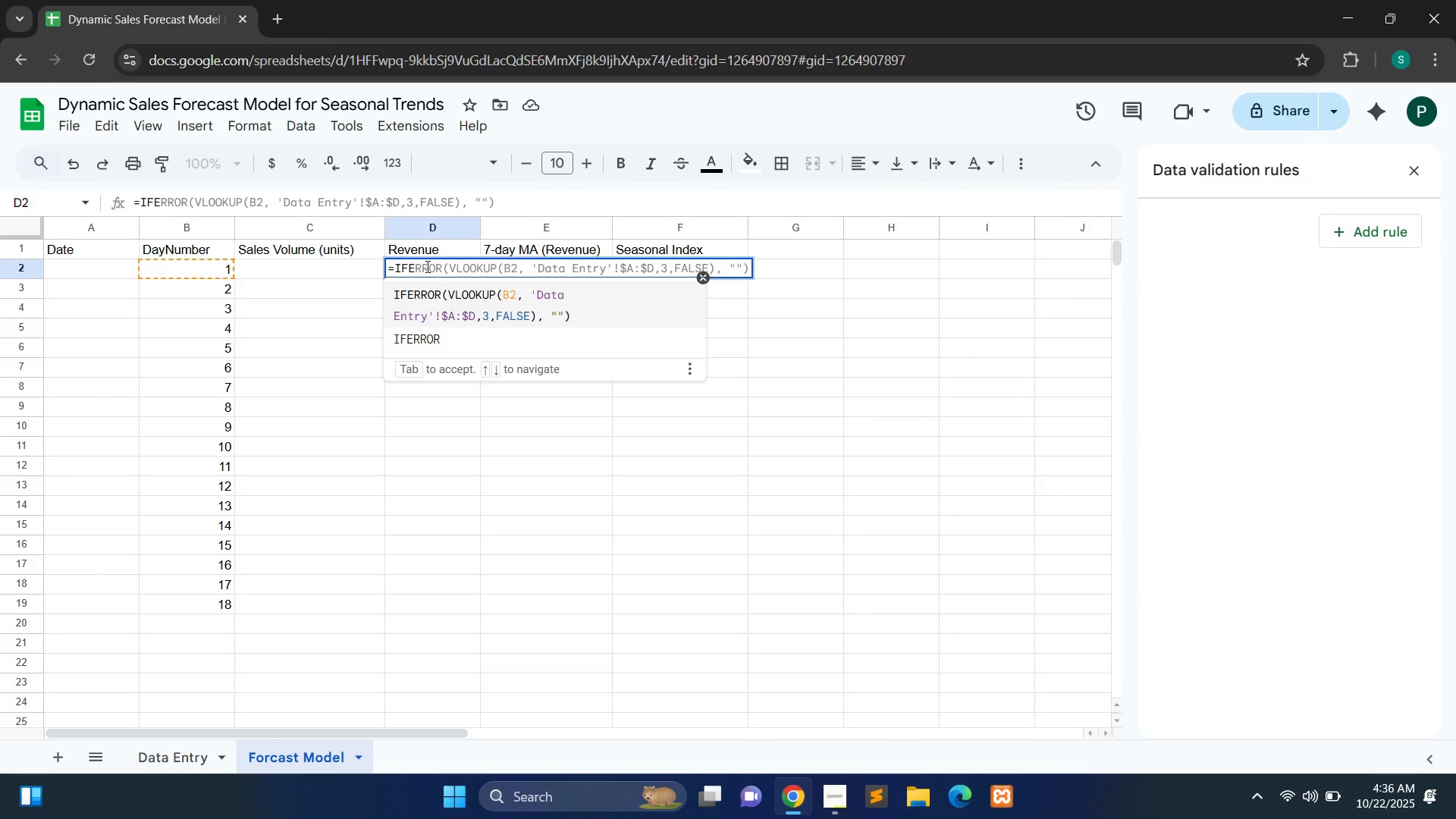 
hold_key(key=ShiftLeft, duration=1.51)
 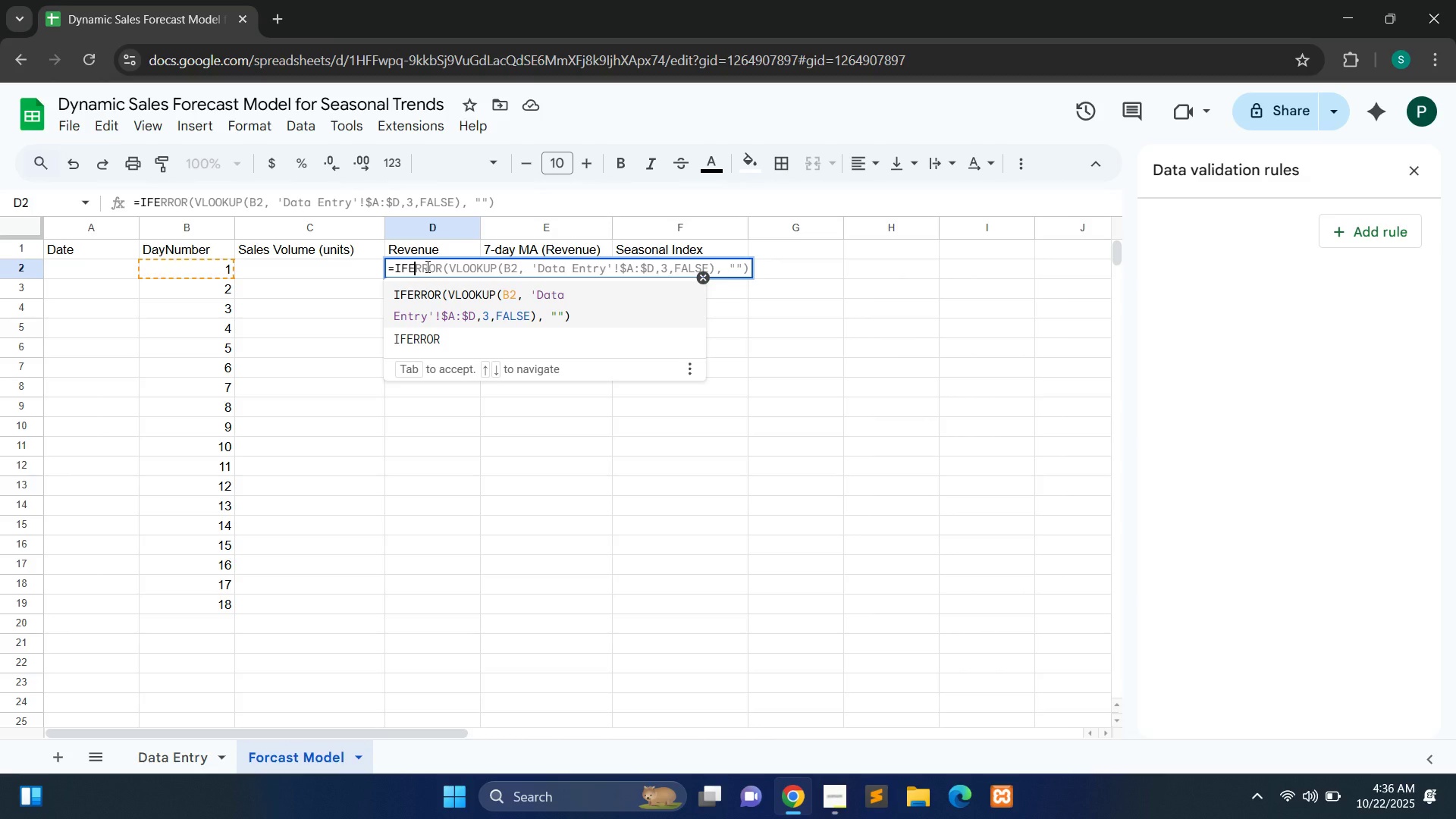 
type(RROR)
 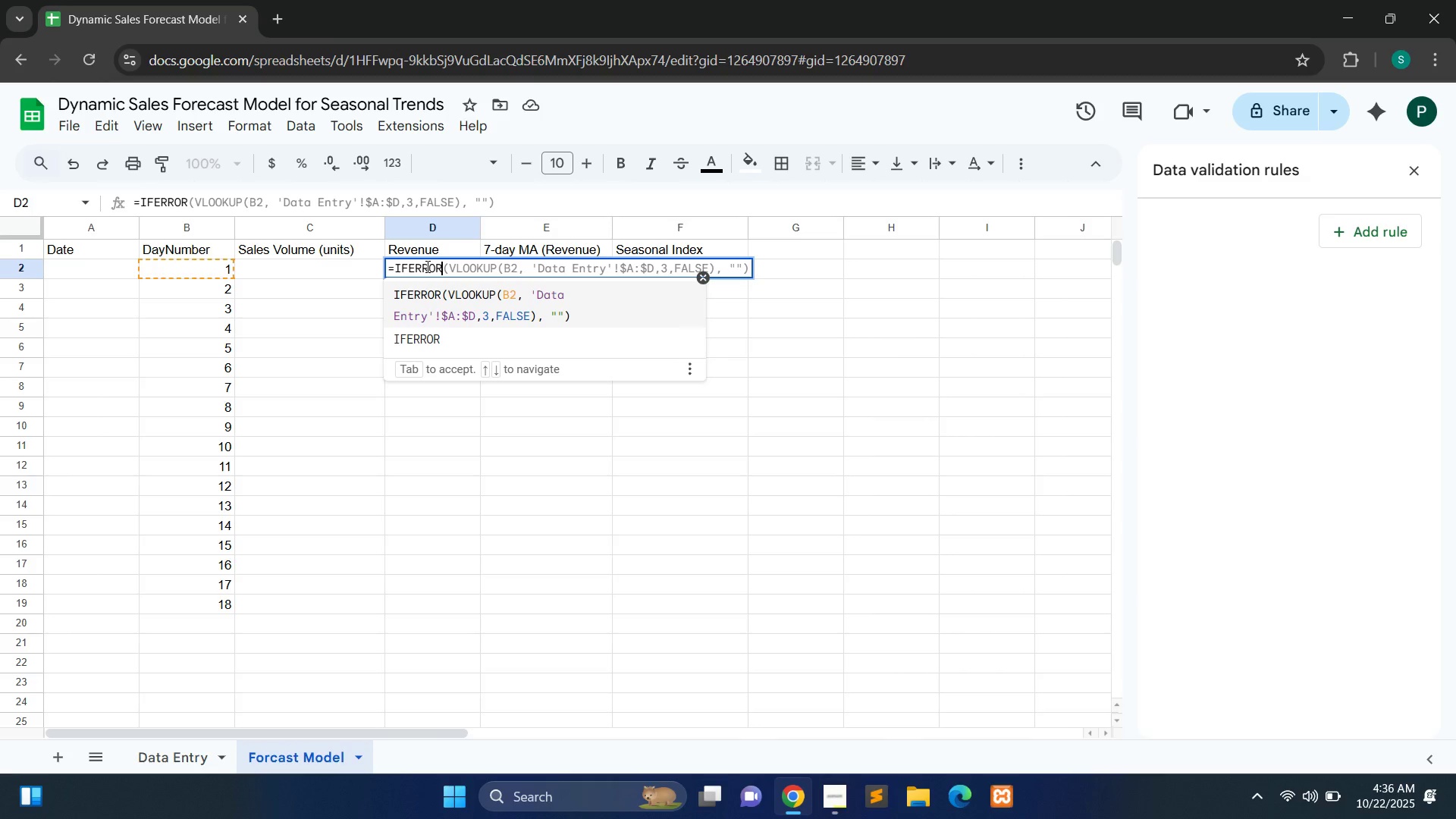 
hold_key(key=ShiftLeft, duration=1.53)
 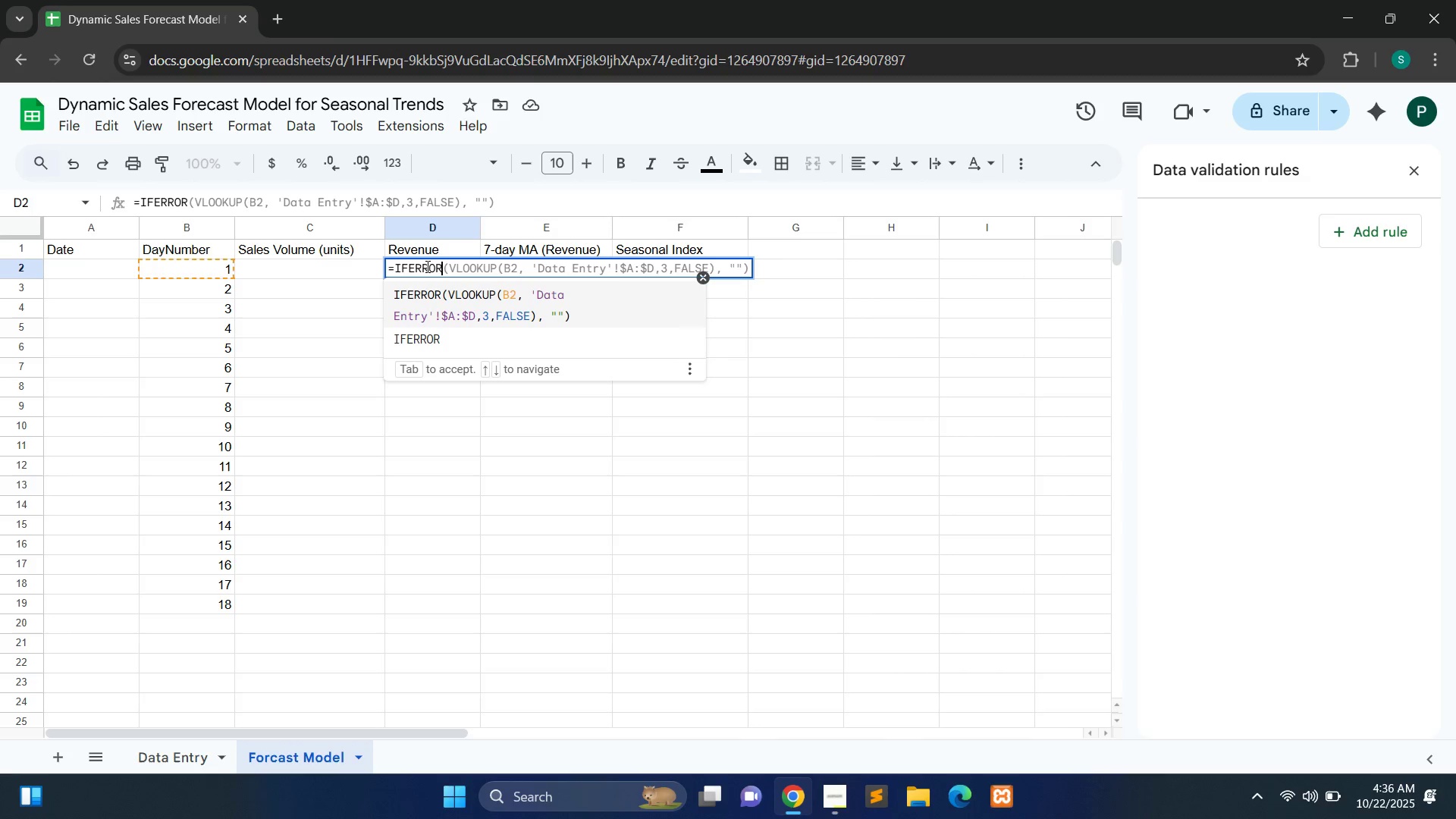 
type((VLOOKUP)
 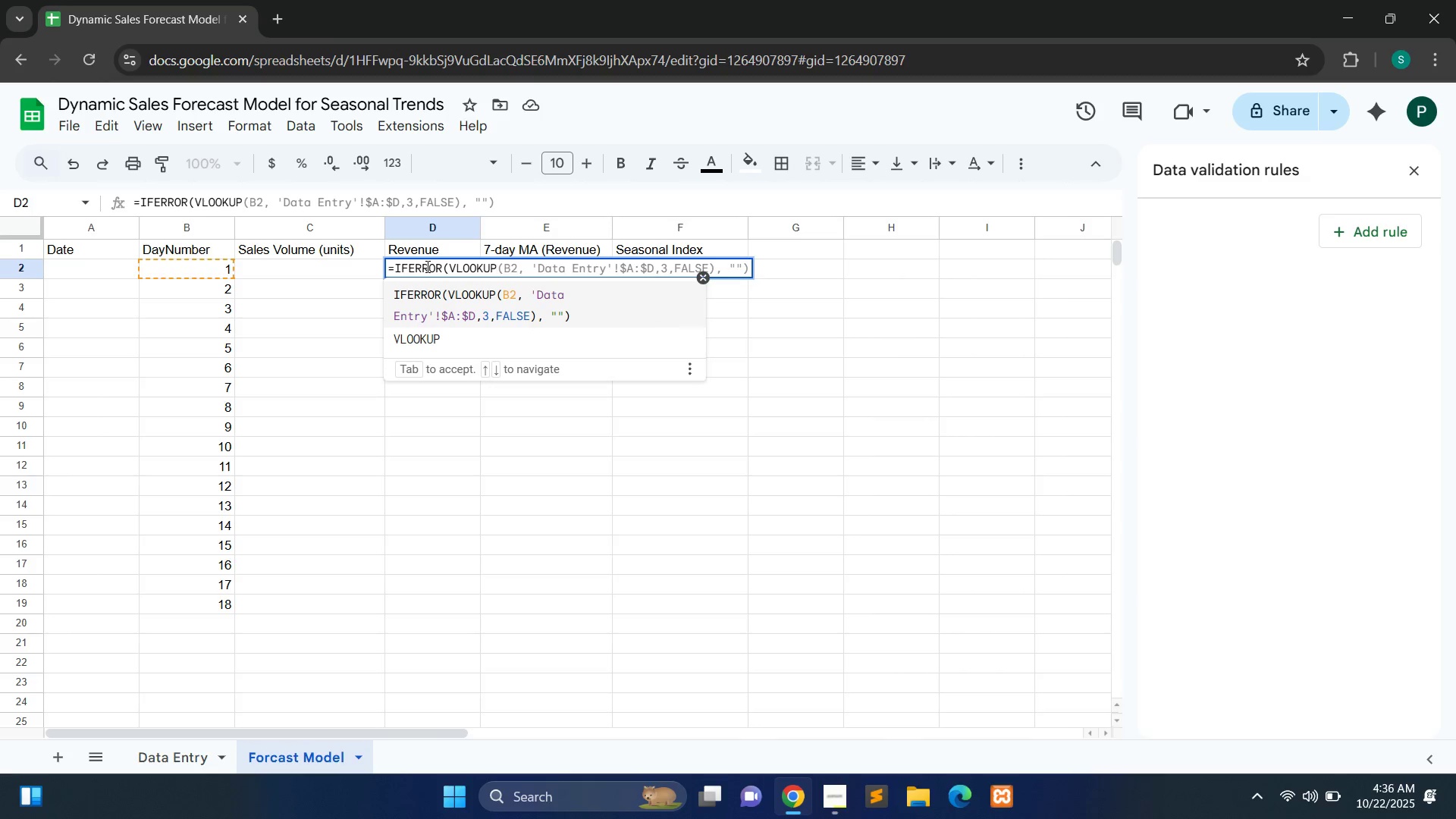 
wait(11.98)
 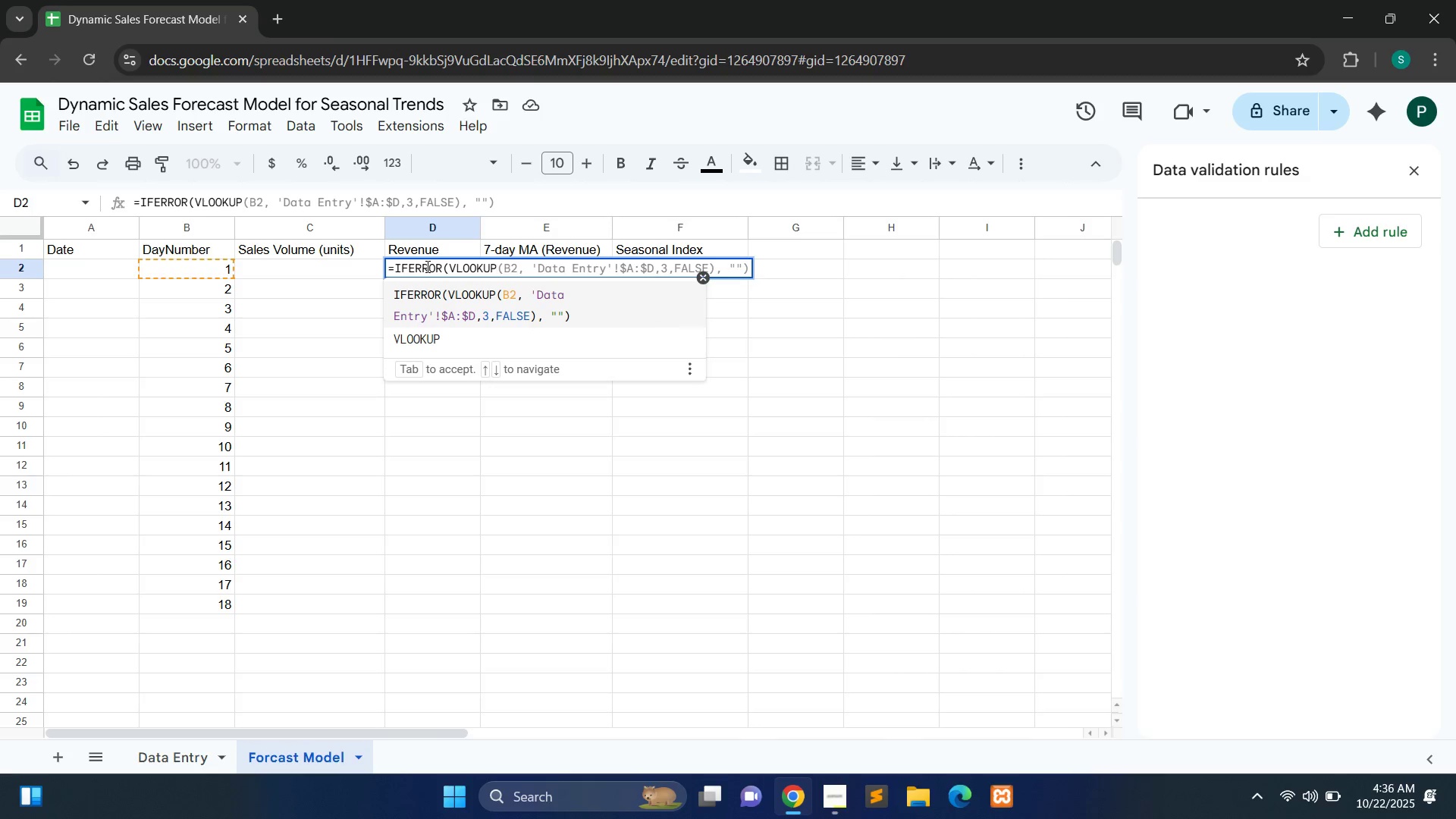 
type((A2, 'Data Entry')
 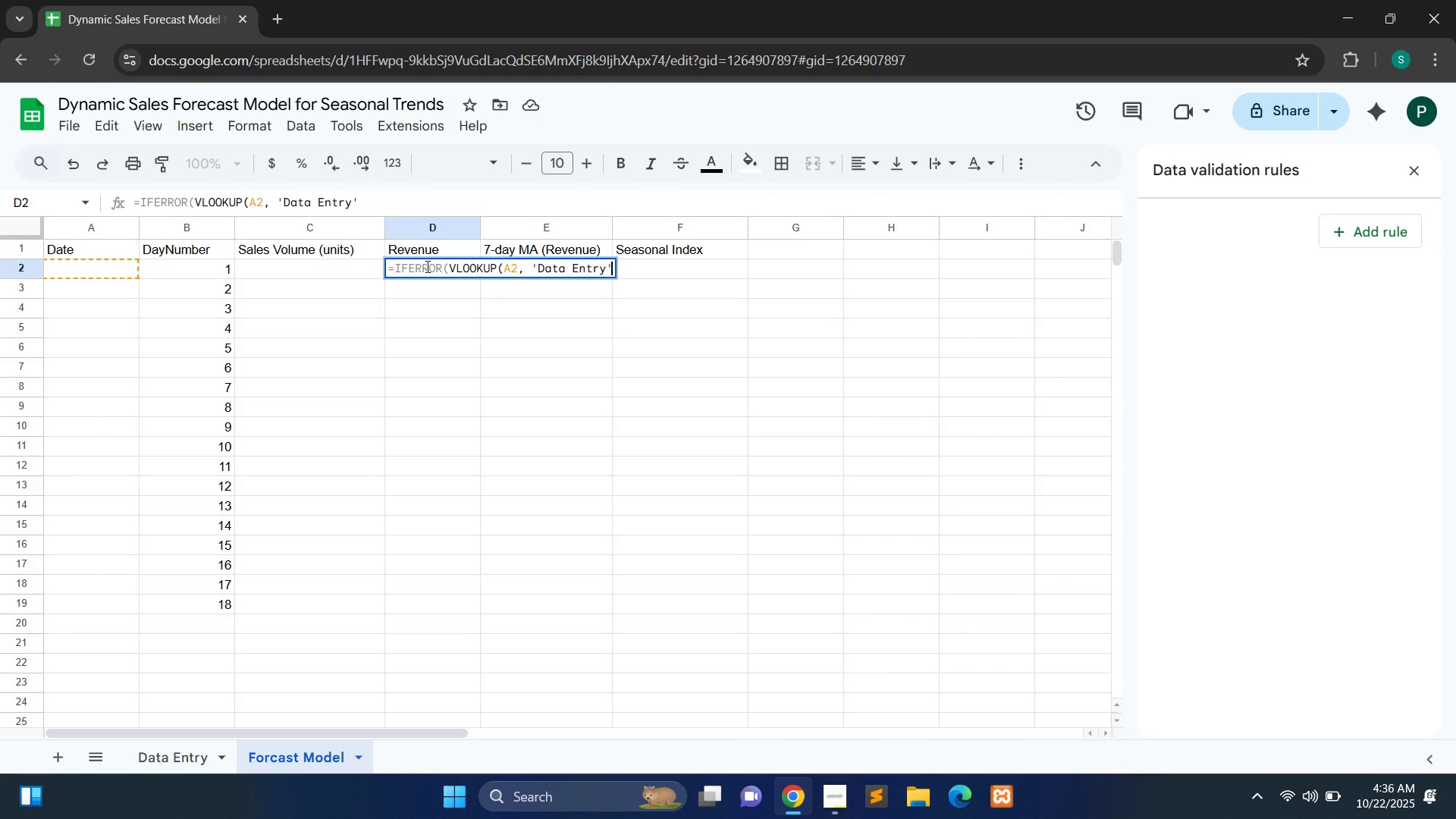 
wait(5.02)
 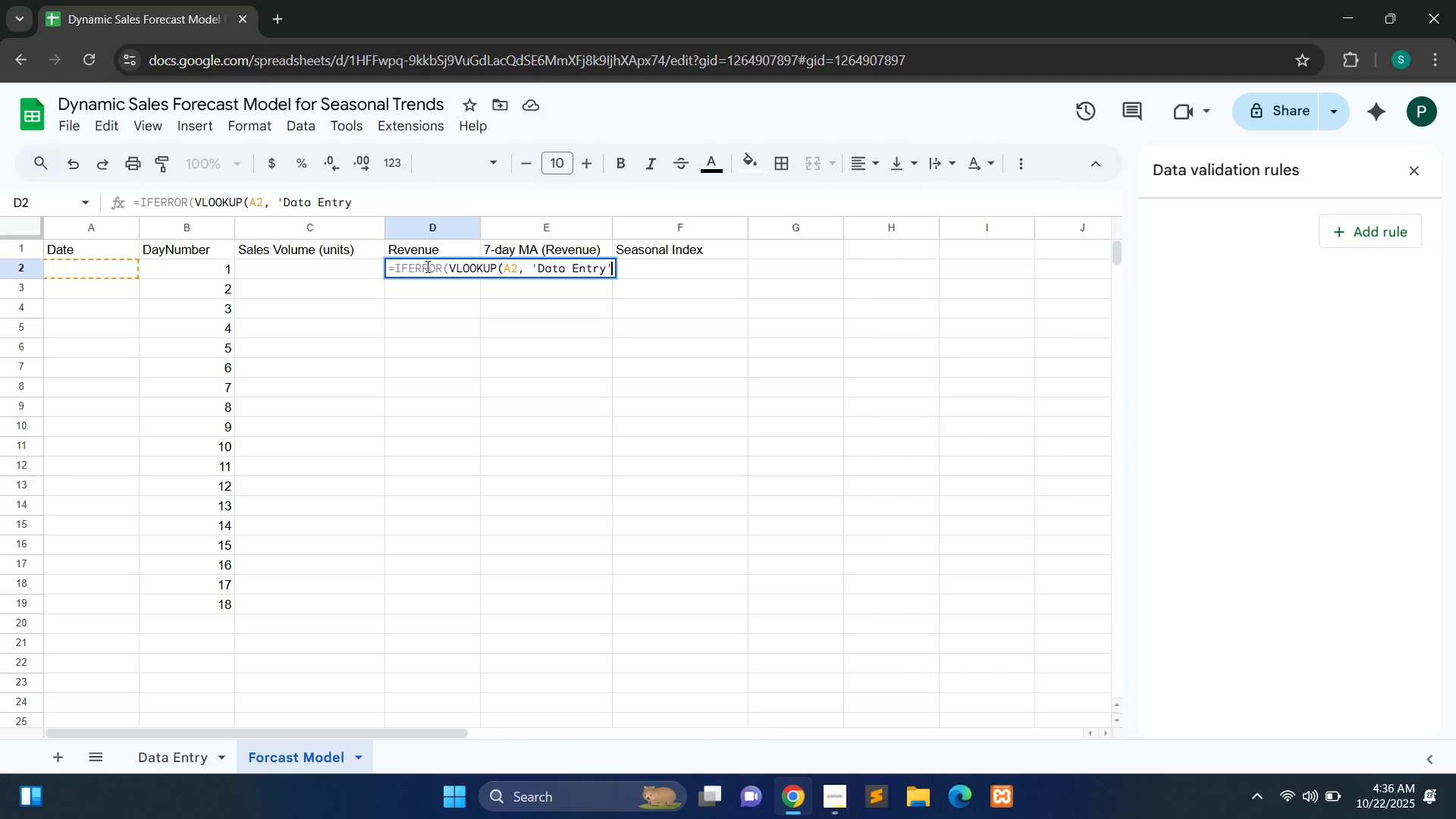 
hold_key(key=ShiftLeft, duration=1.51)
 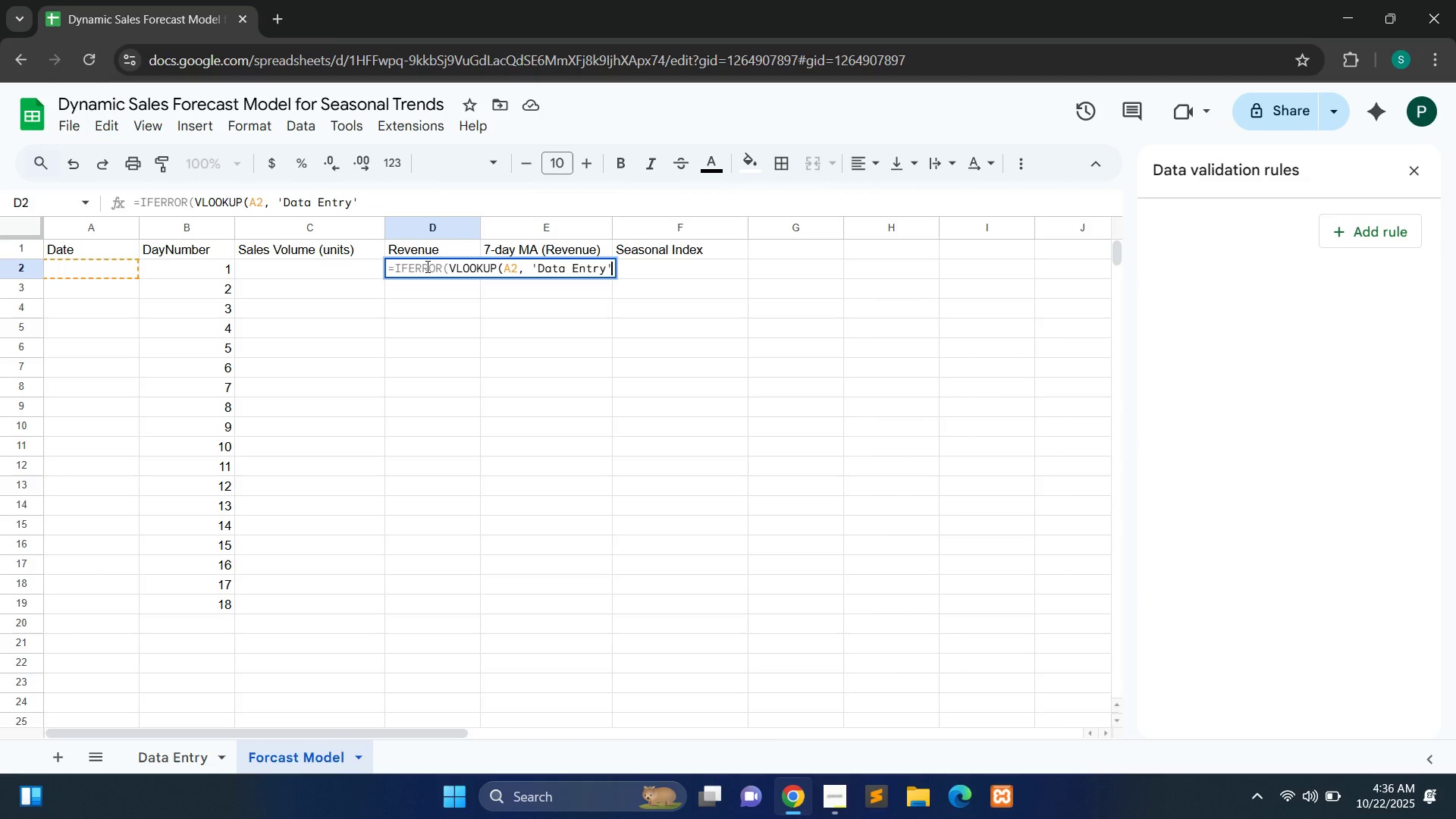 
key(Shift+1)
 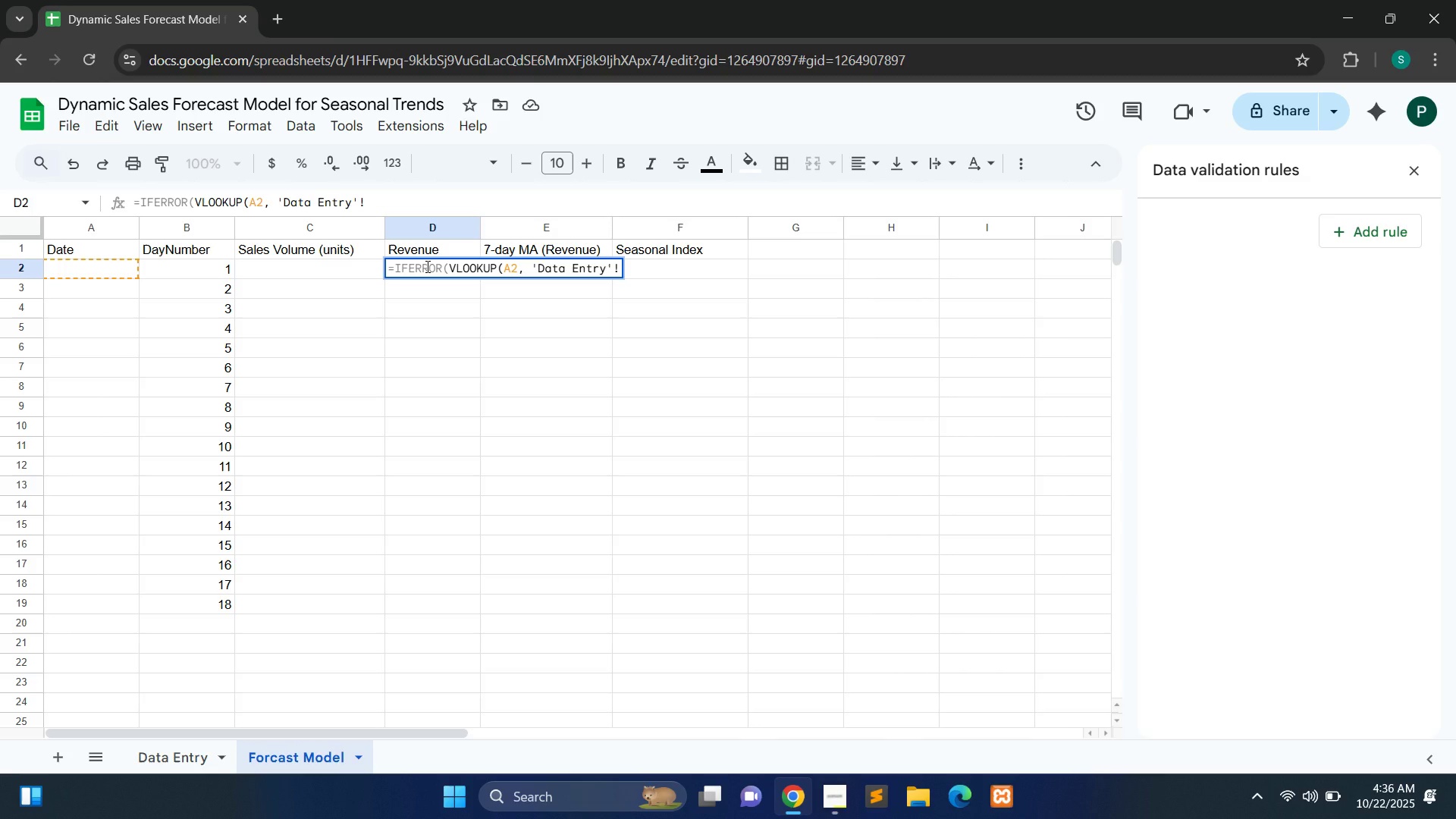 
wait(5.48)
 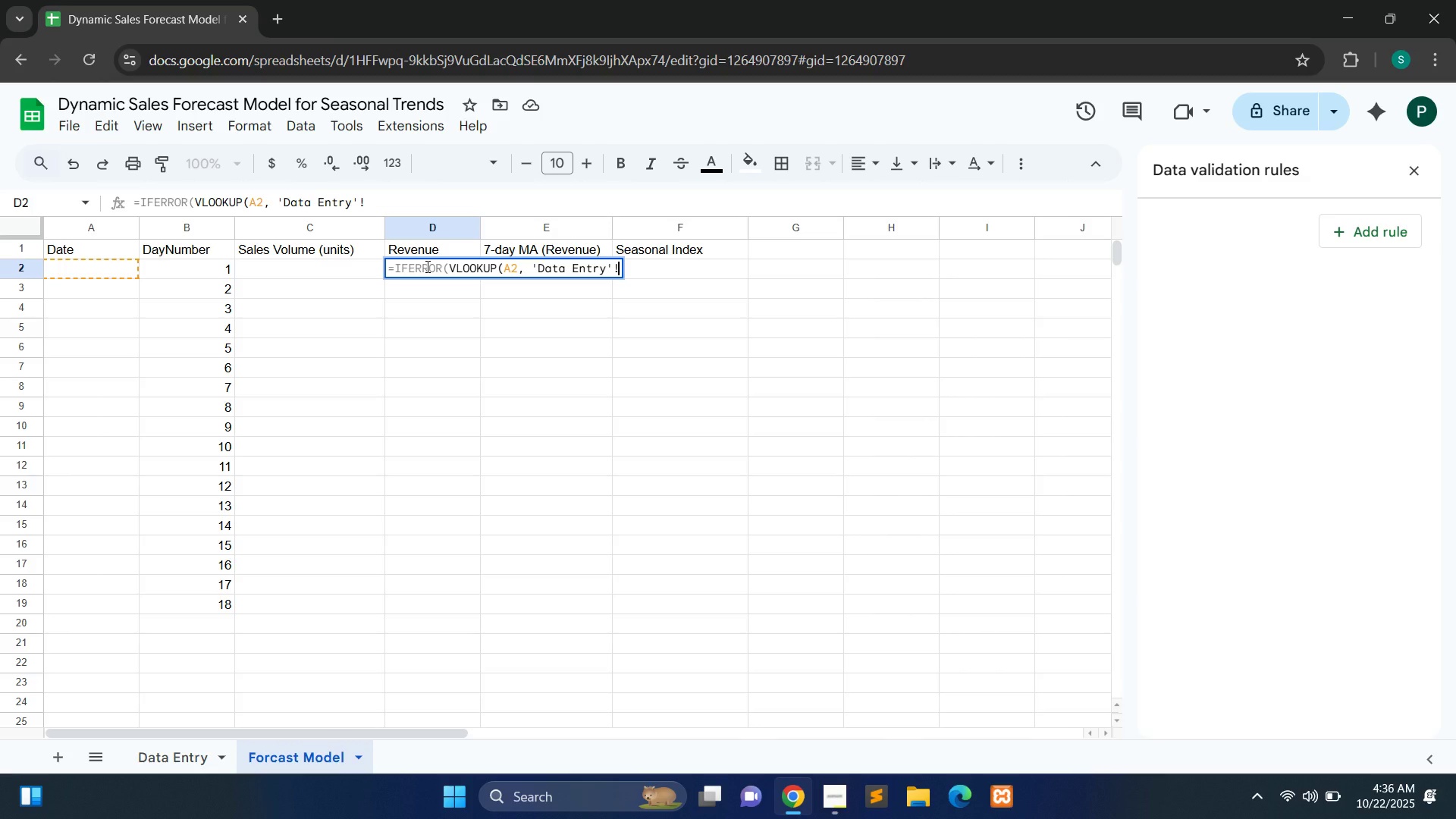 
hold_key(key=ShiftLeft, duration=0.48)
 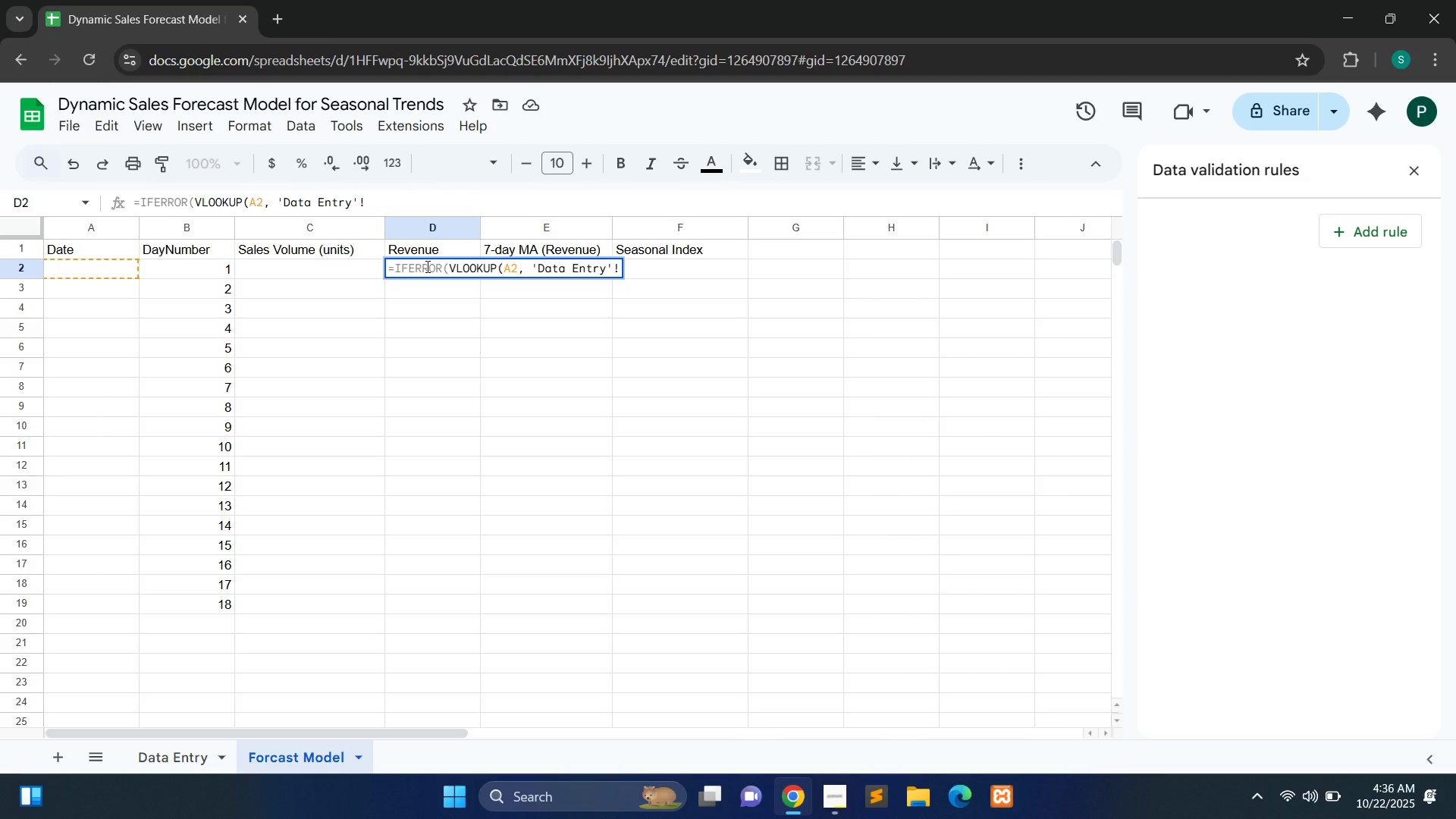 
type($A:$D,4,FALSE)
 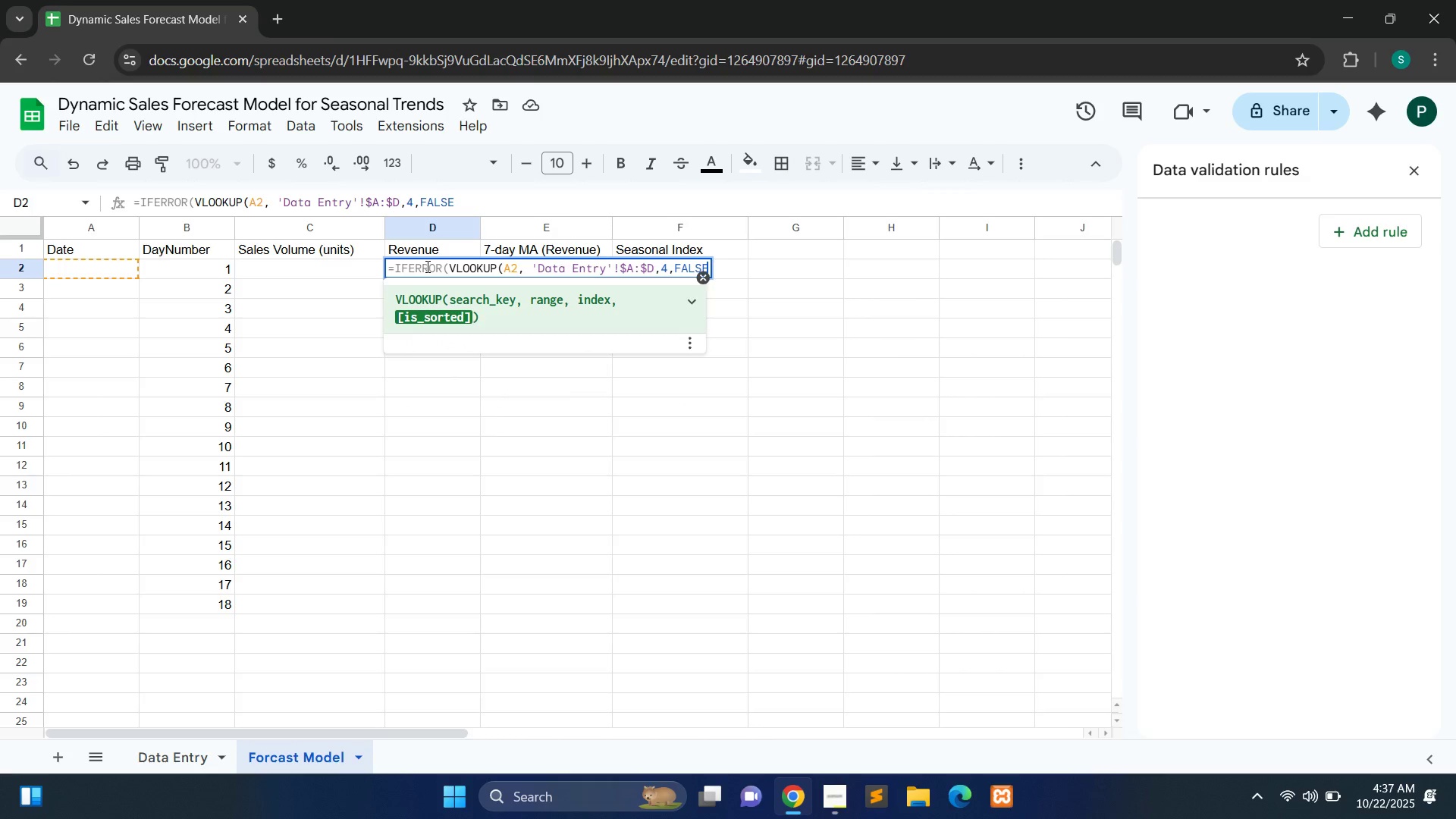 
key(Shift+0)
 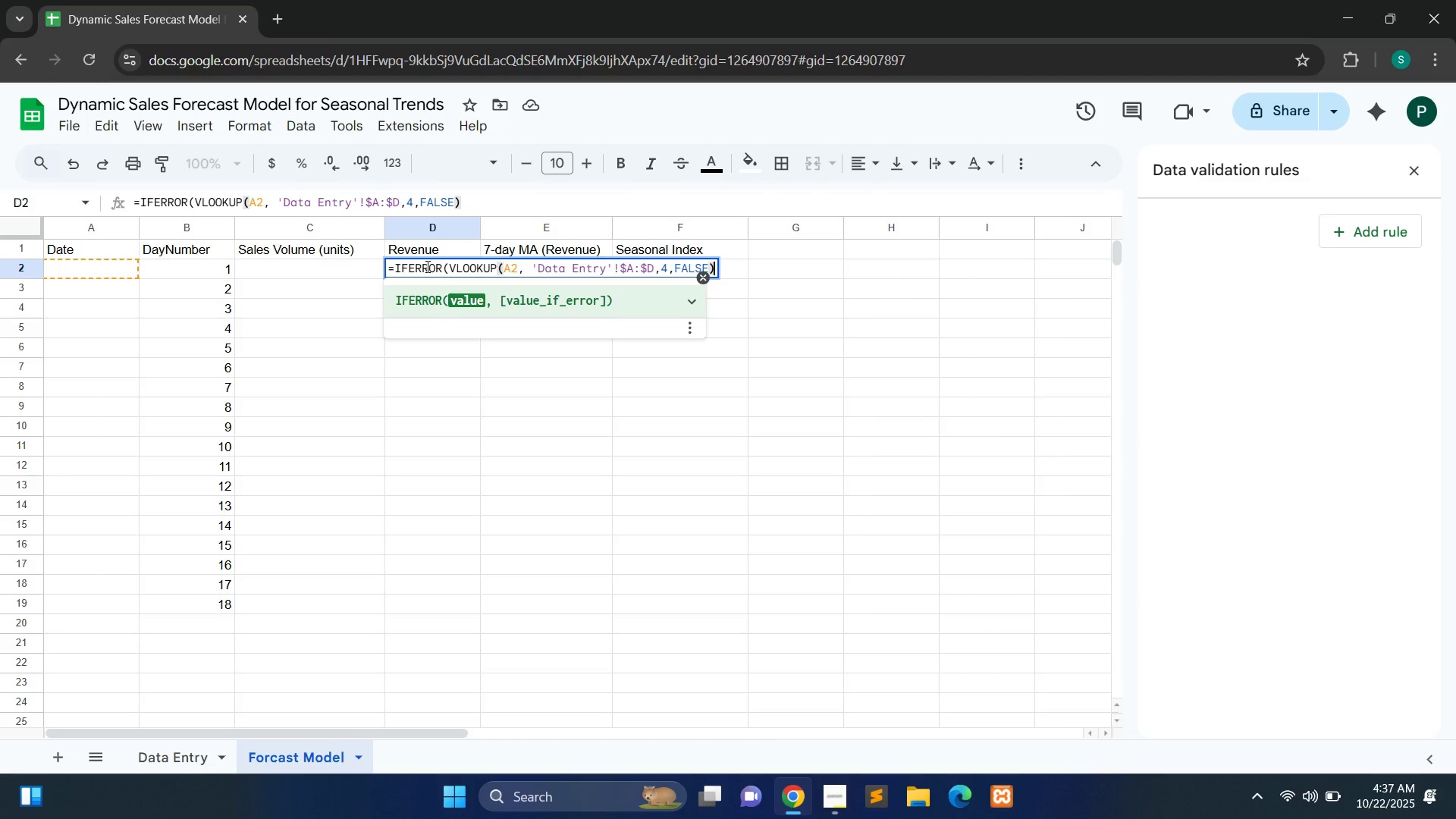 
key(Comma)
 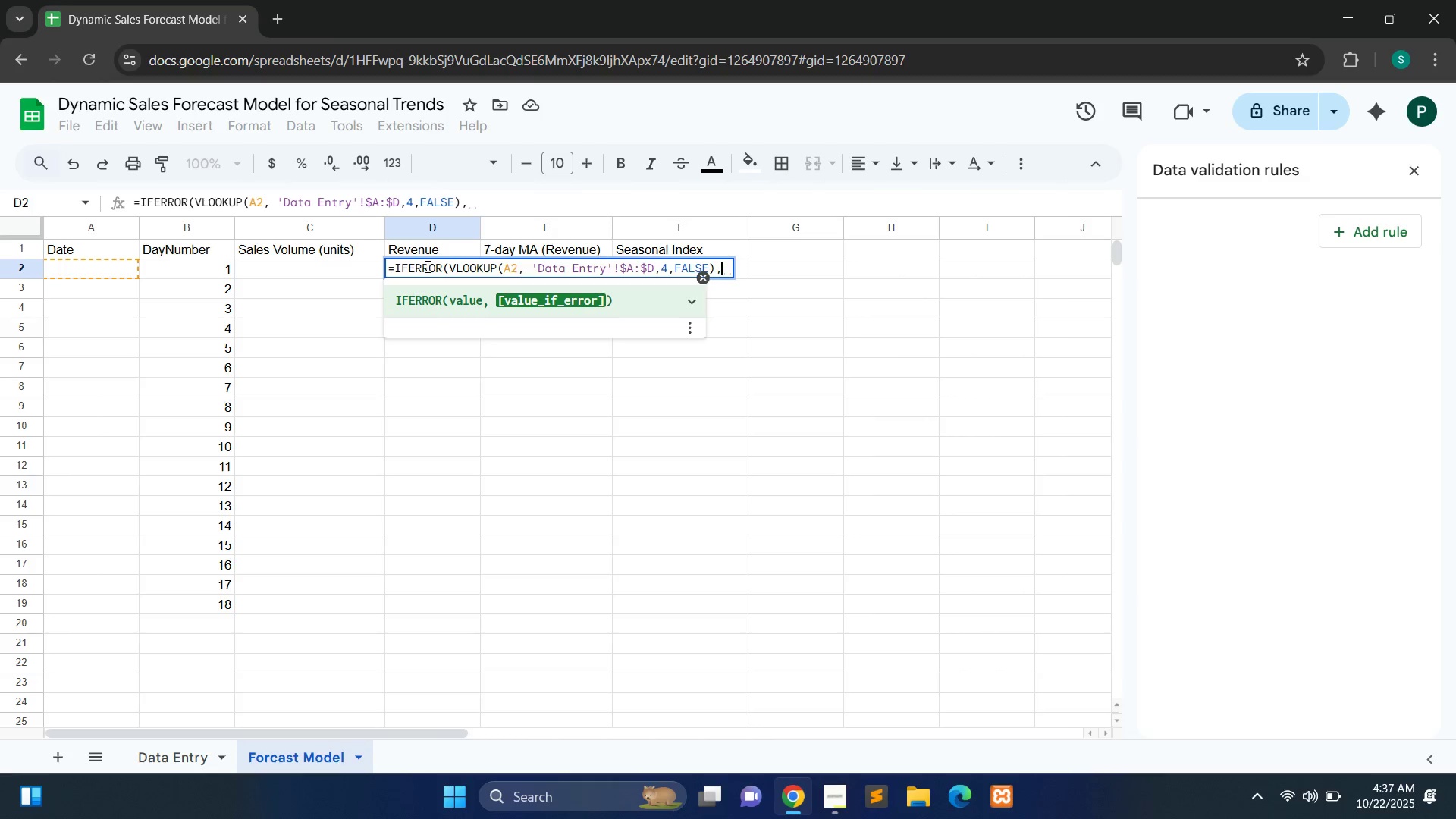 
key(Space)
 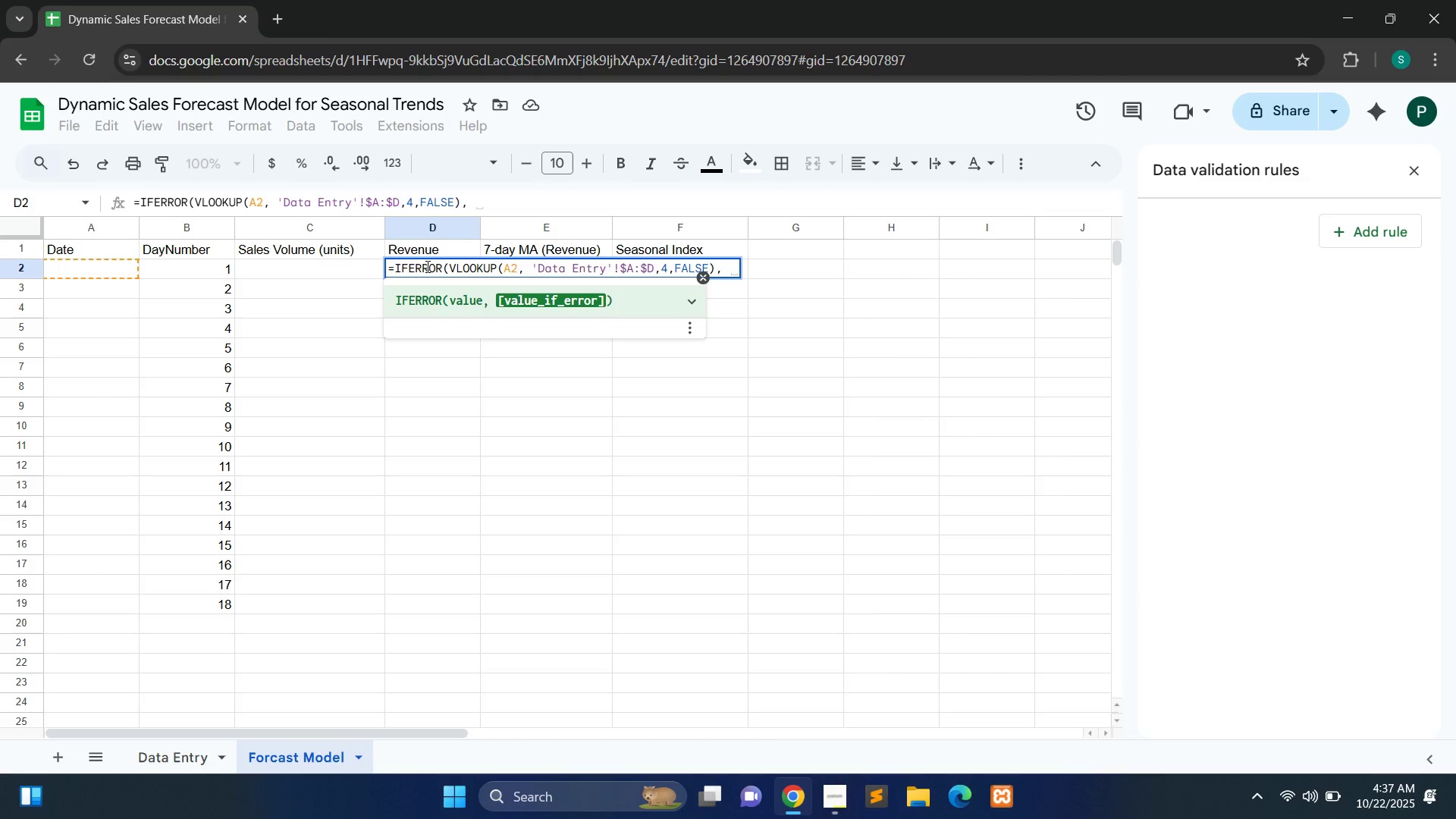 
key(Shift+Quote)
 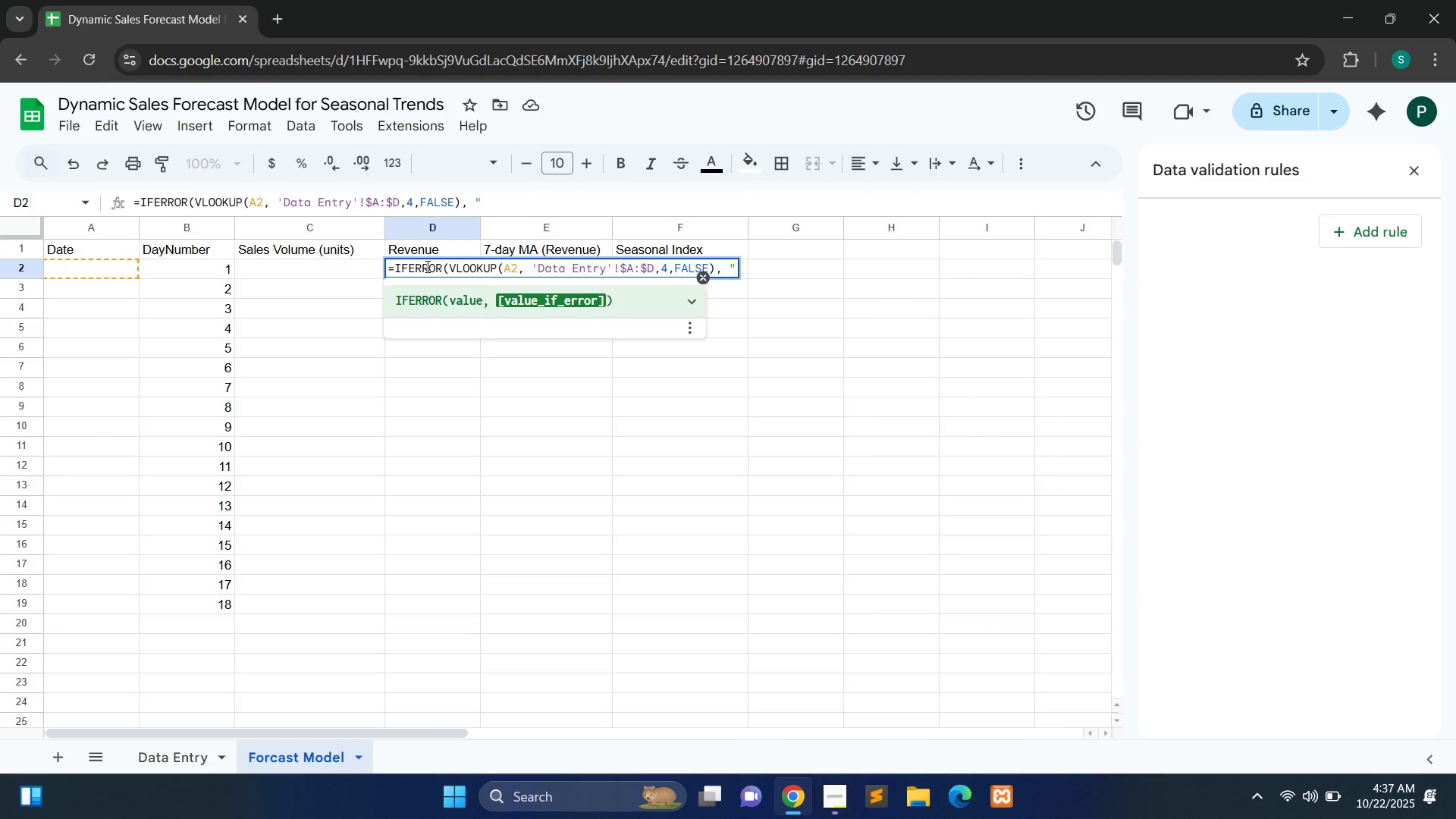 
key(Shift+Quote)
 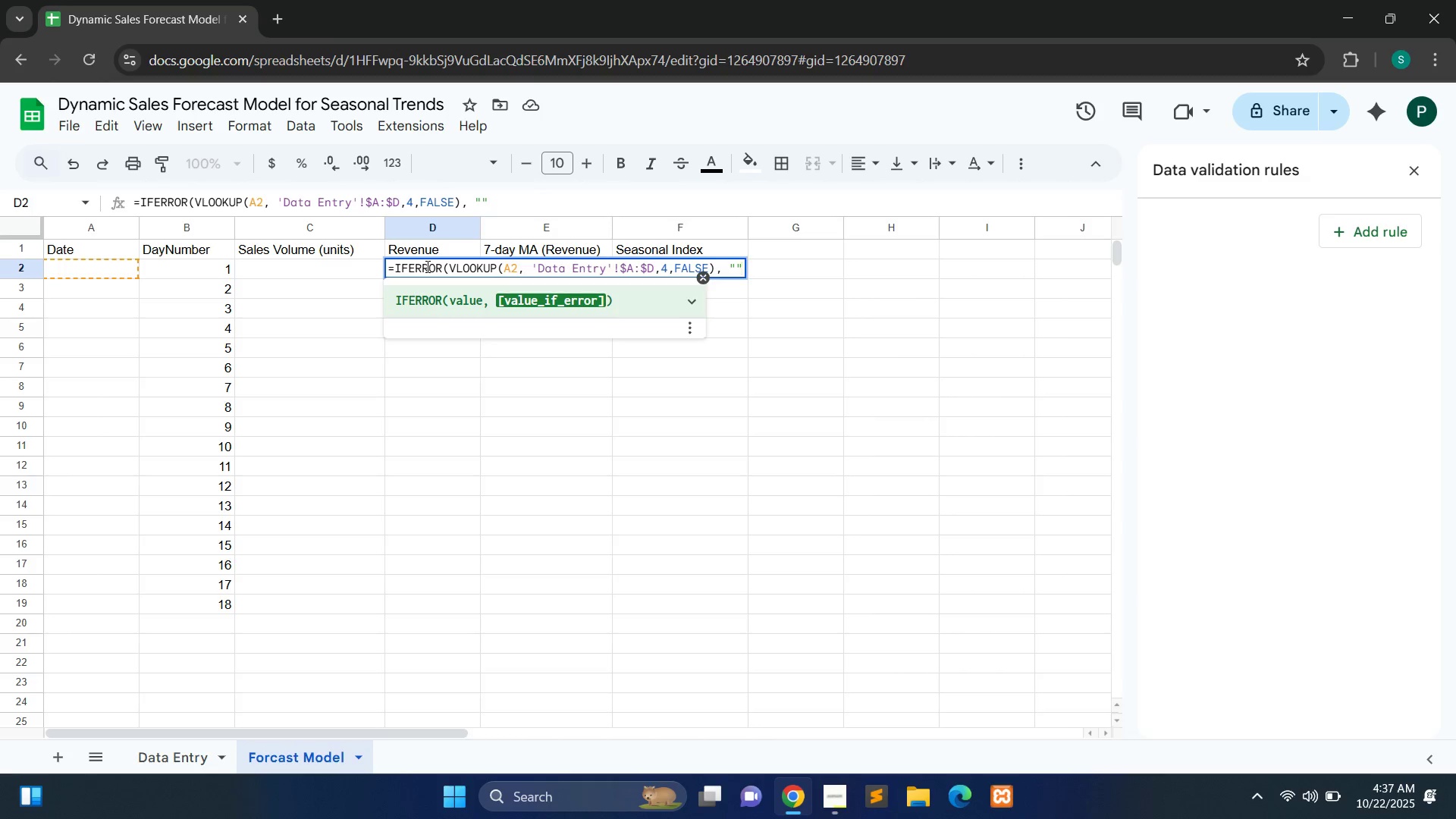 
key(Shift+0)
 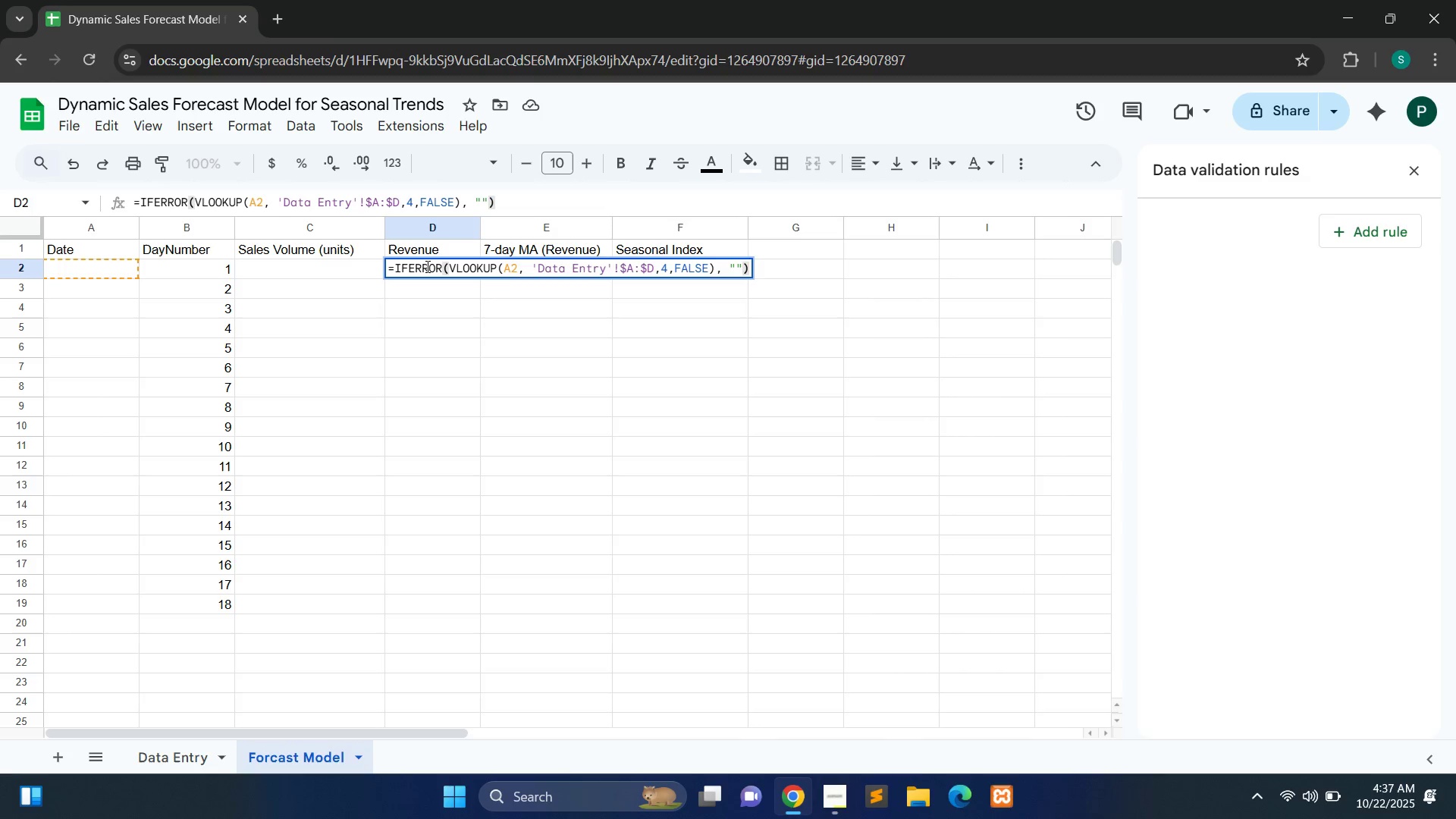 
key(Control+A)
 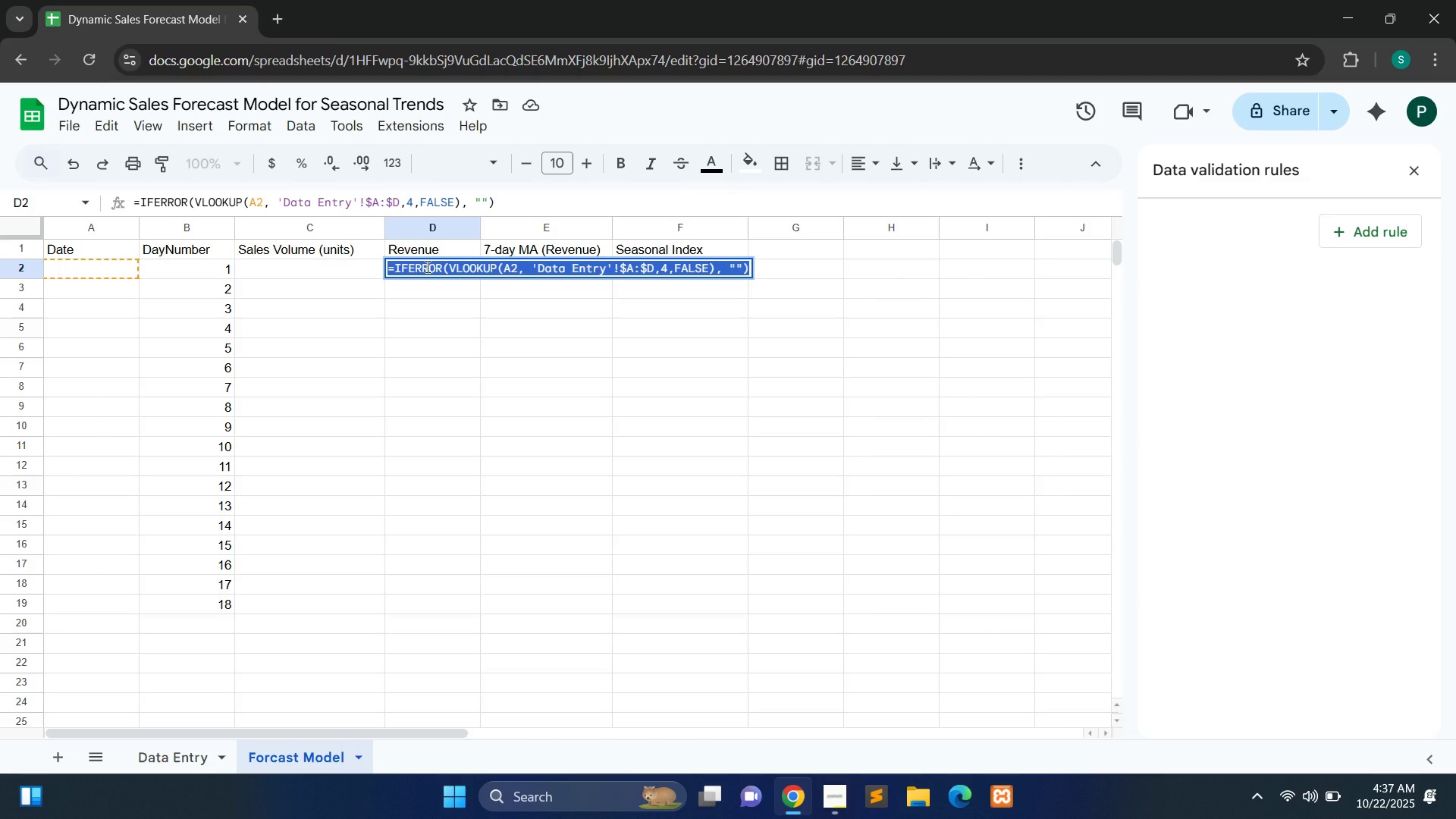 
key(Control+C)
 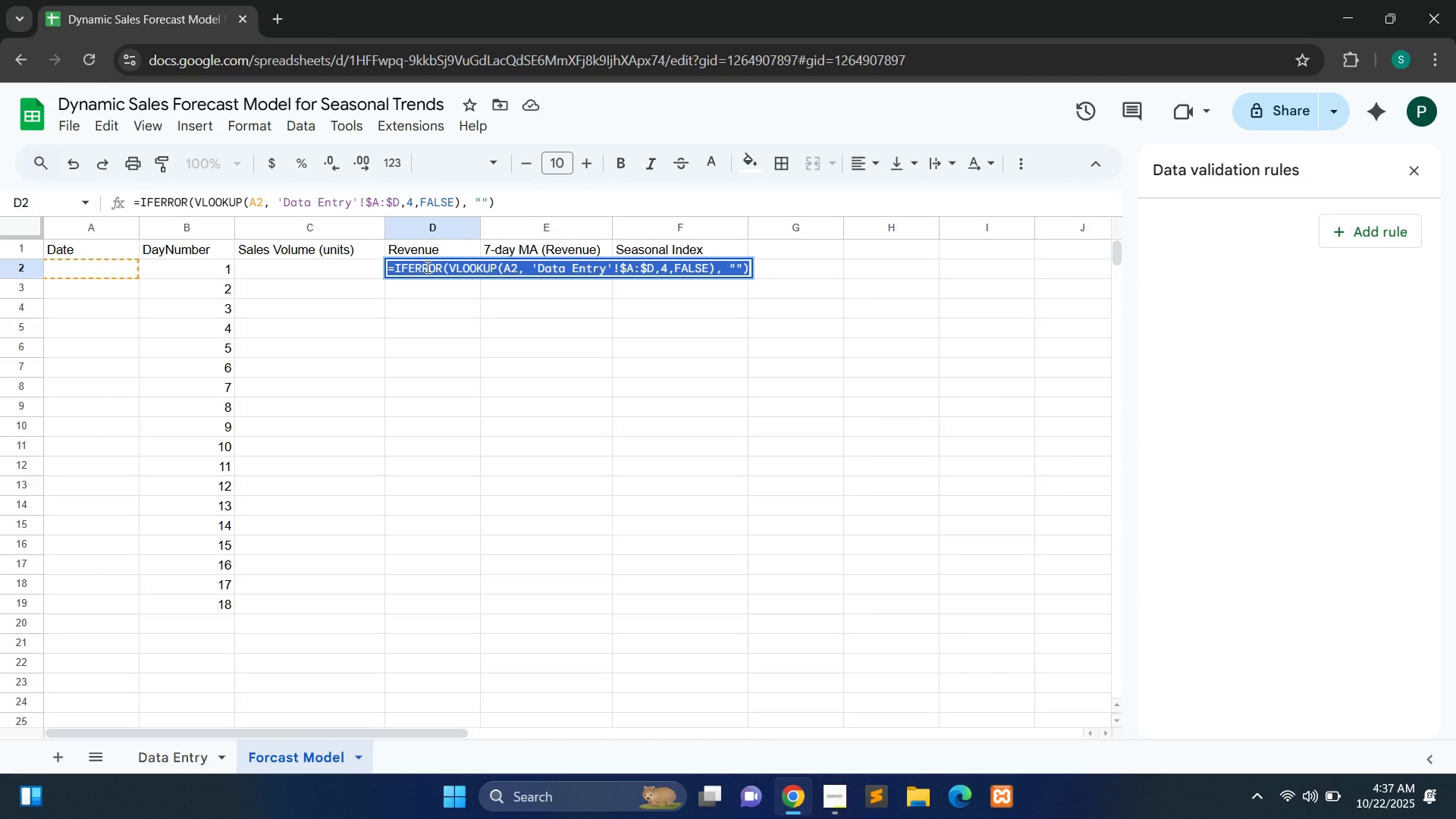 
key(Enter)
 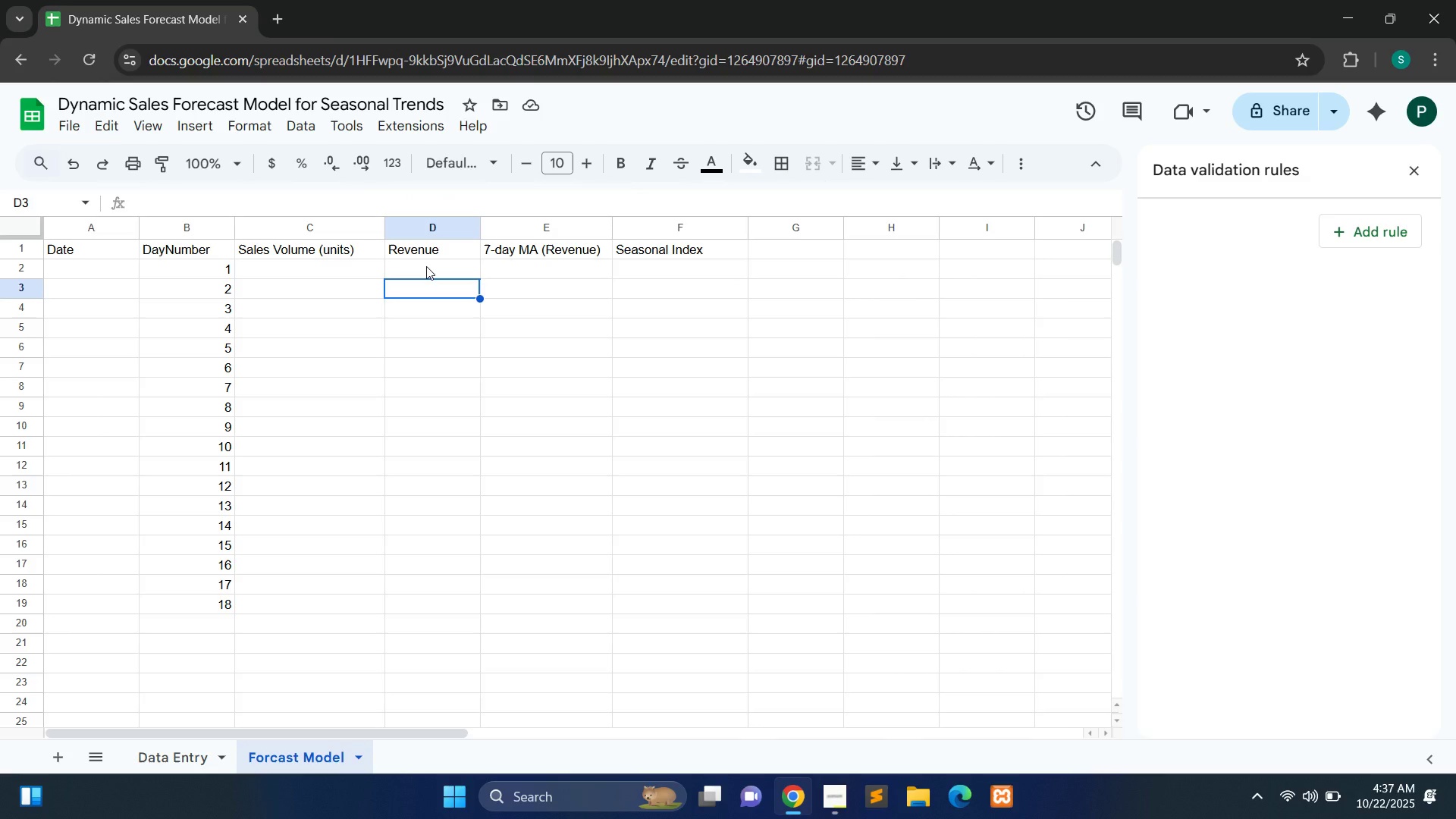 
wait(16.71)
 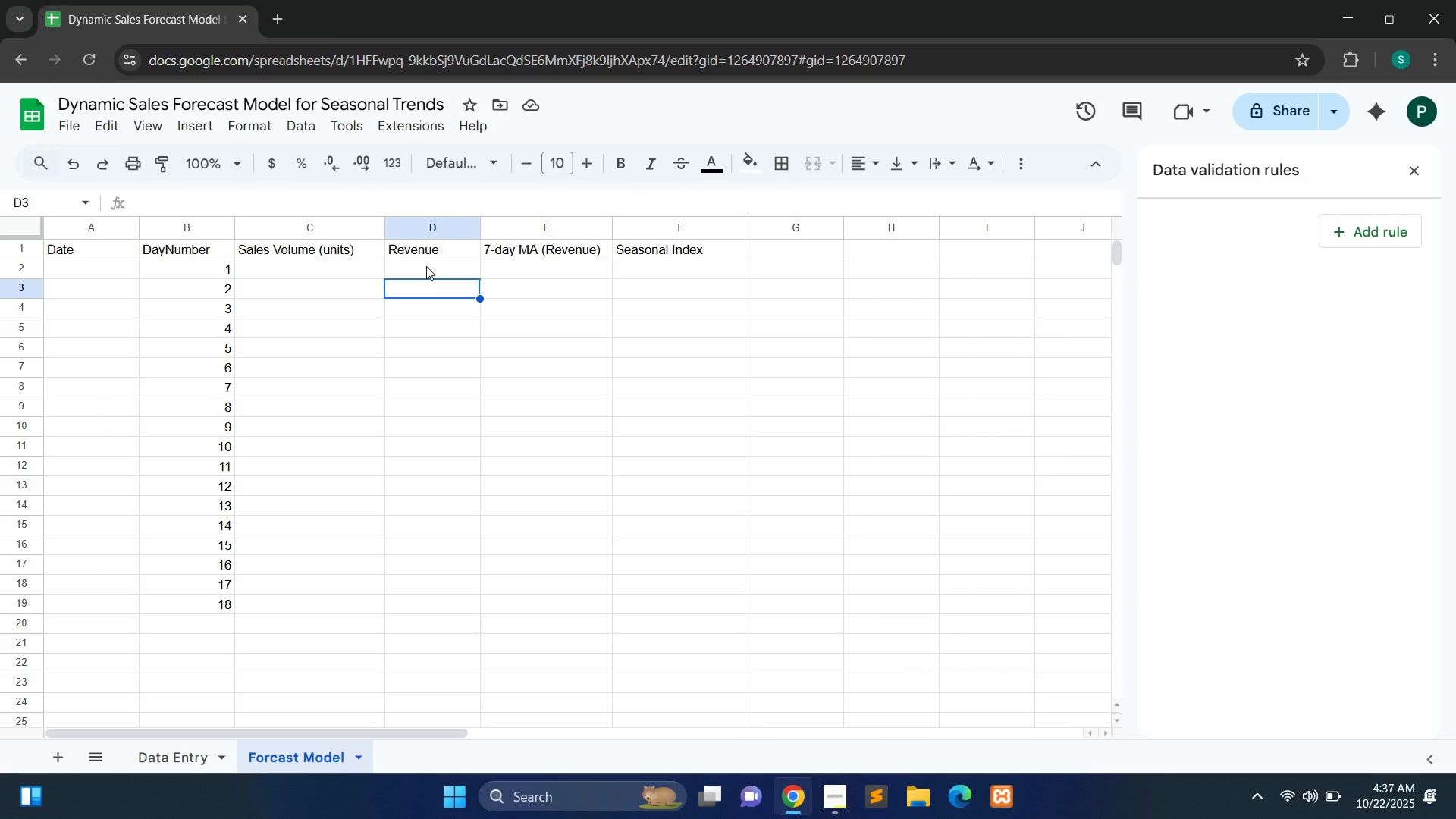 
double_click([523, 265])
 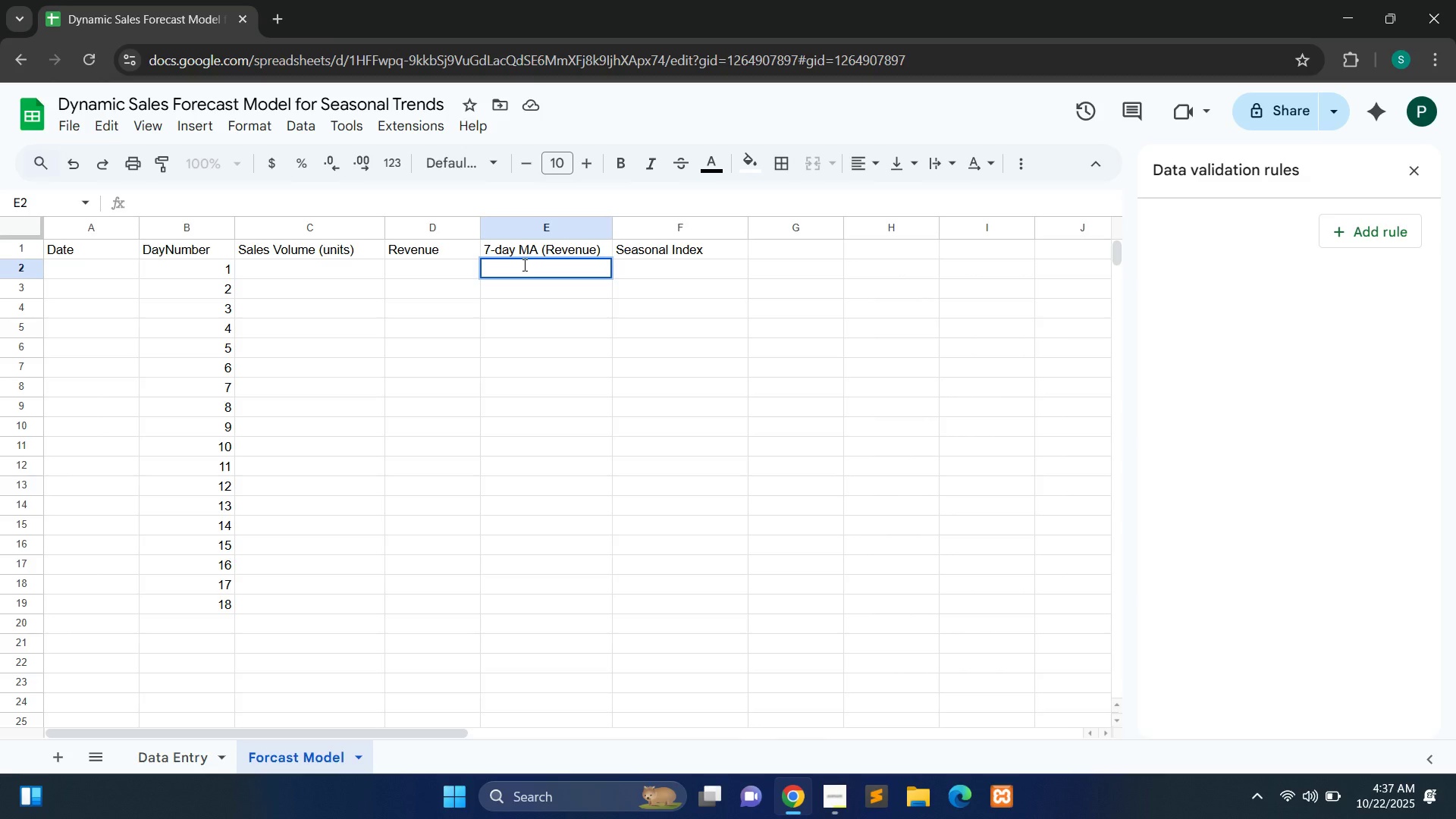 
wait(10.04)
 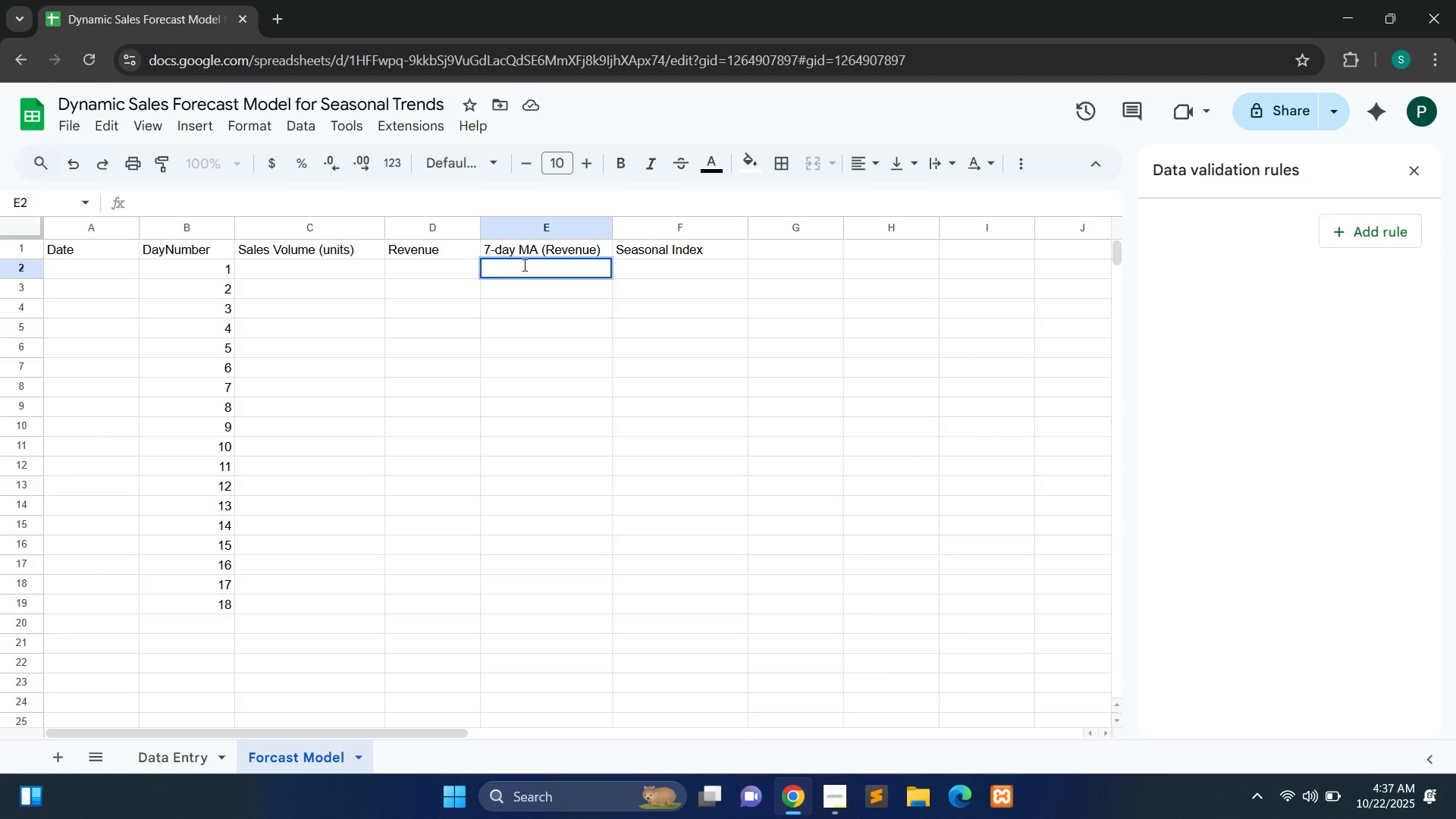 
key(Equal)
 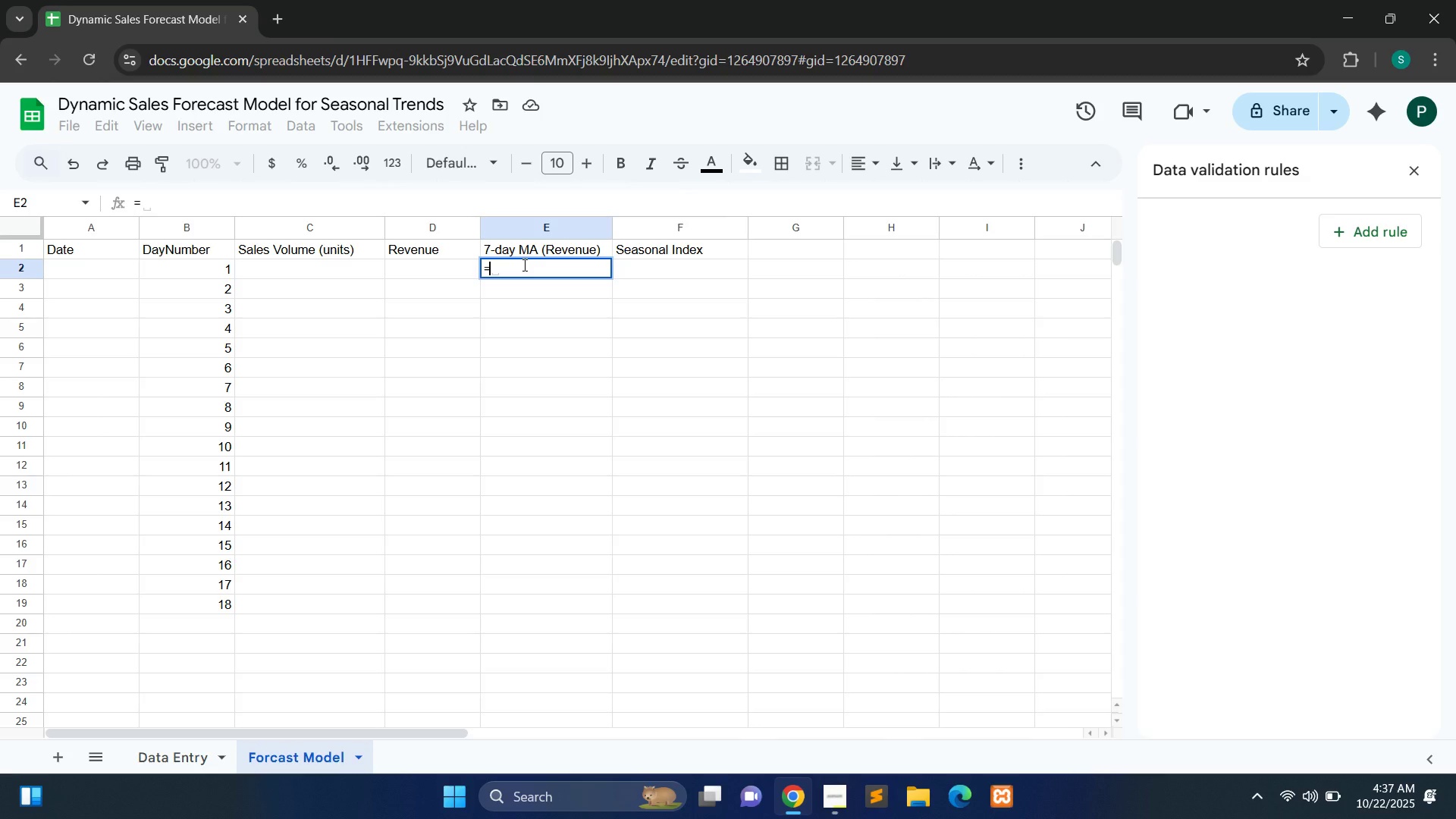 
key(Control+A)
 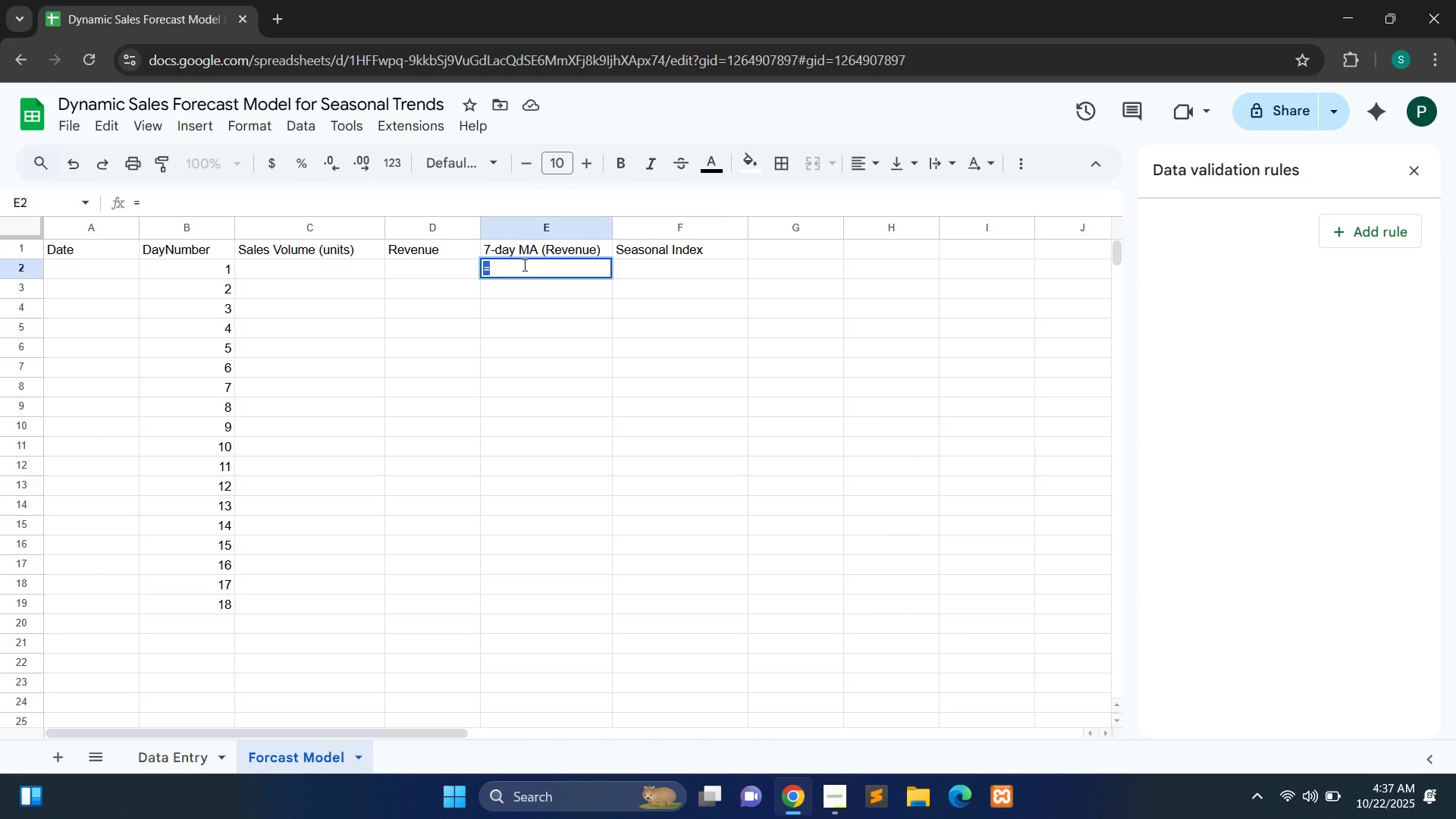 
key(Control+V)
 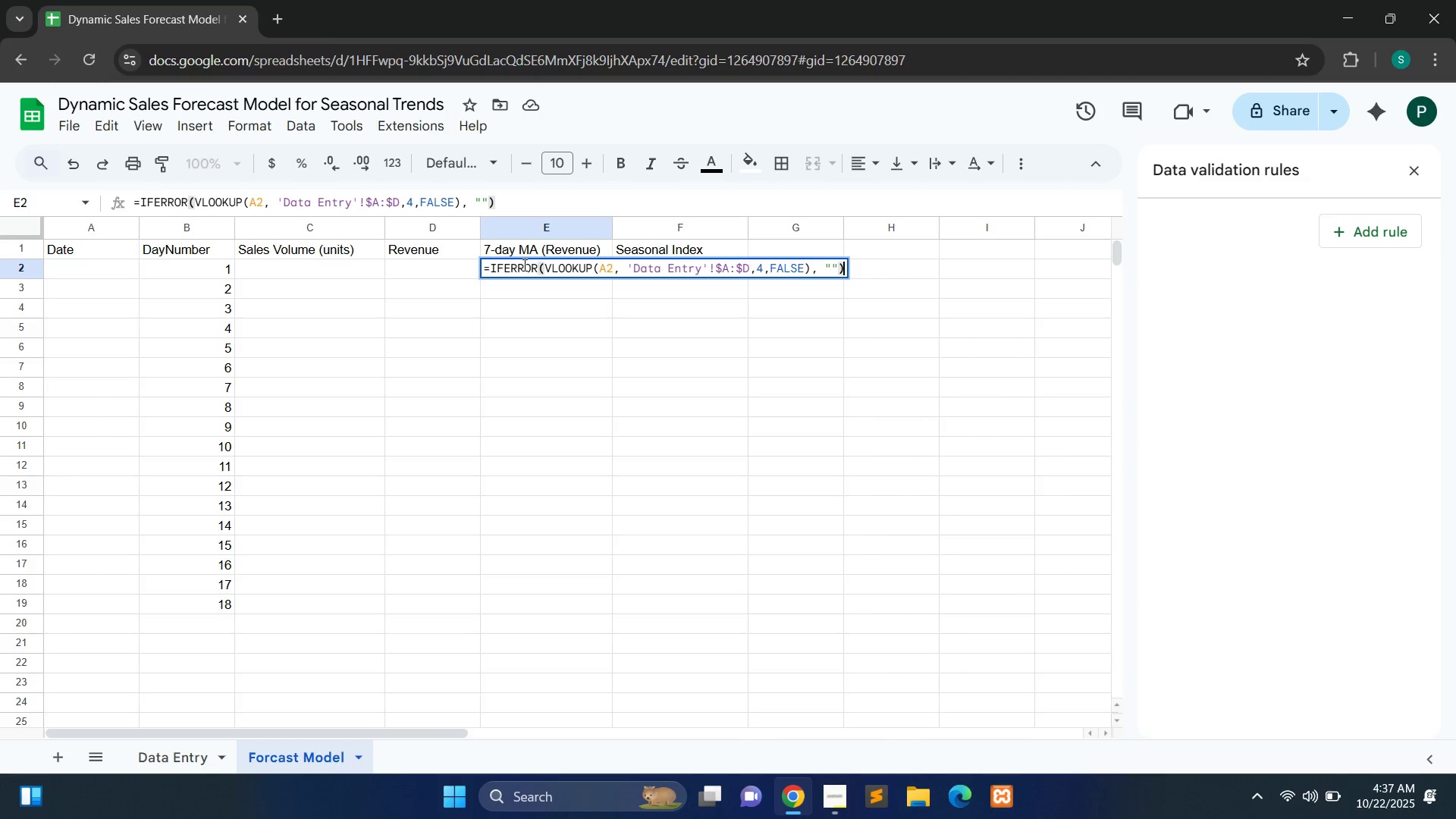 
key(Control+E)
 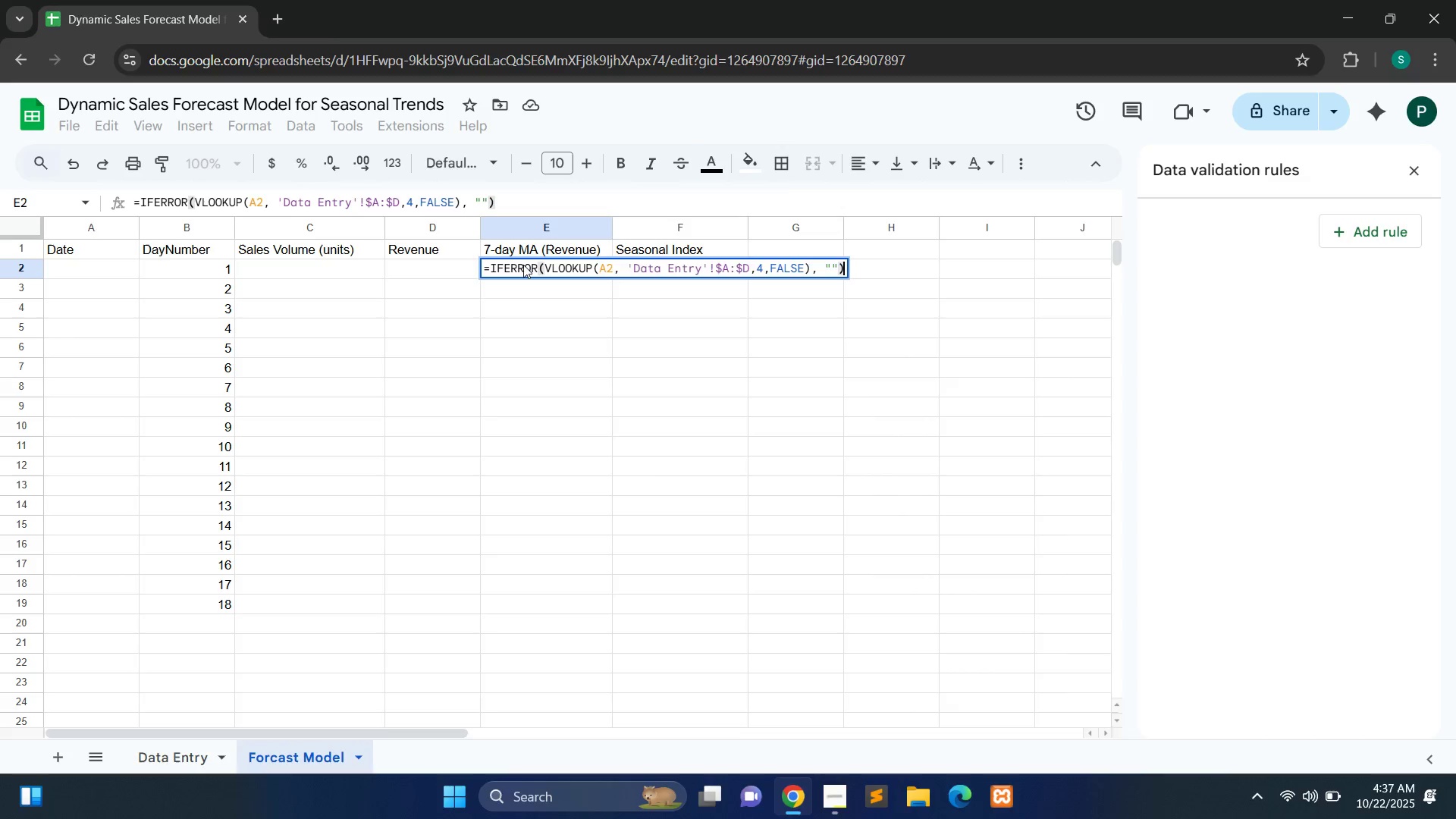 
key(Control+R)
 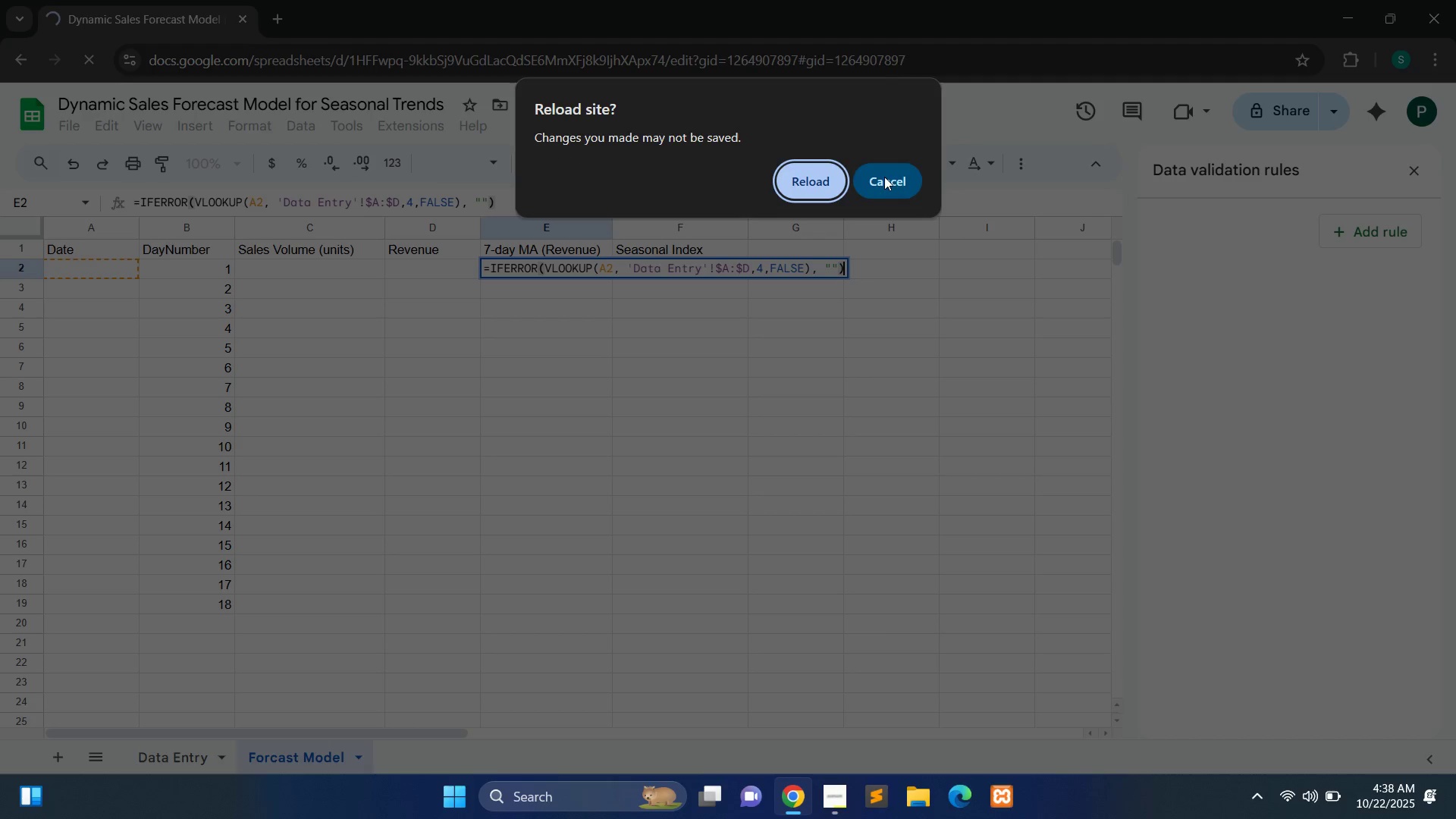 
left_click([887, 177])
 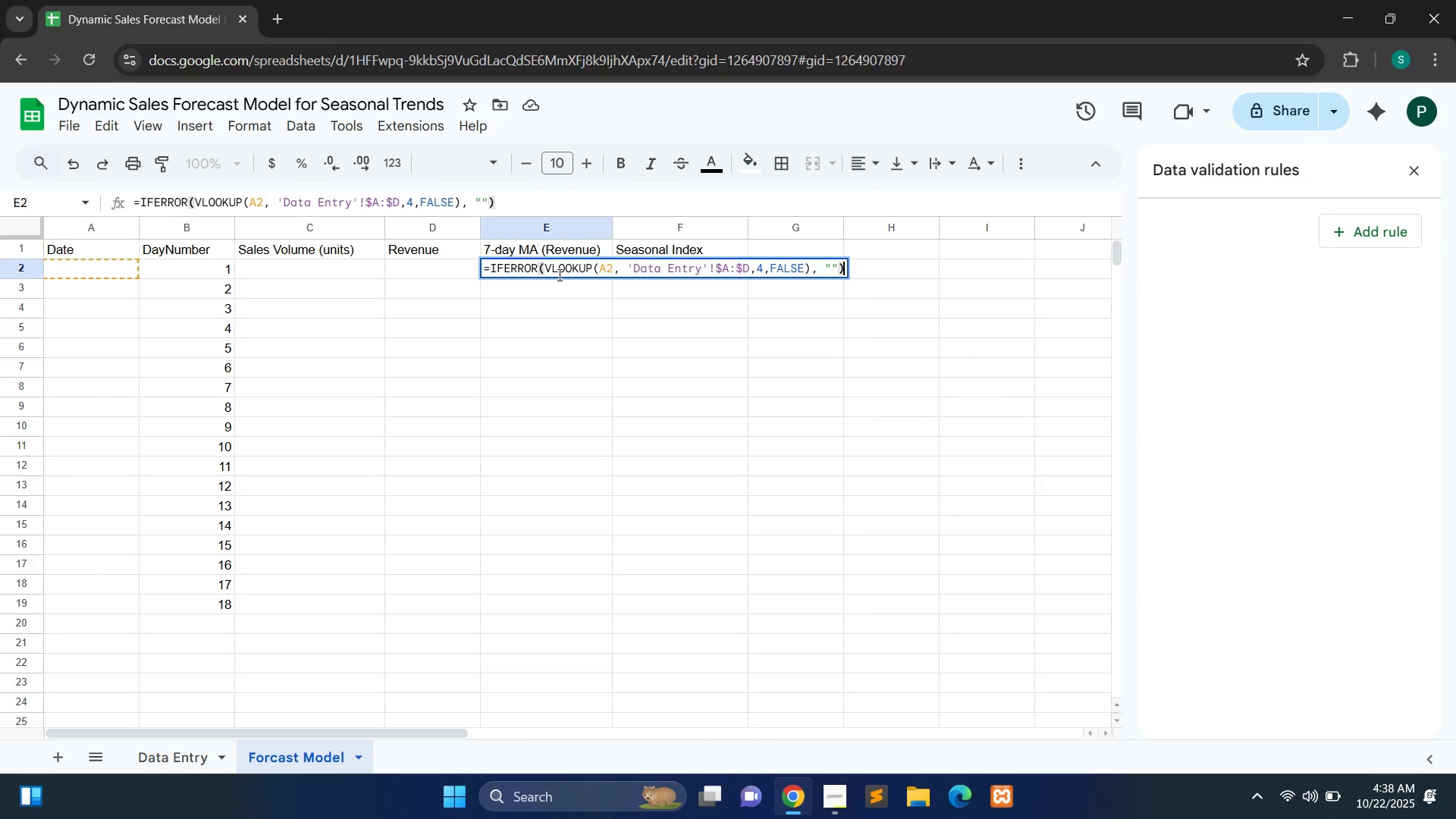 
double_click([558, 275])
 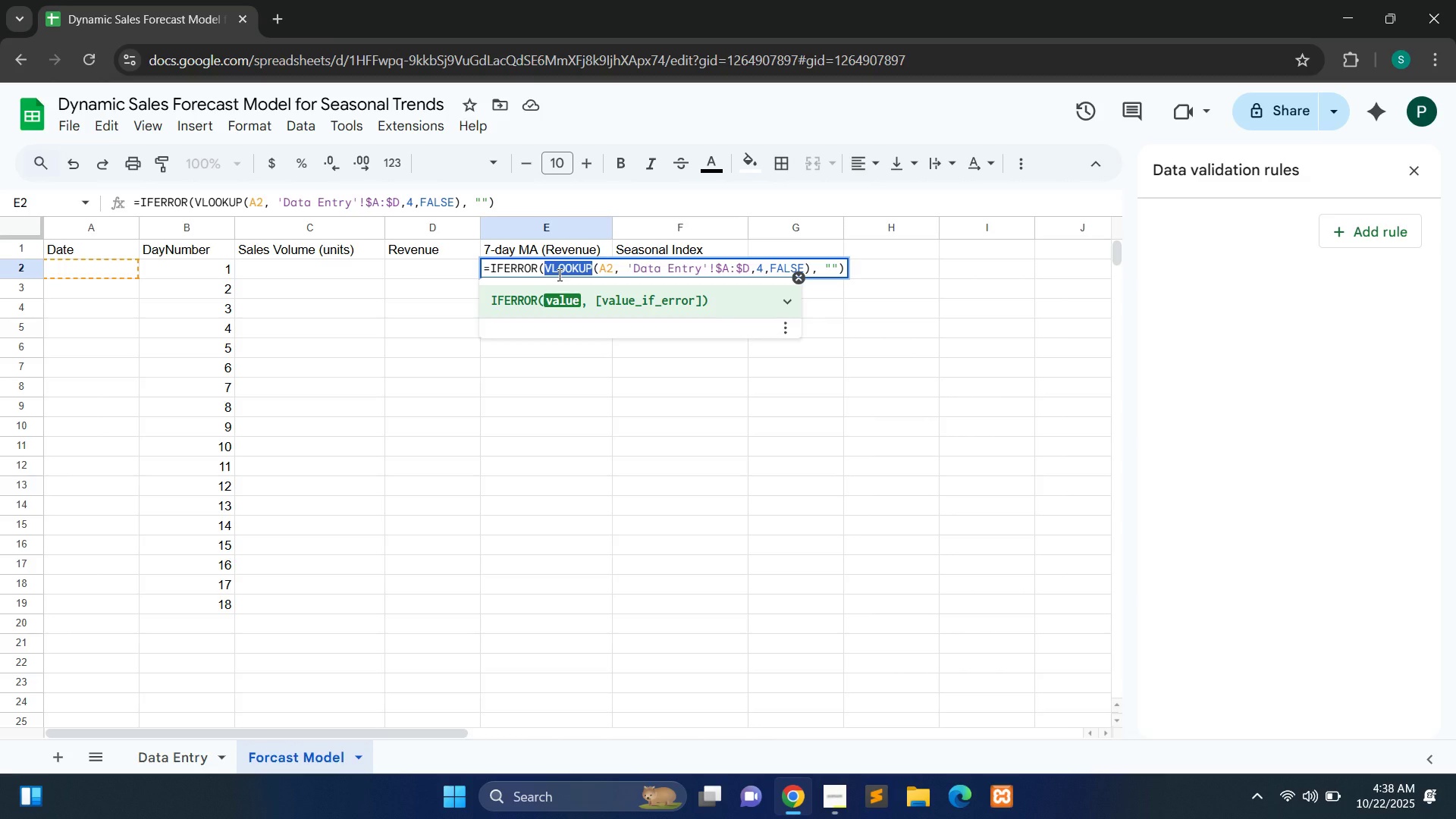 
key(Control+A)
 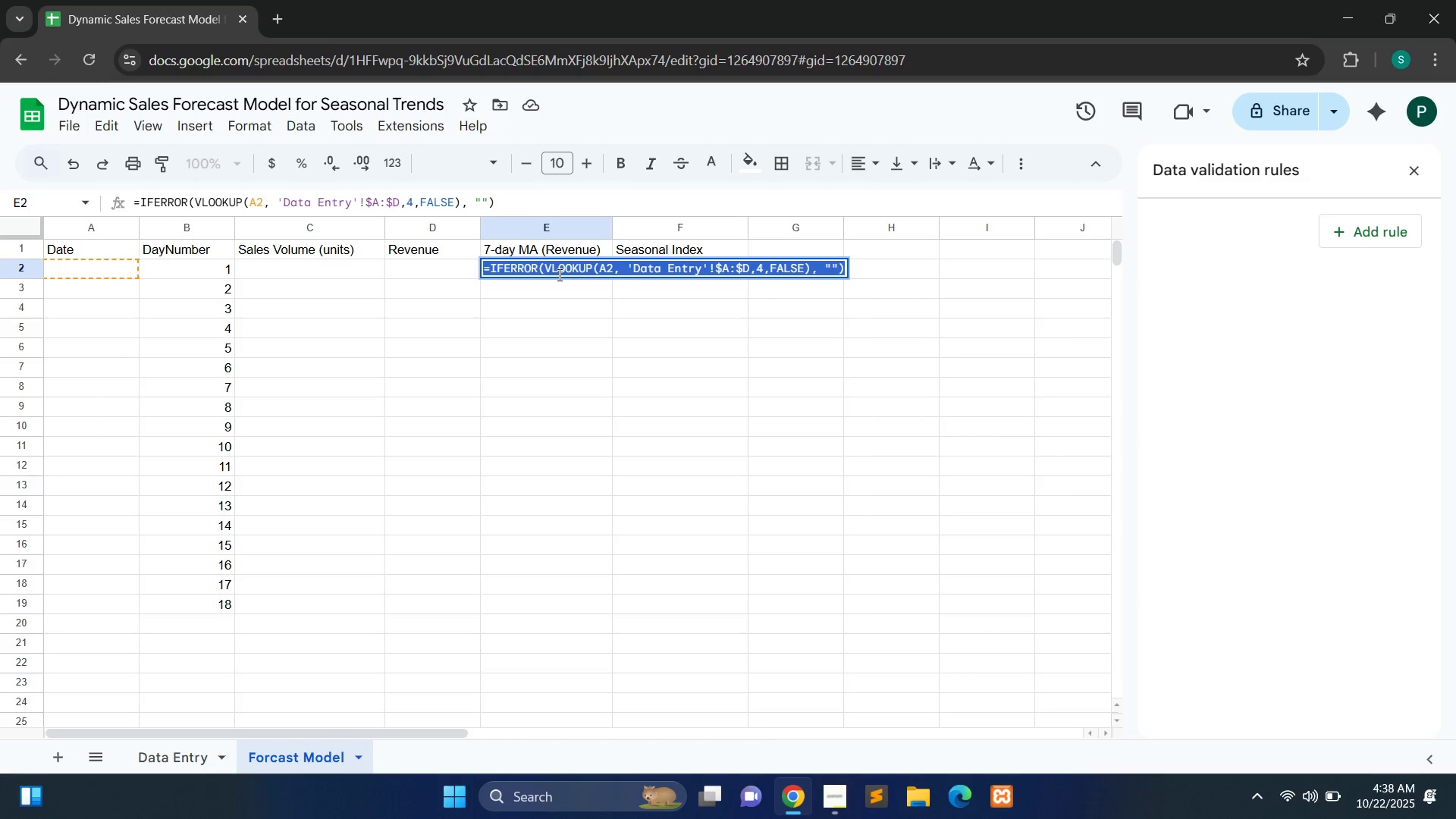 
type(=AVE)
 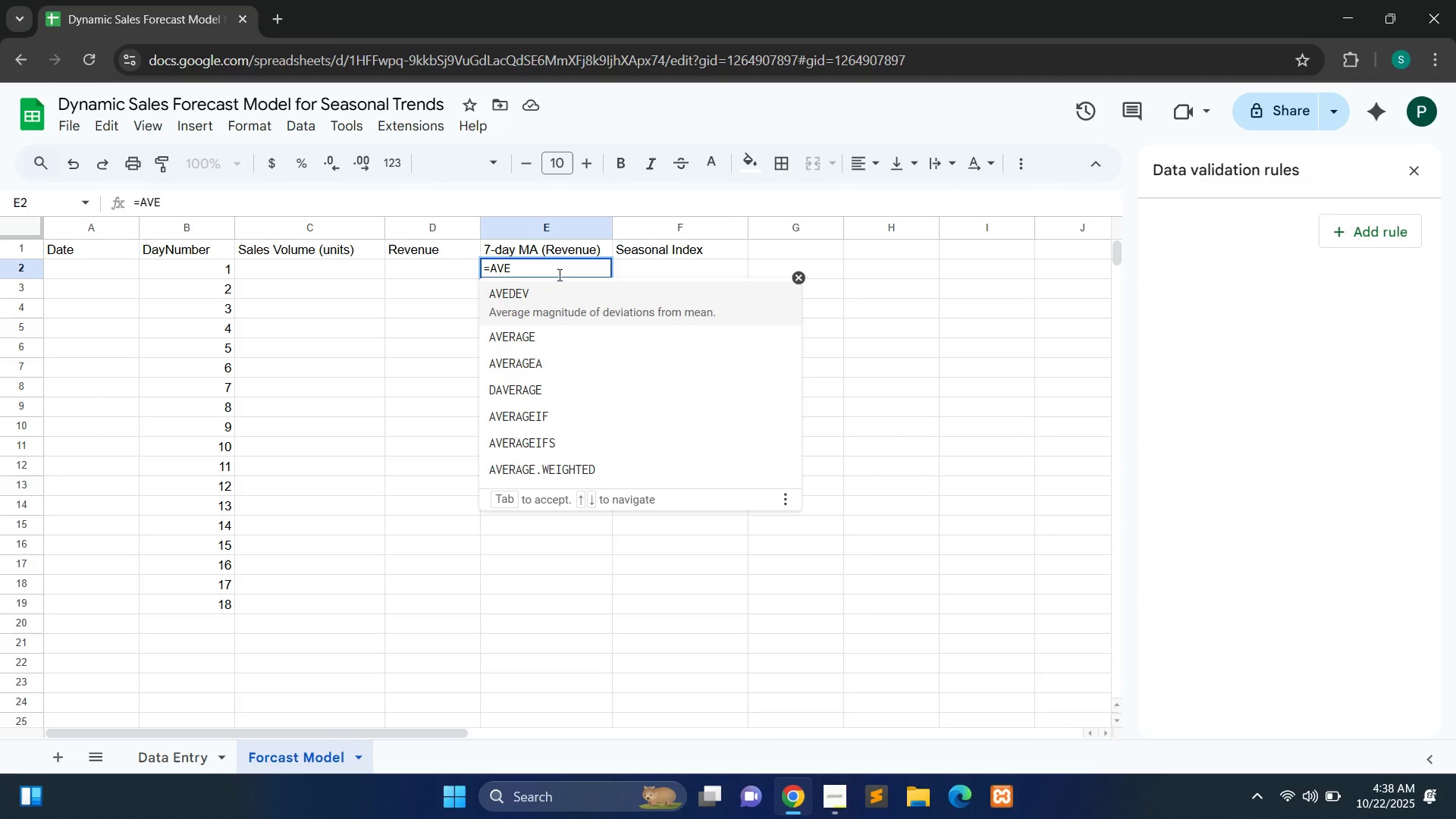 
left_click([511, 337])
 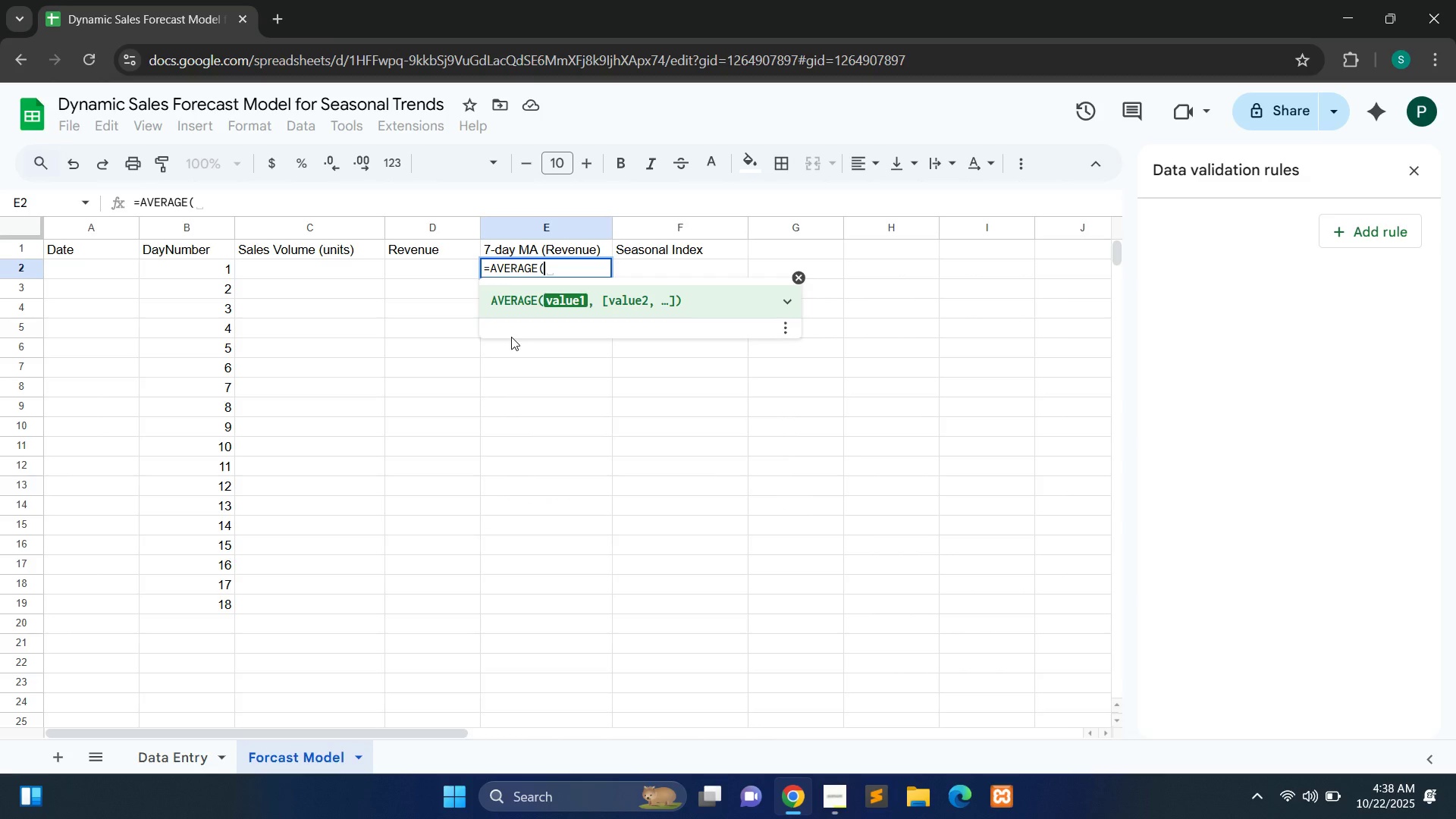 
type(D2:D*)
key(Backspace)
type(8))
 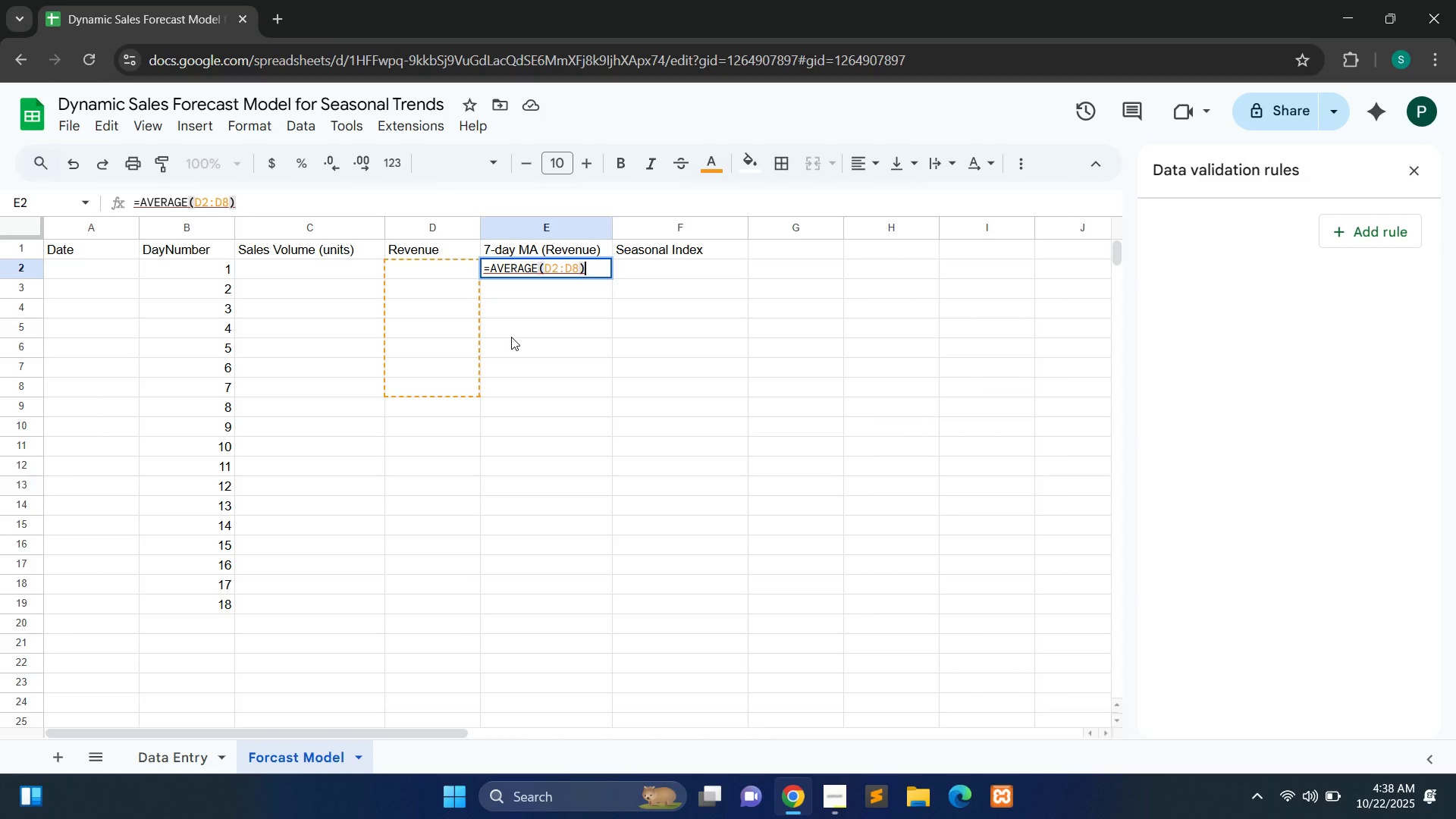 
wait(9.96)
 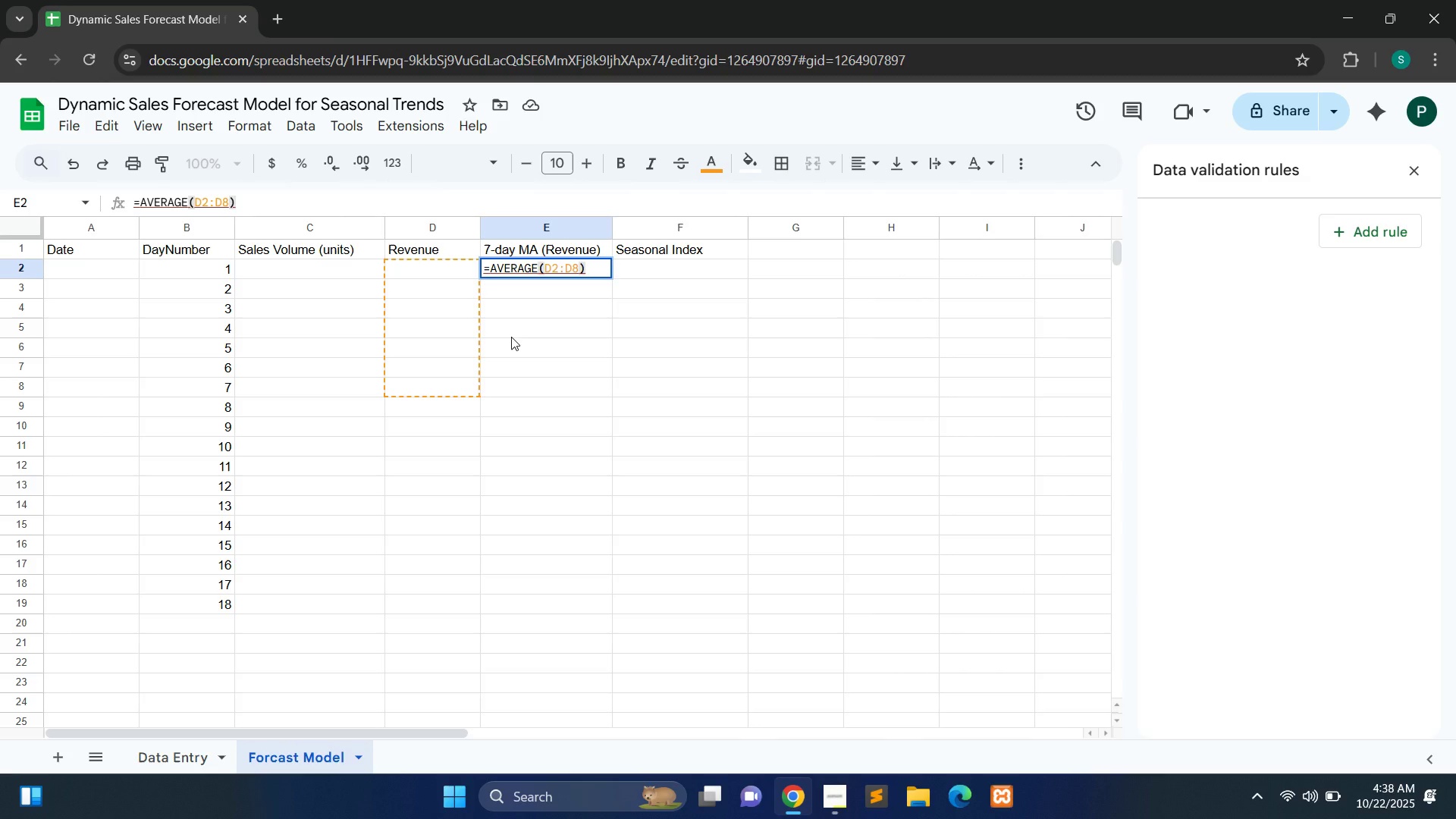 
key(Enter)
 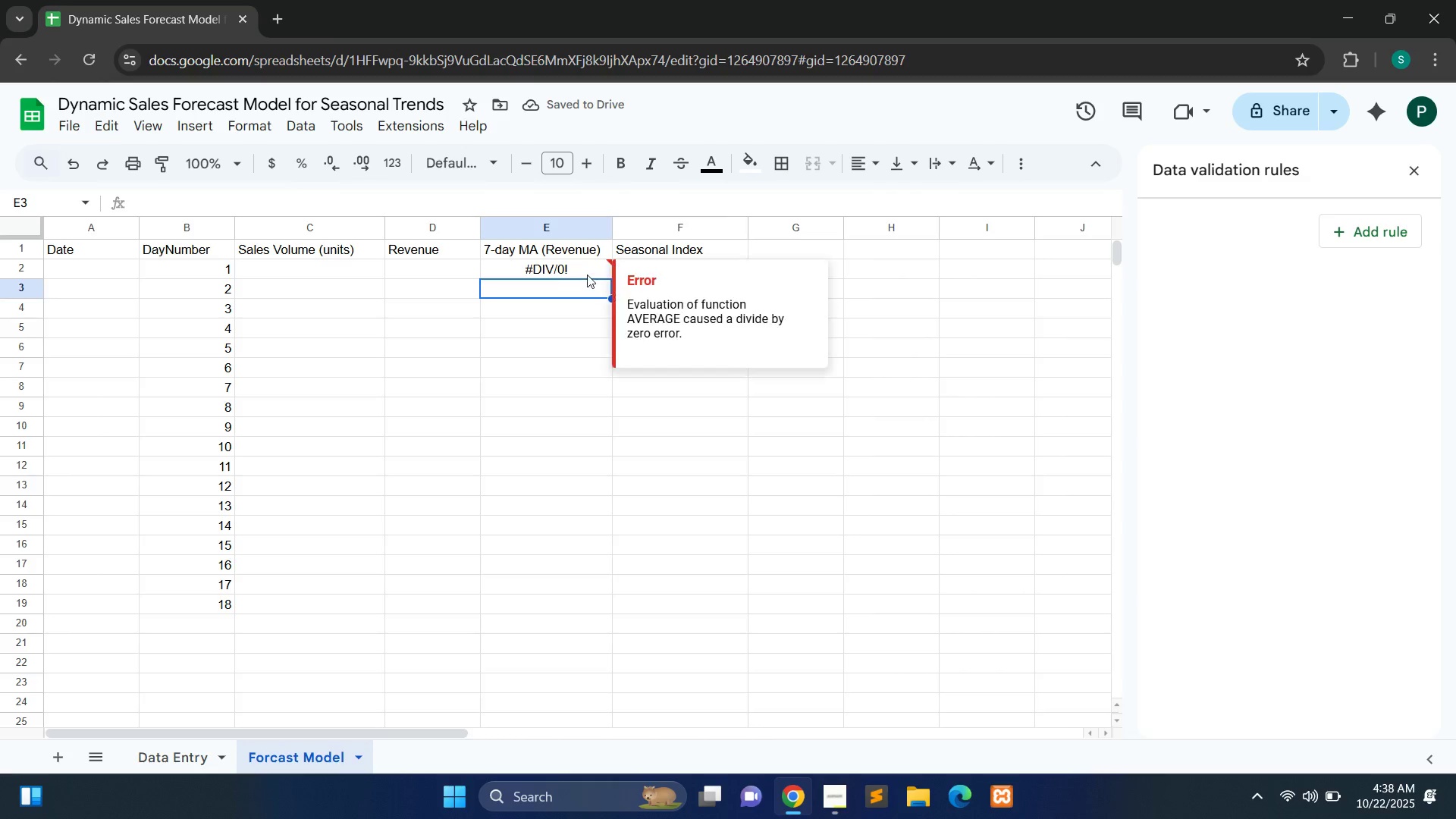 
double_click([587, 275])
 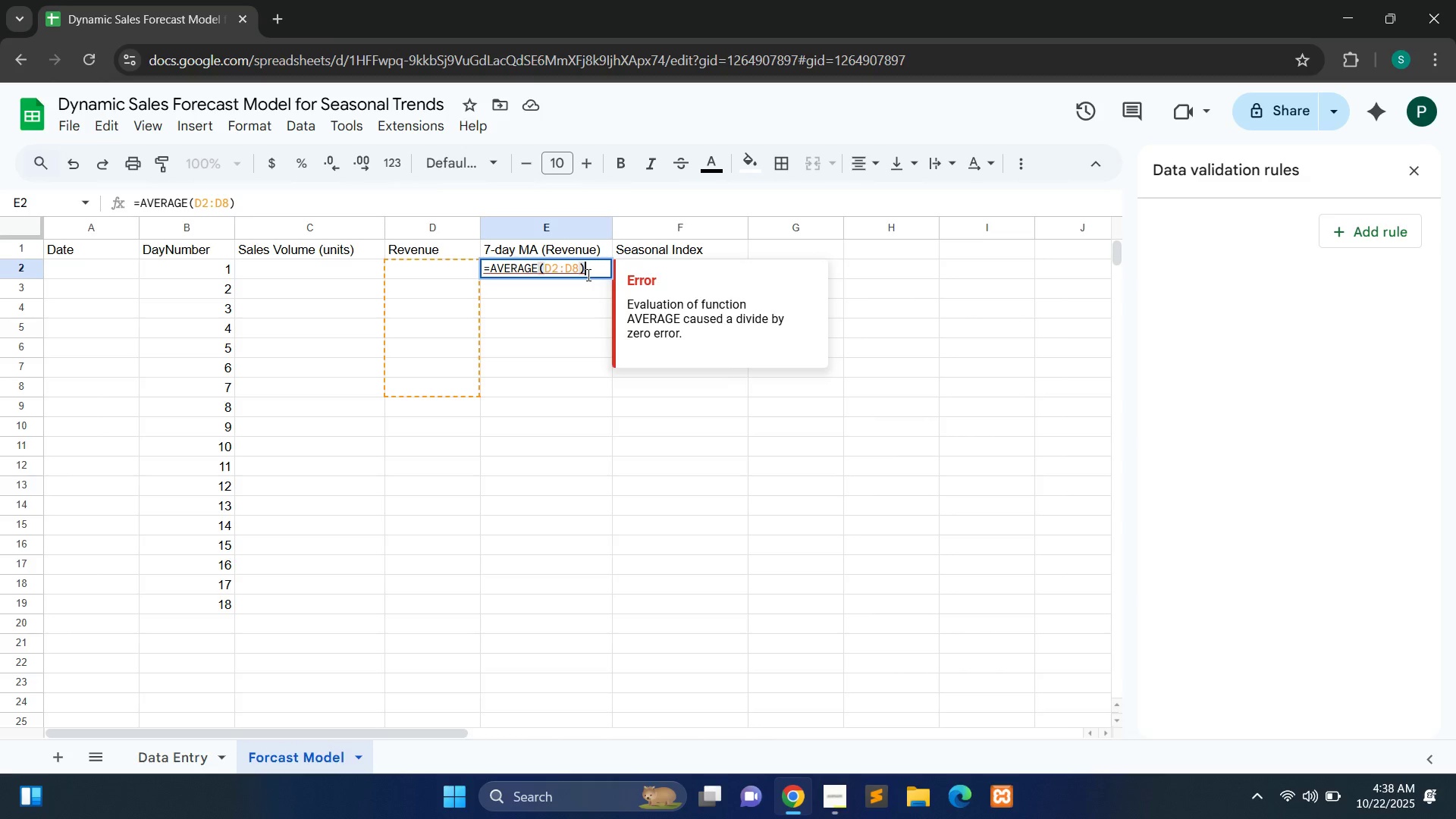 
wait(14.65)
 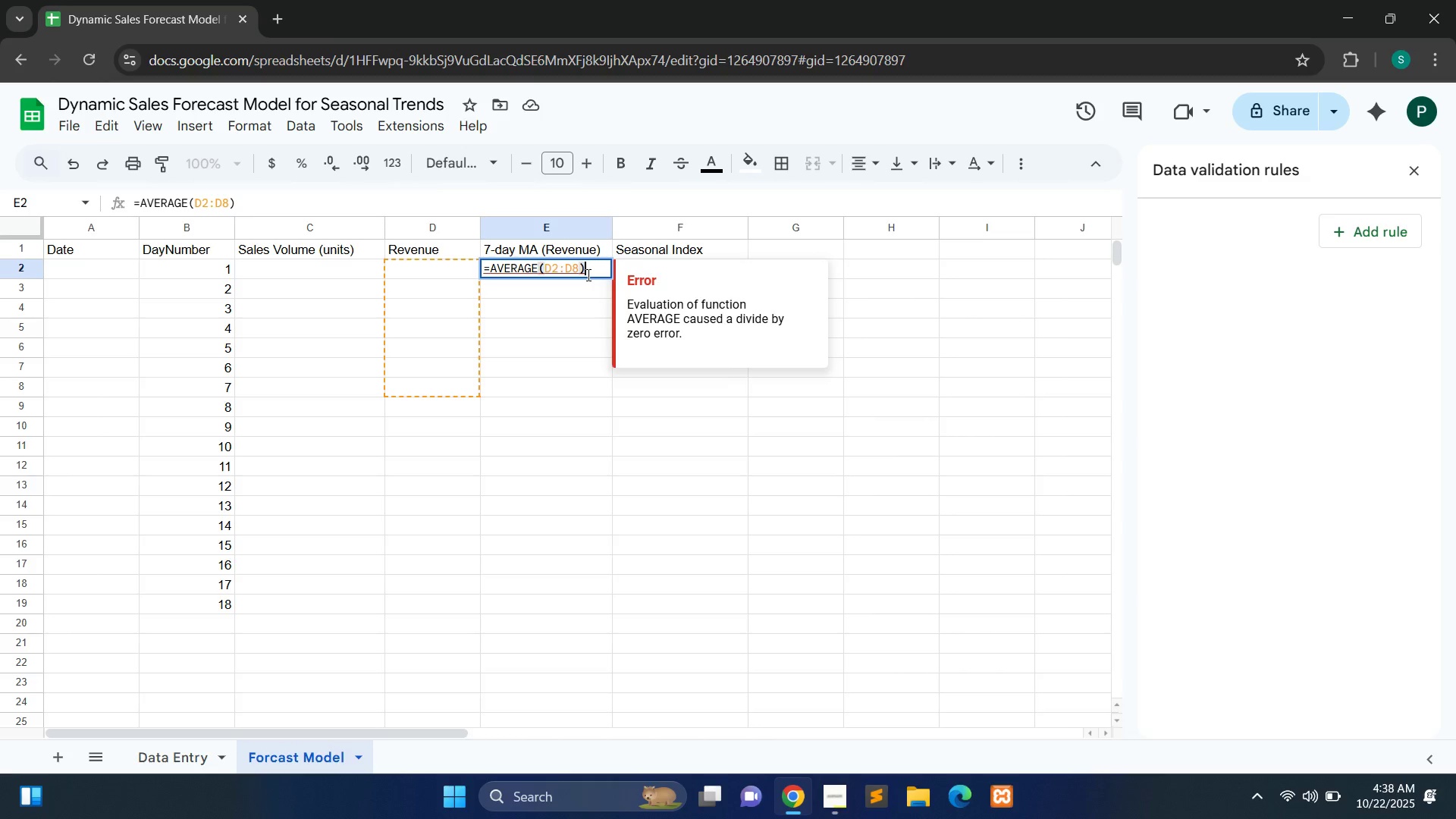 
key(Enter)
 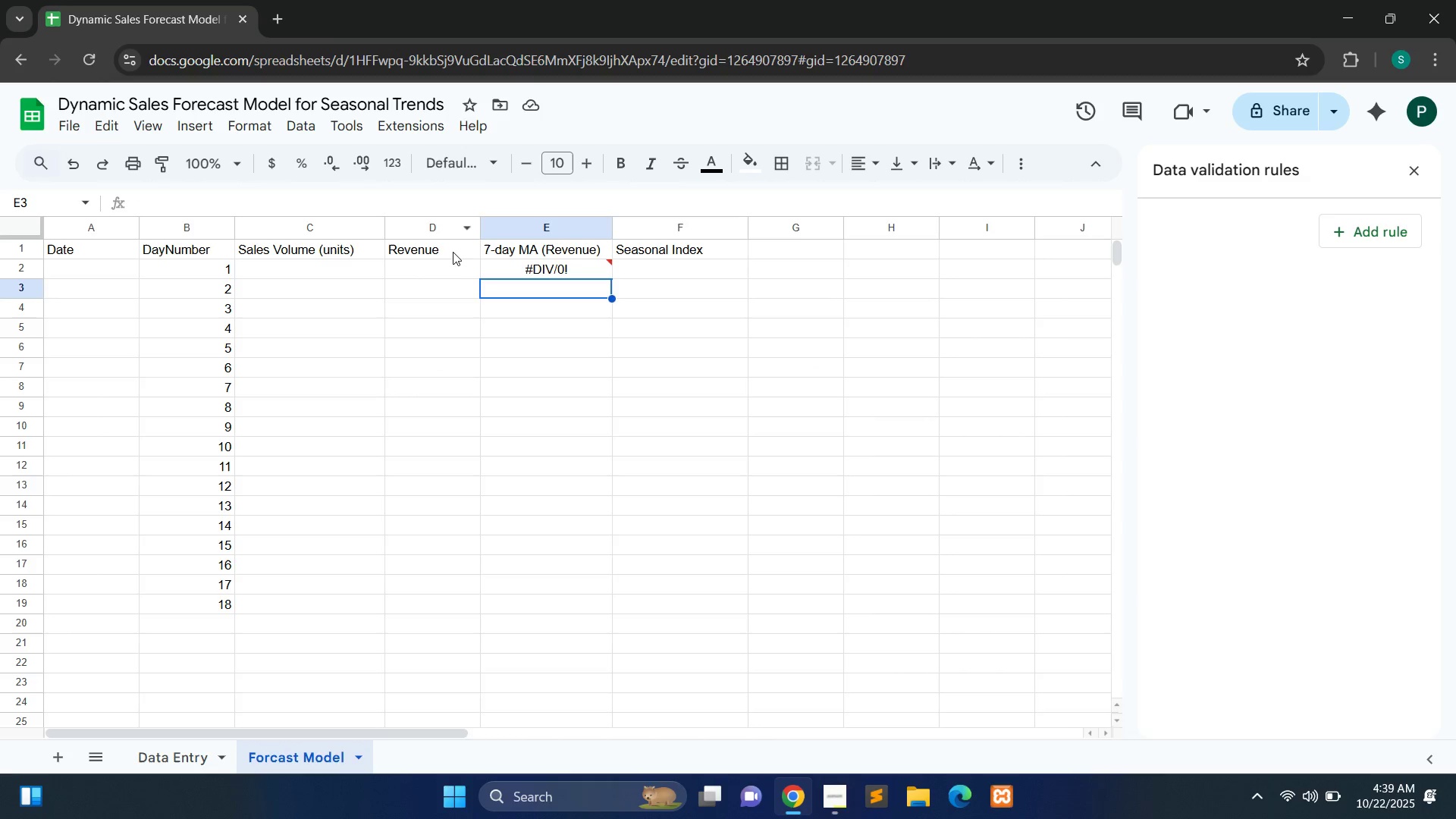 
left_click([450, 266])
 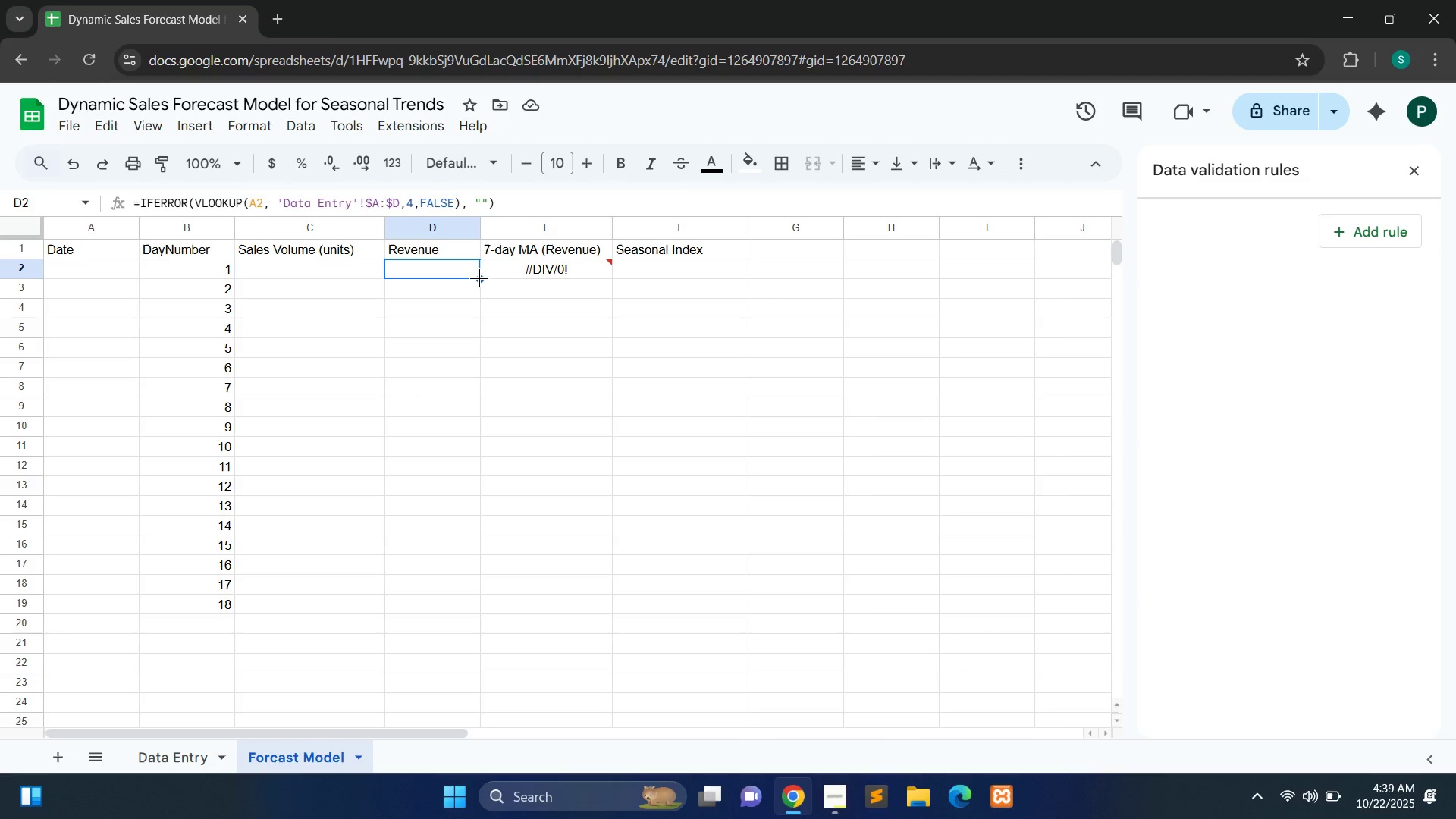 
left_click_drag(start_coordinate=[479, 278], to_coordinate=[454, 396])
 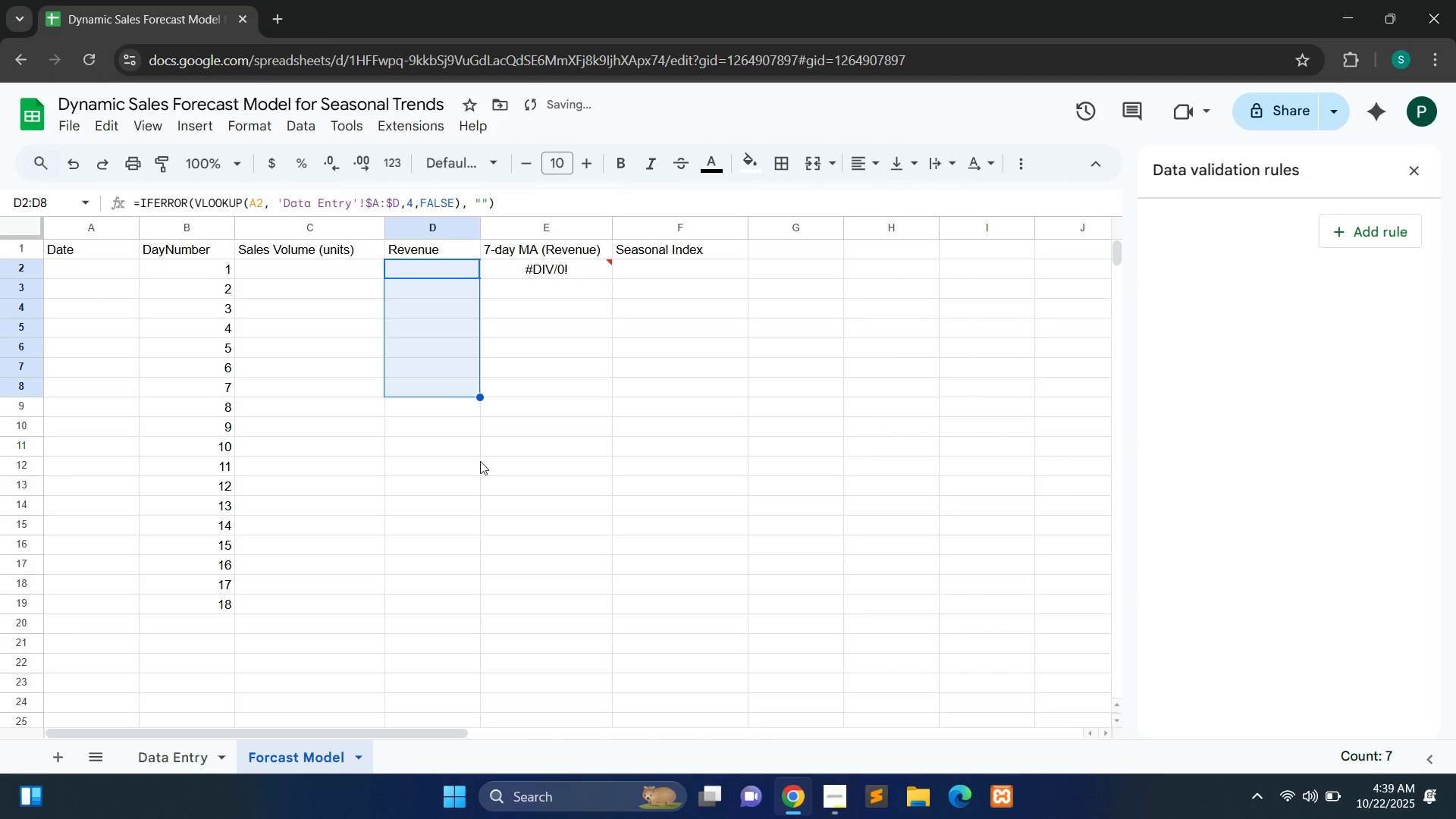 
left_click([480, 461])
 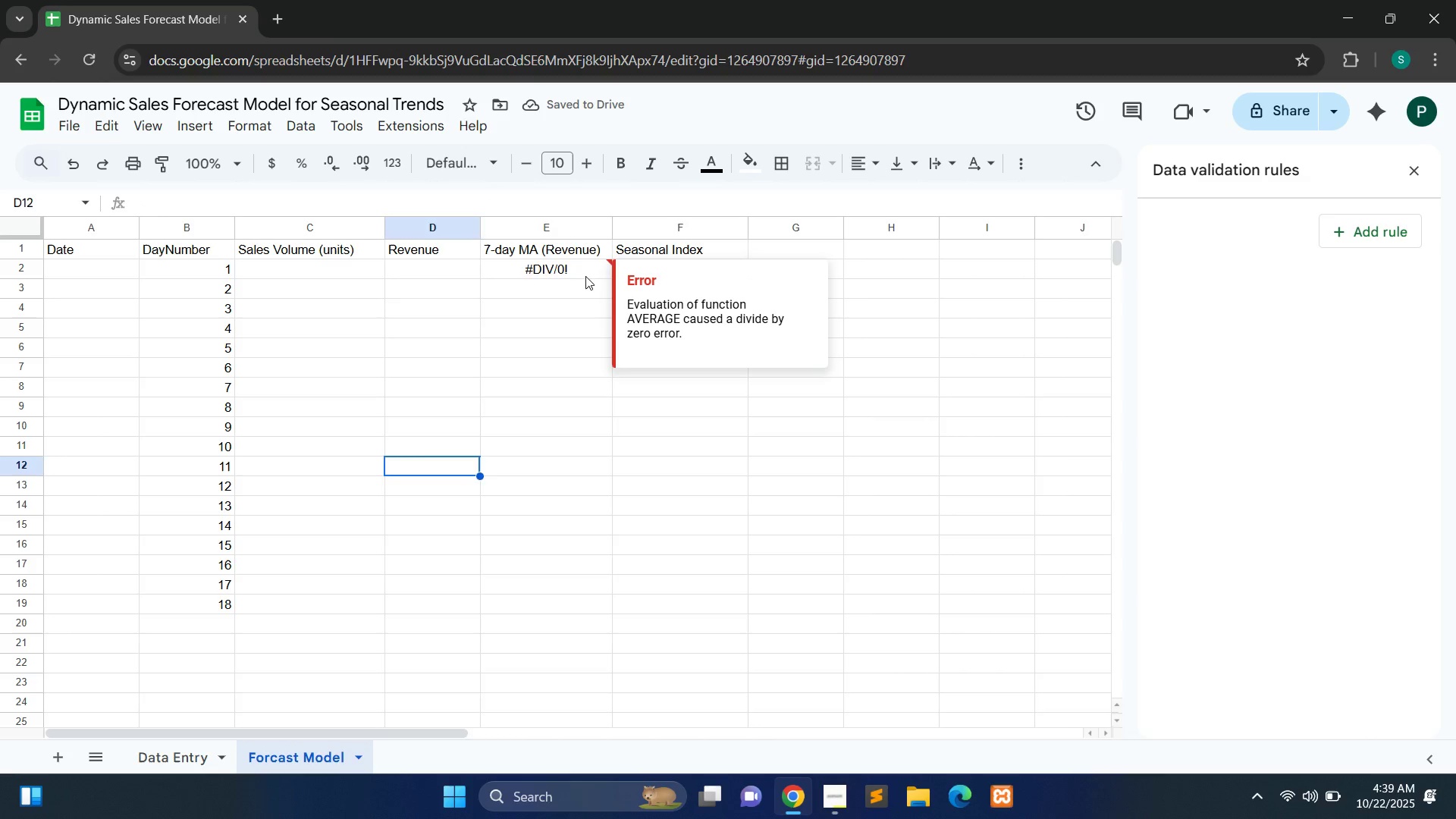 
double_click([585, 276])
 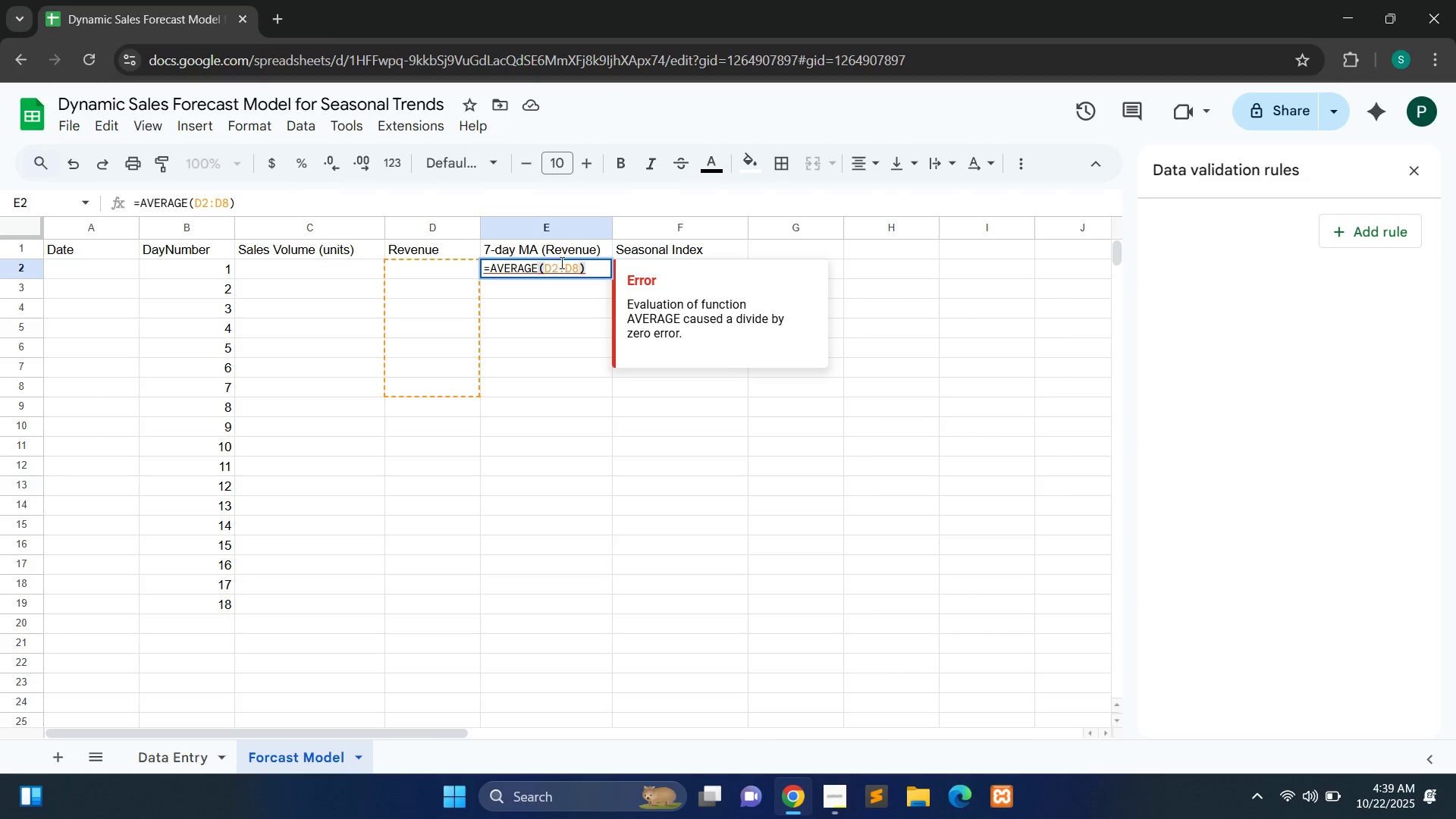 
wait(10.97)
 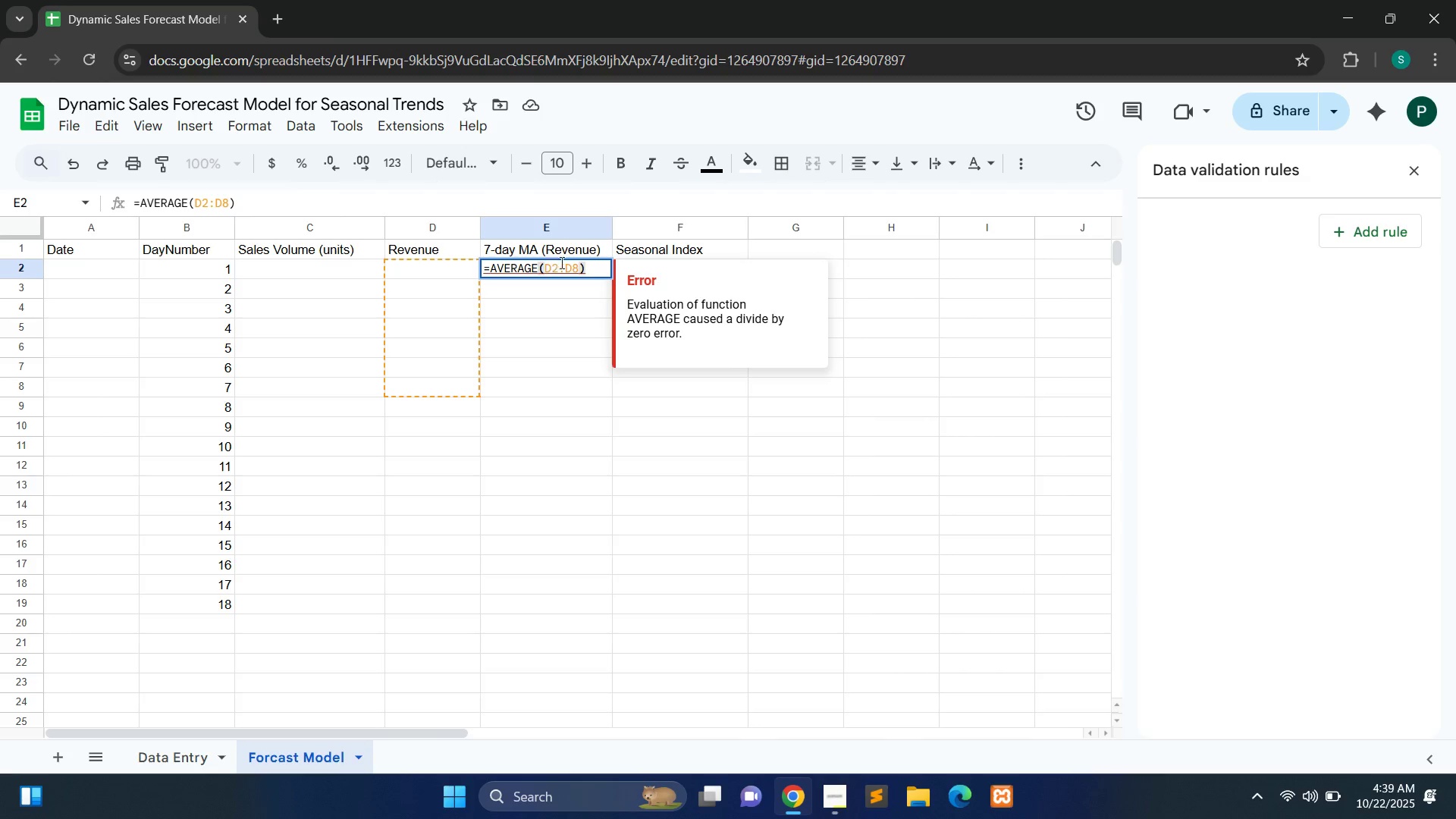 
left_click([584, 287])
 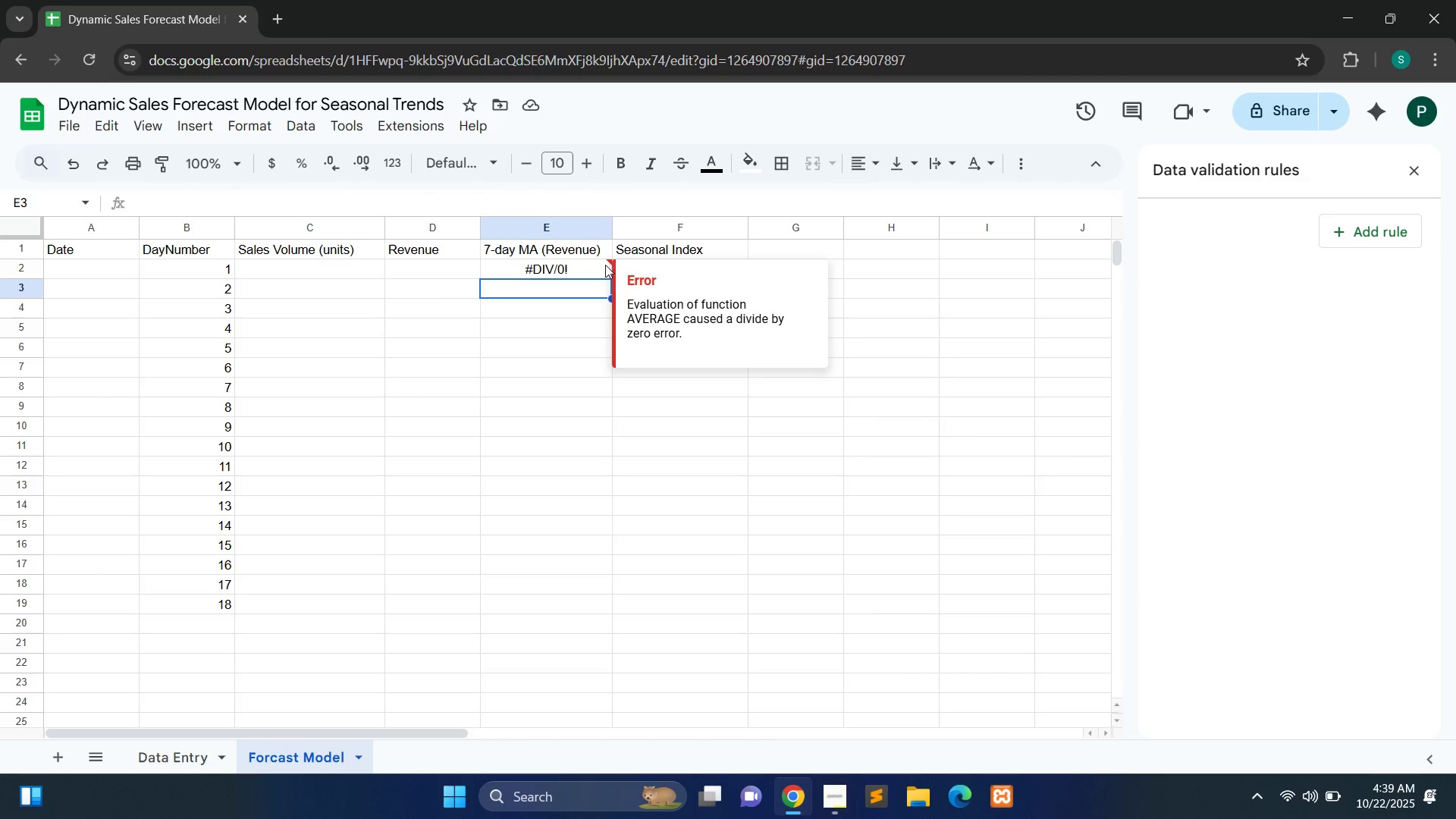 
left_click([605, 265])
 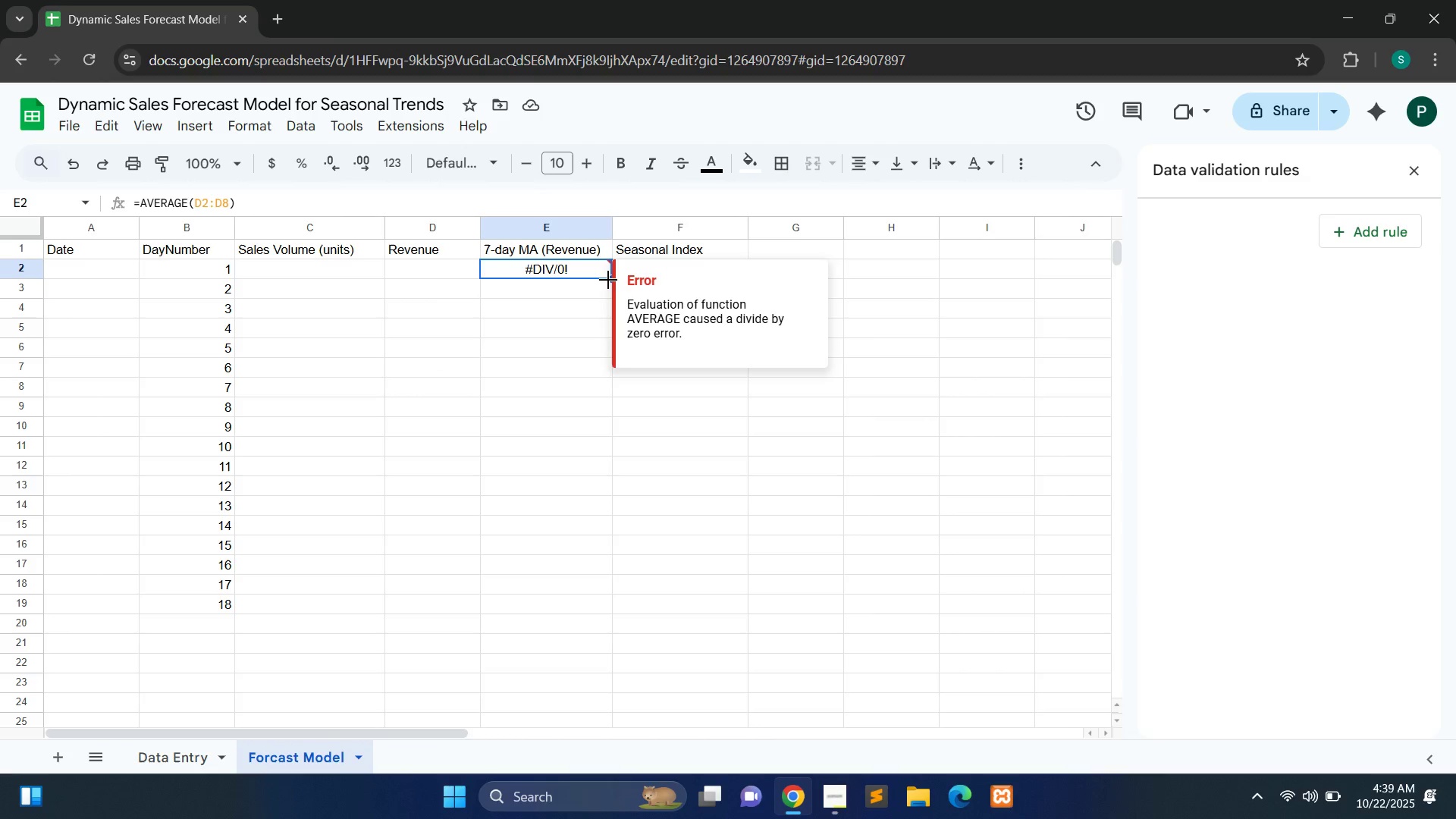 
left_click_drag(start_coordinate=[608, 280], to_coordinate=[597, 388])
 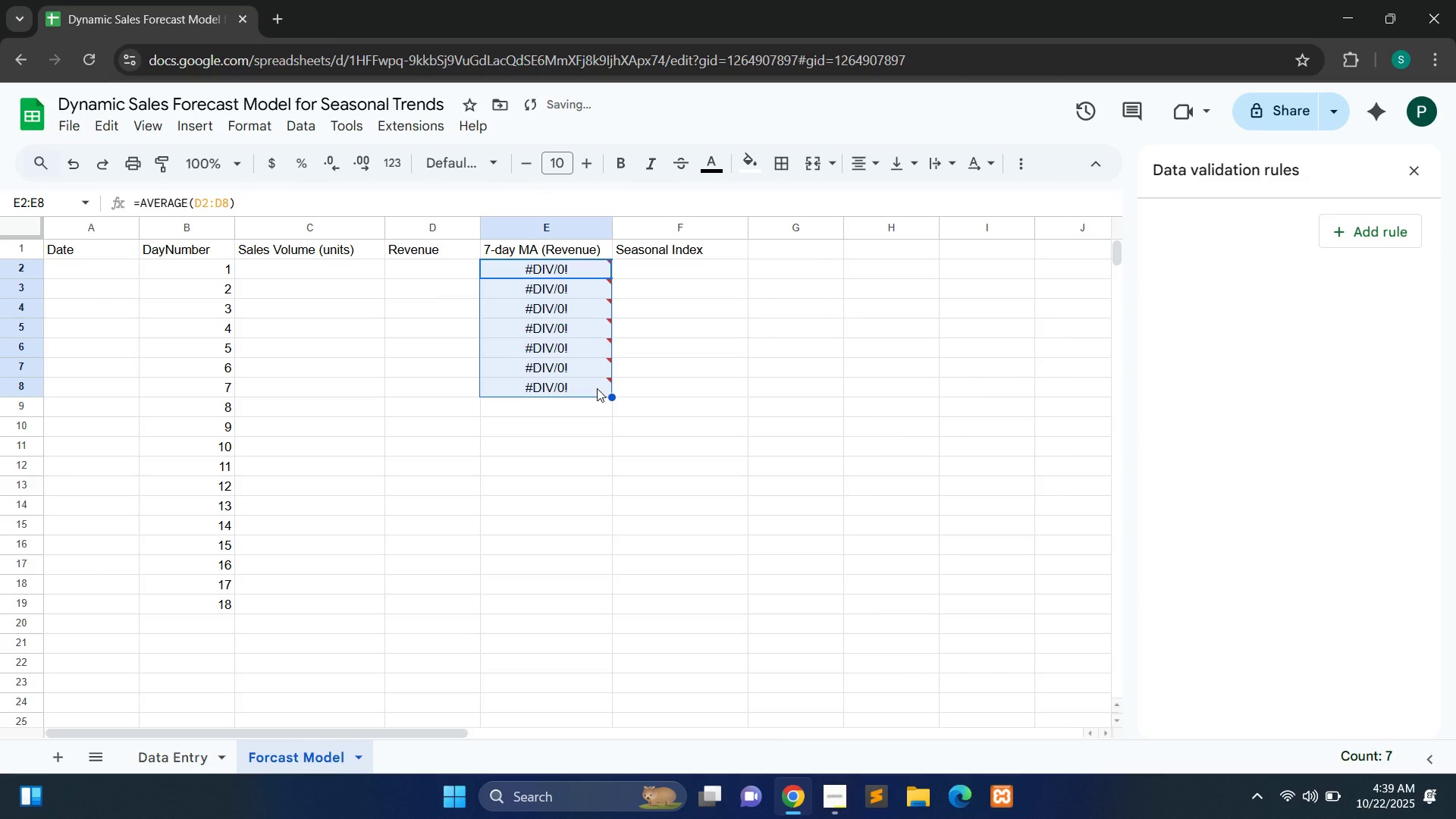 
key(Control+Z)
 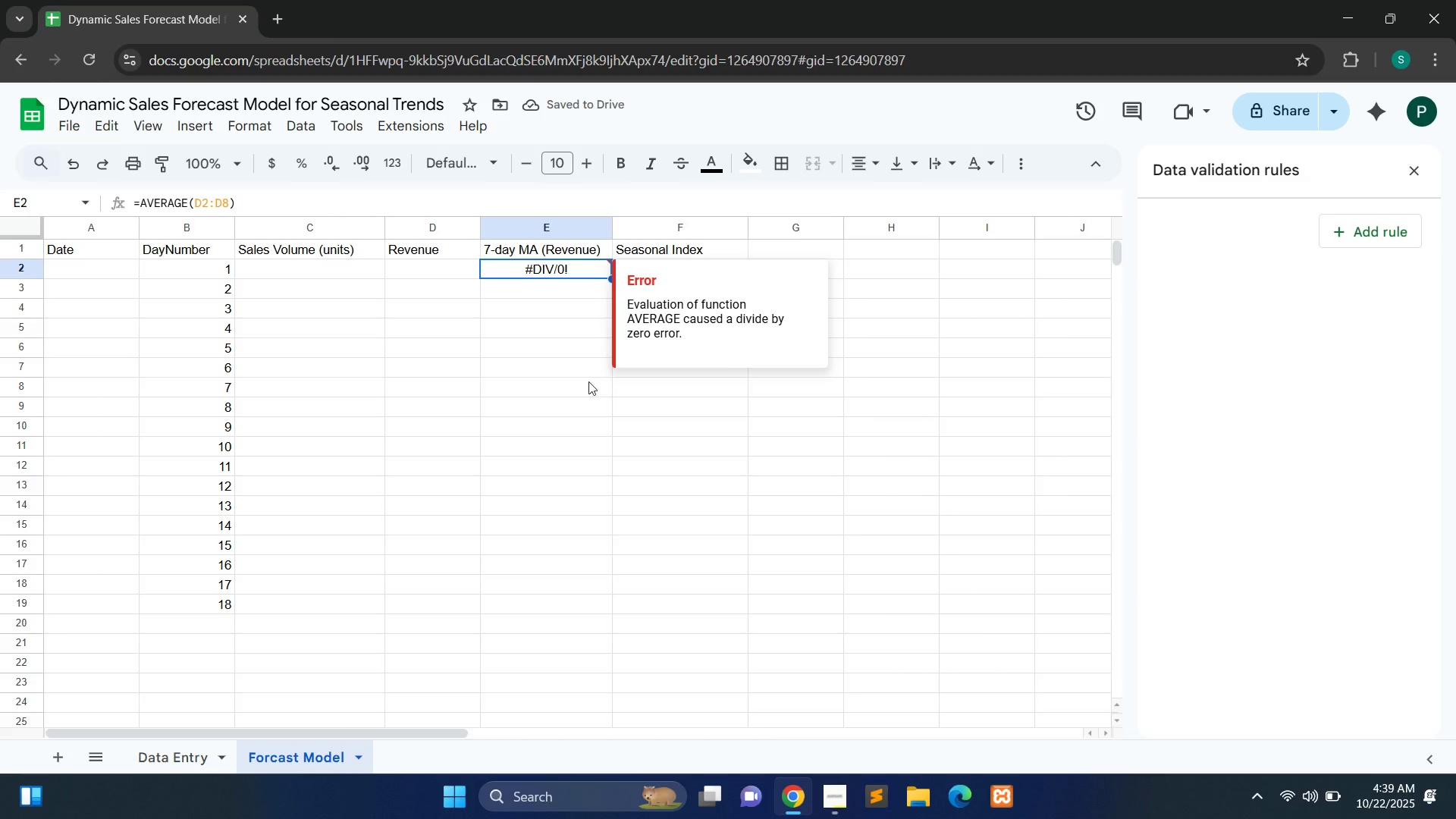 
wait(6.16)
 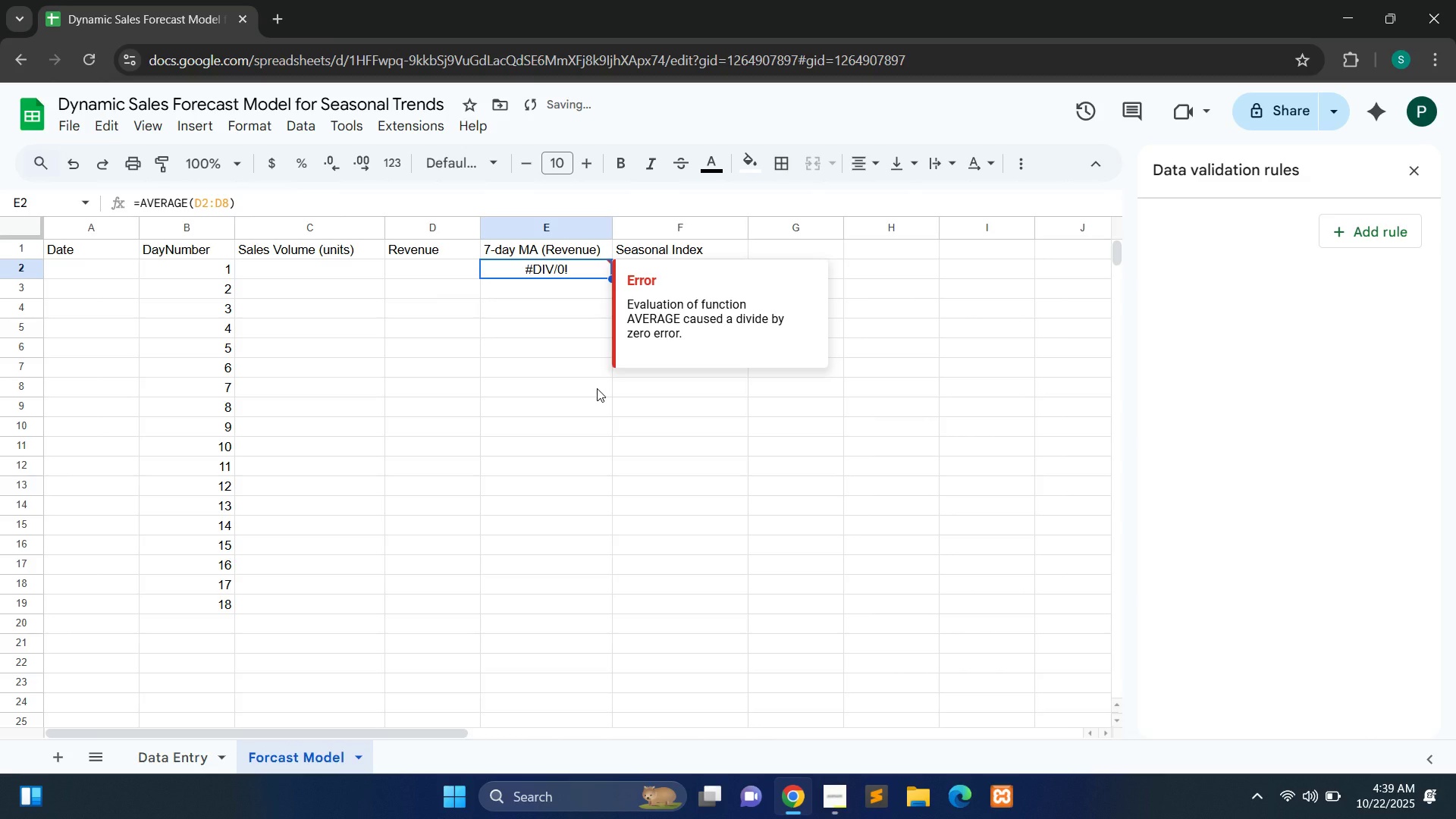 
double_click([555, 274])
 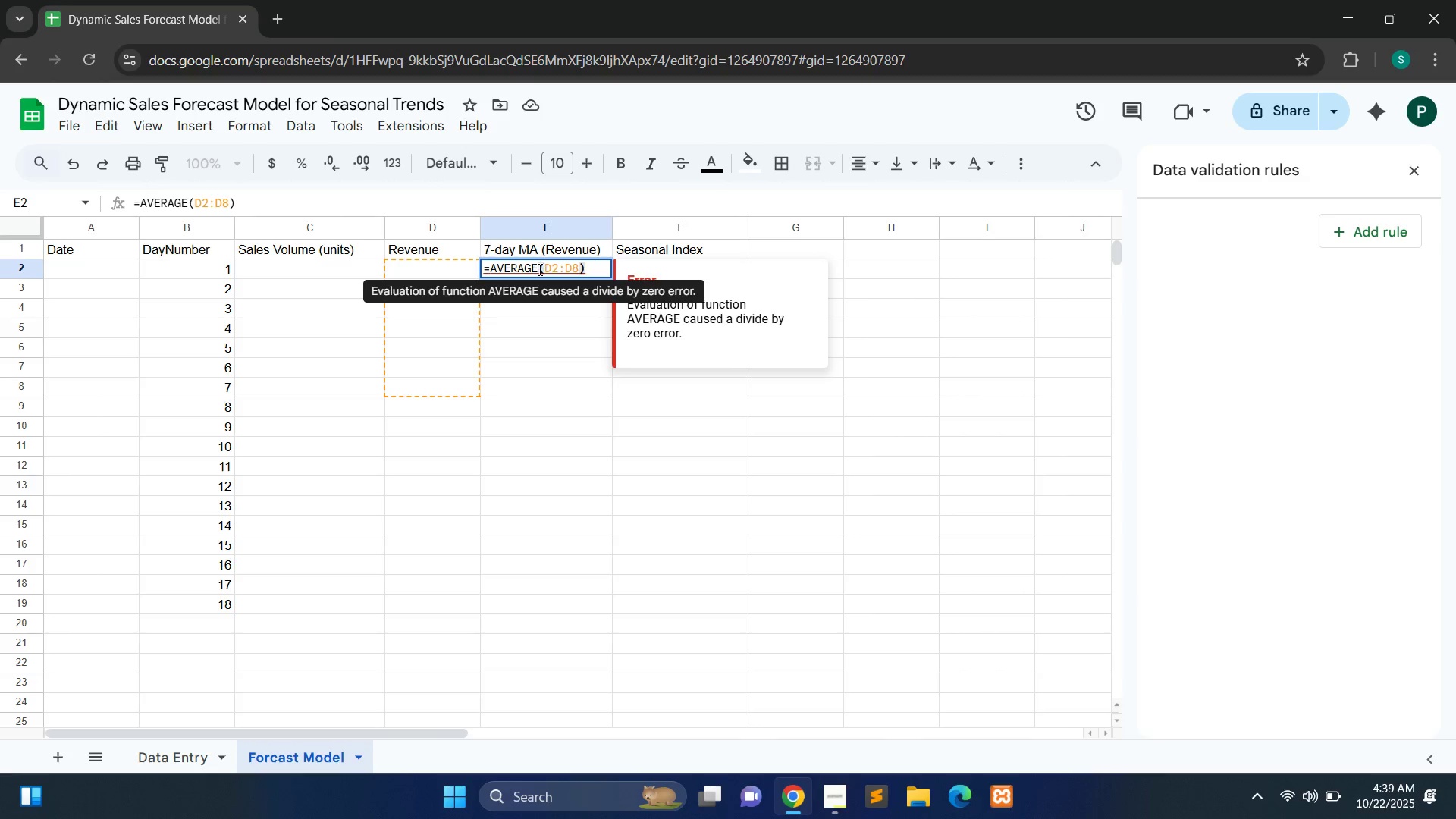 
wait(6.64)
 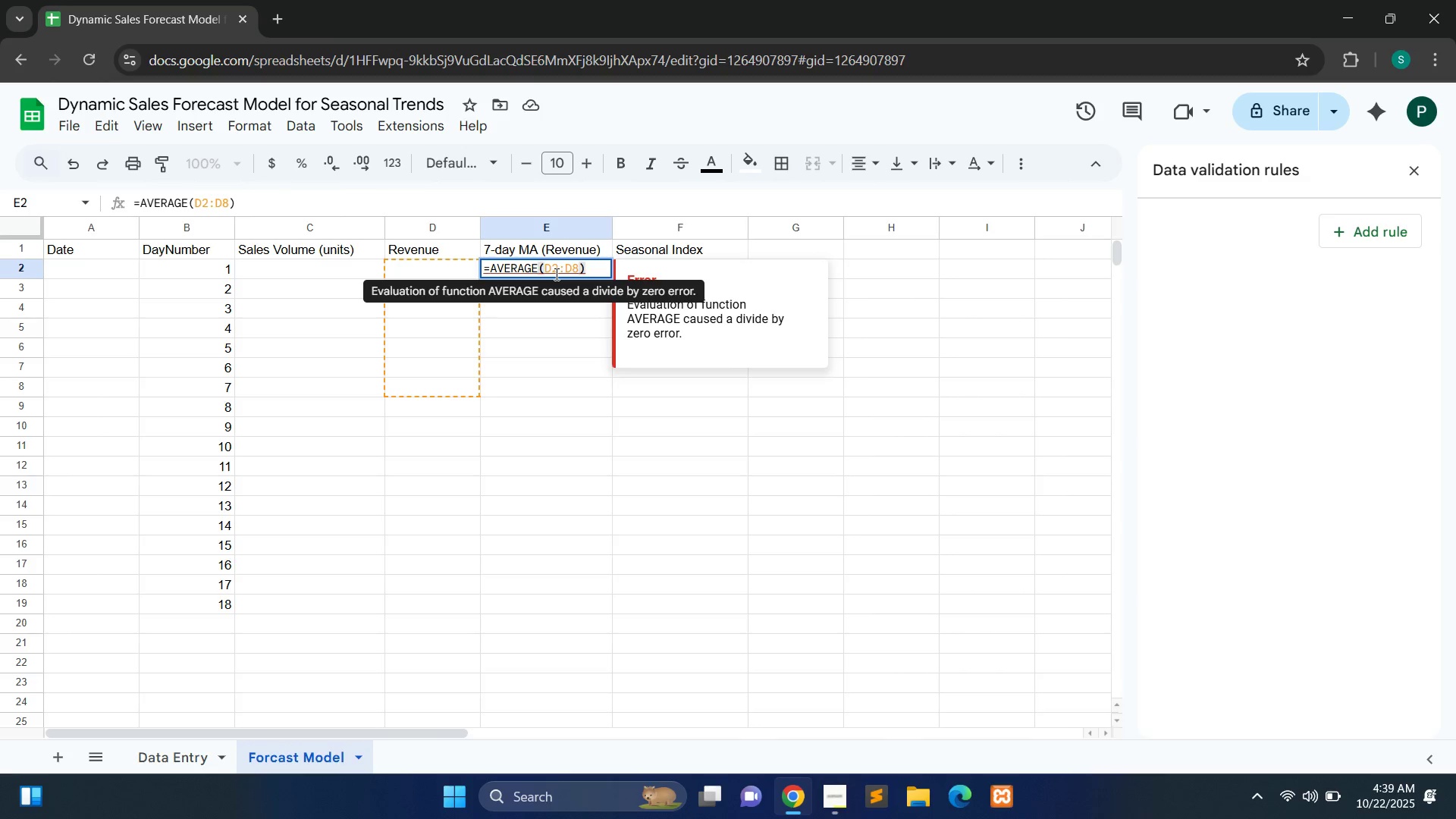 
left_click([577, 269])
 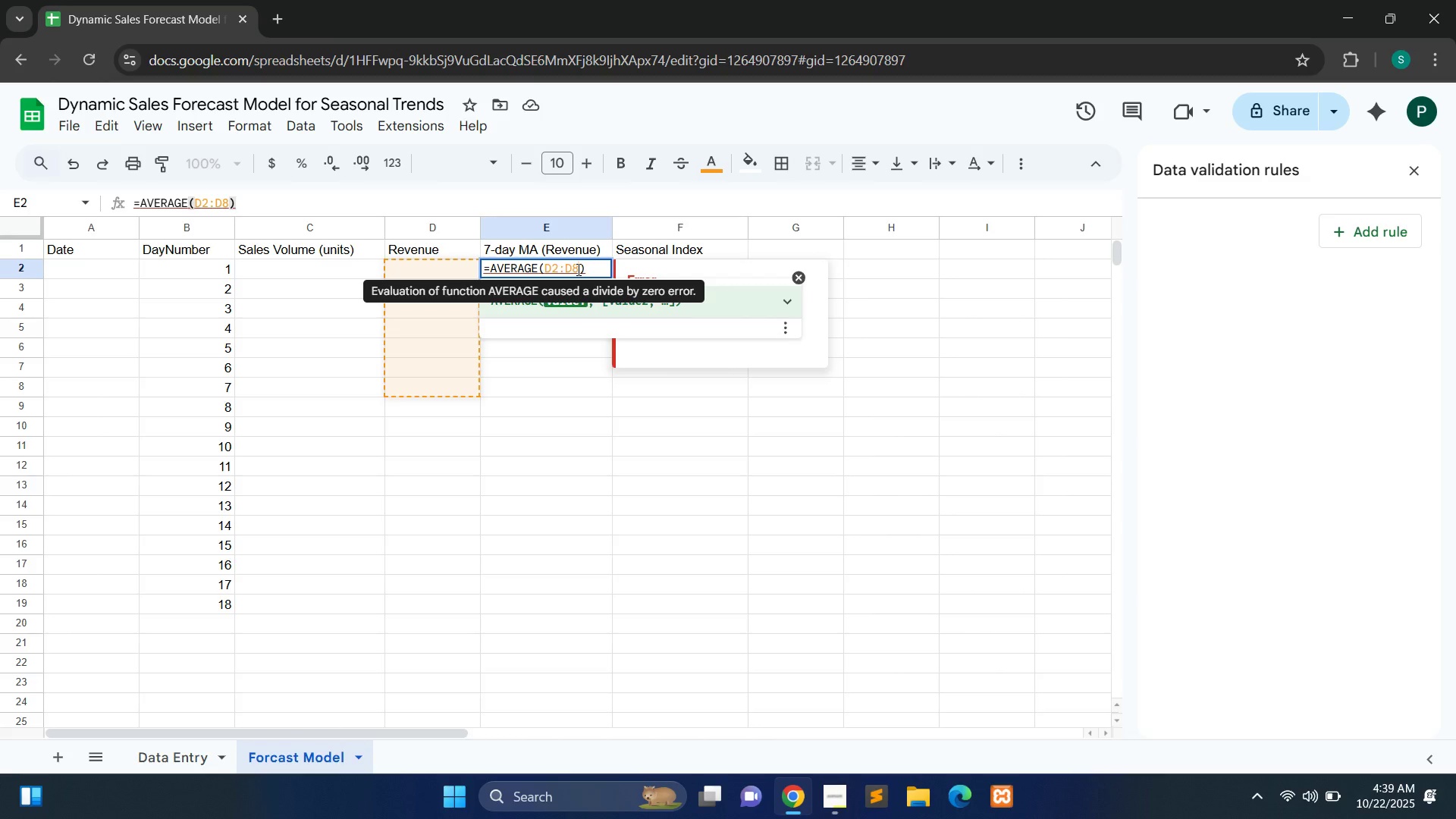 
key(Backspace)
key(Backspace)
key(Backspace)
key(Backspace)
key(Backspace)
type(OFF)
 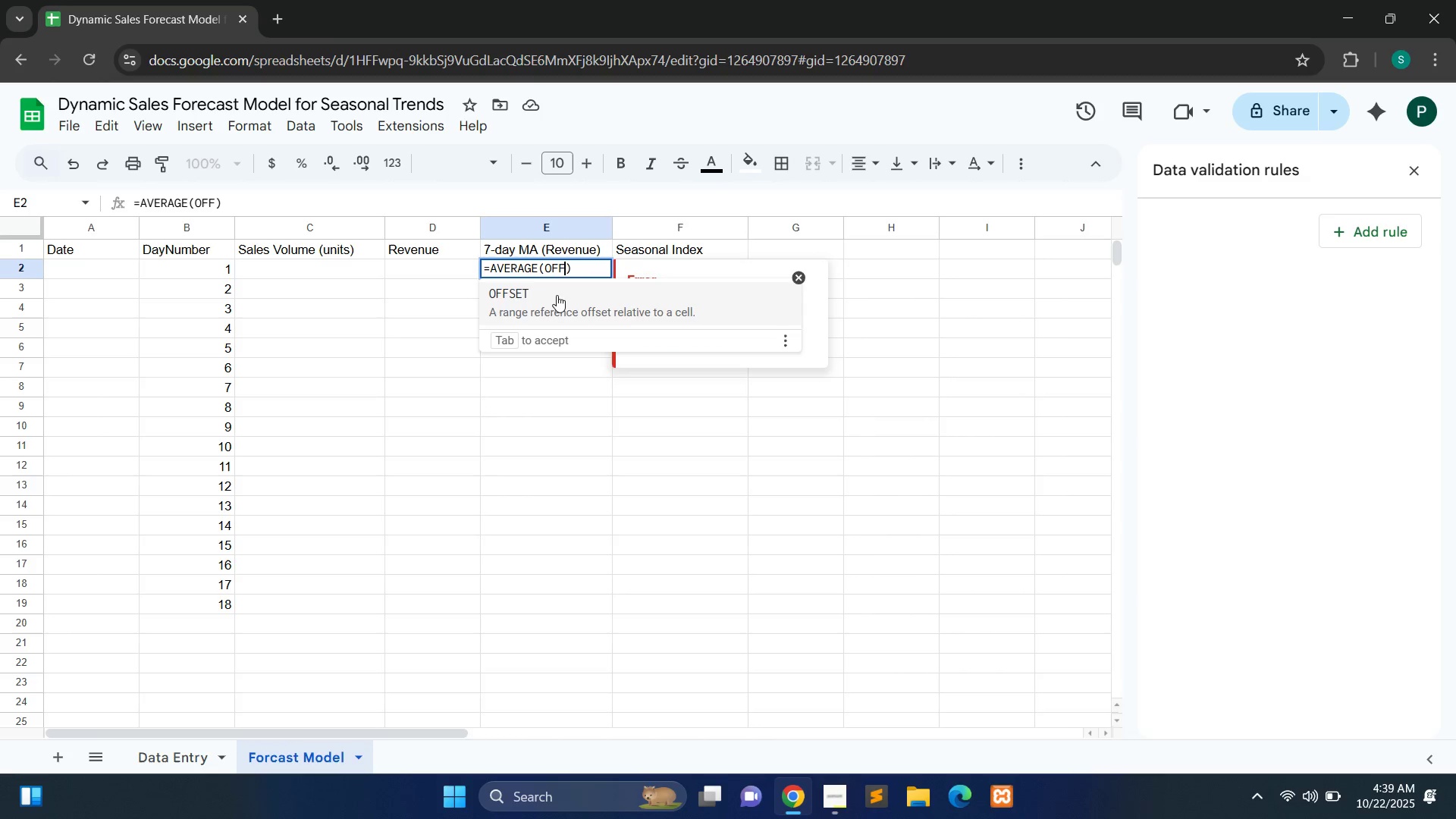 
left_click([557, 300])
 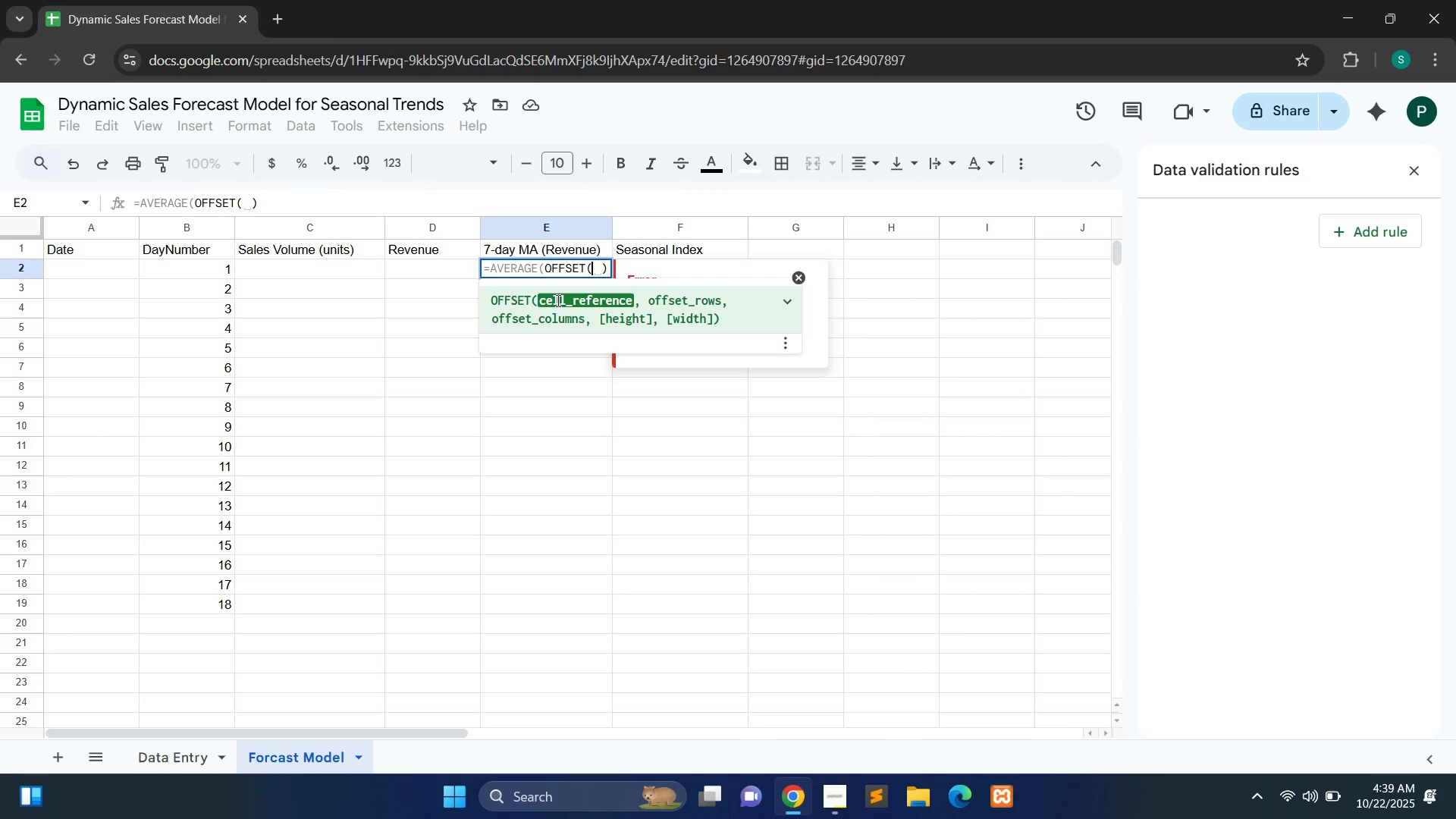 
wait(5.07)
 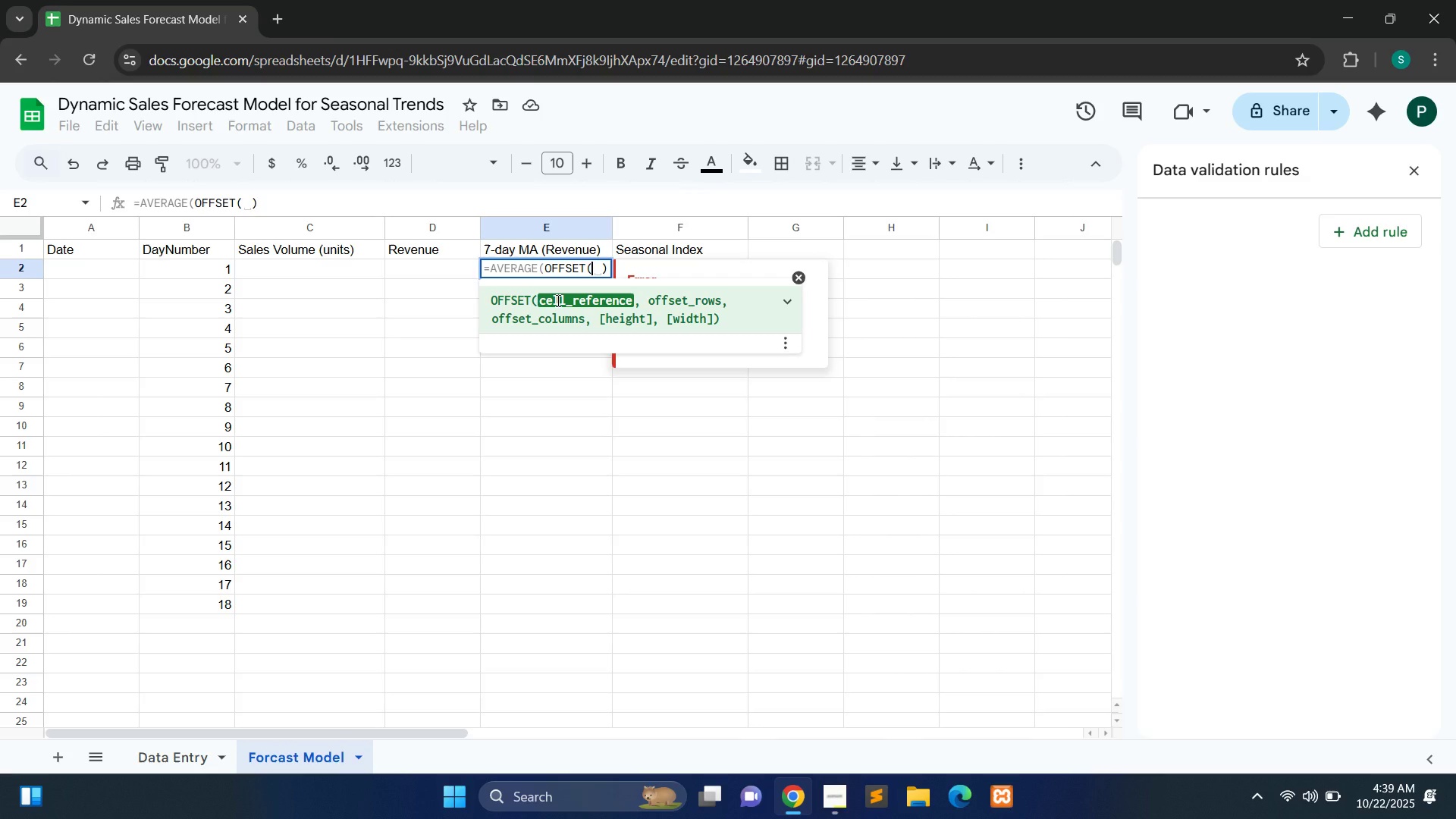 
type((D2,00)
key(Backspace)
type(,0,7)
 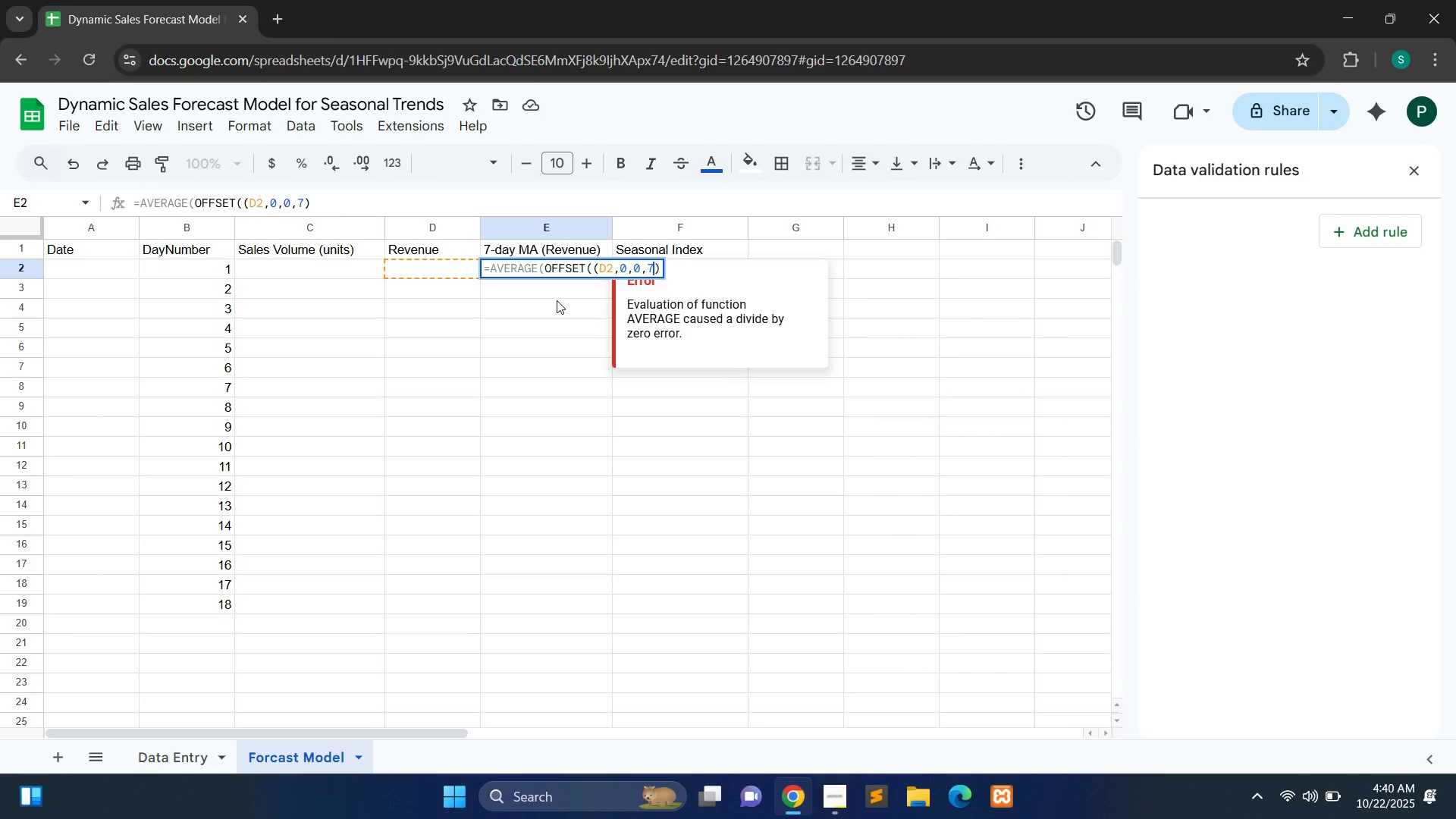 
key(ArrowRight)
 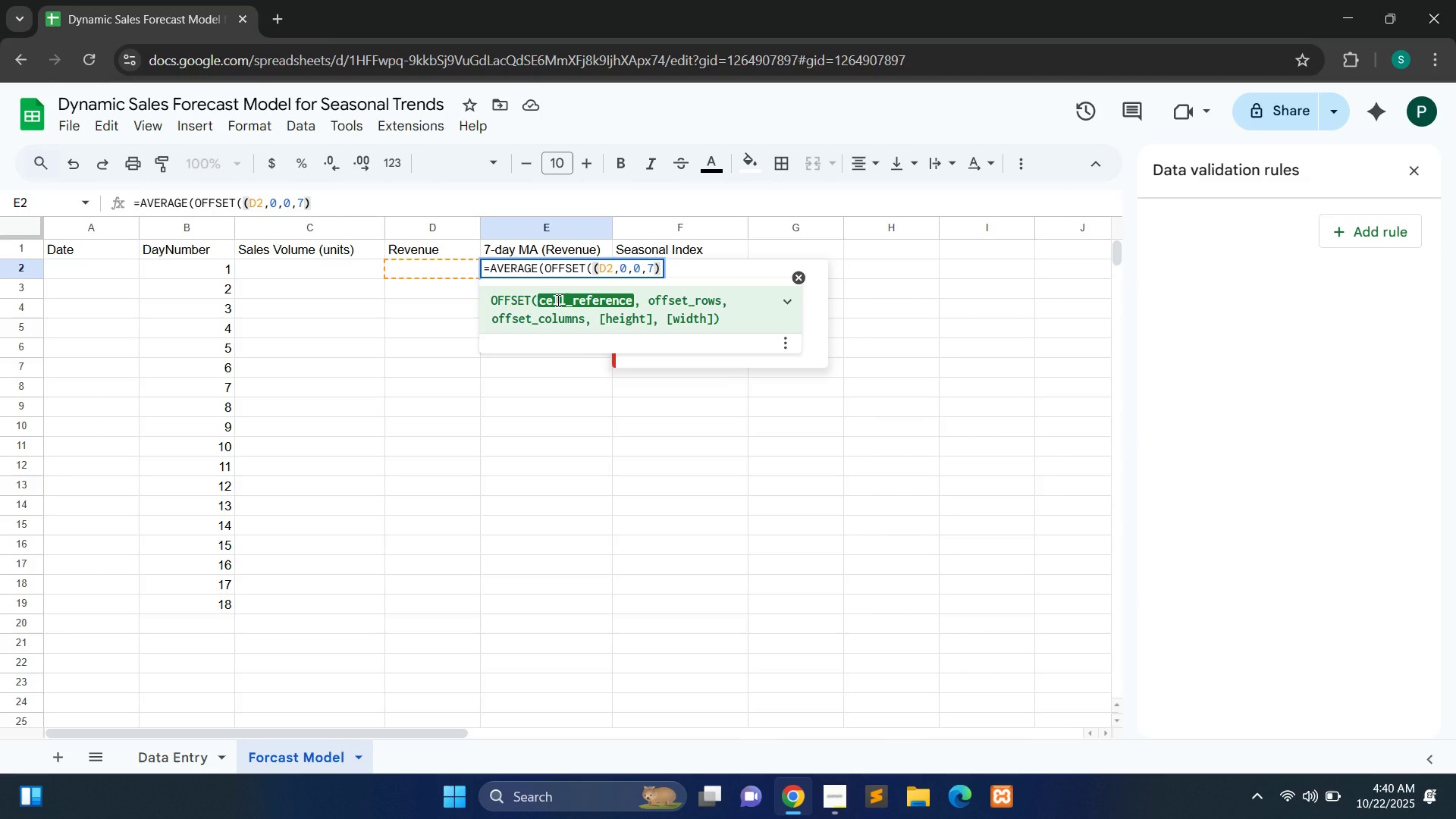 
key(Shift+0)
 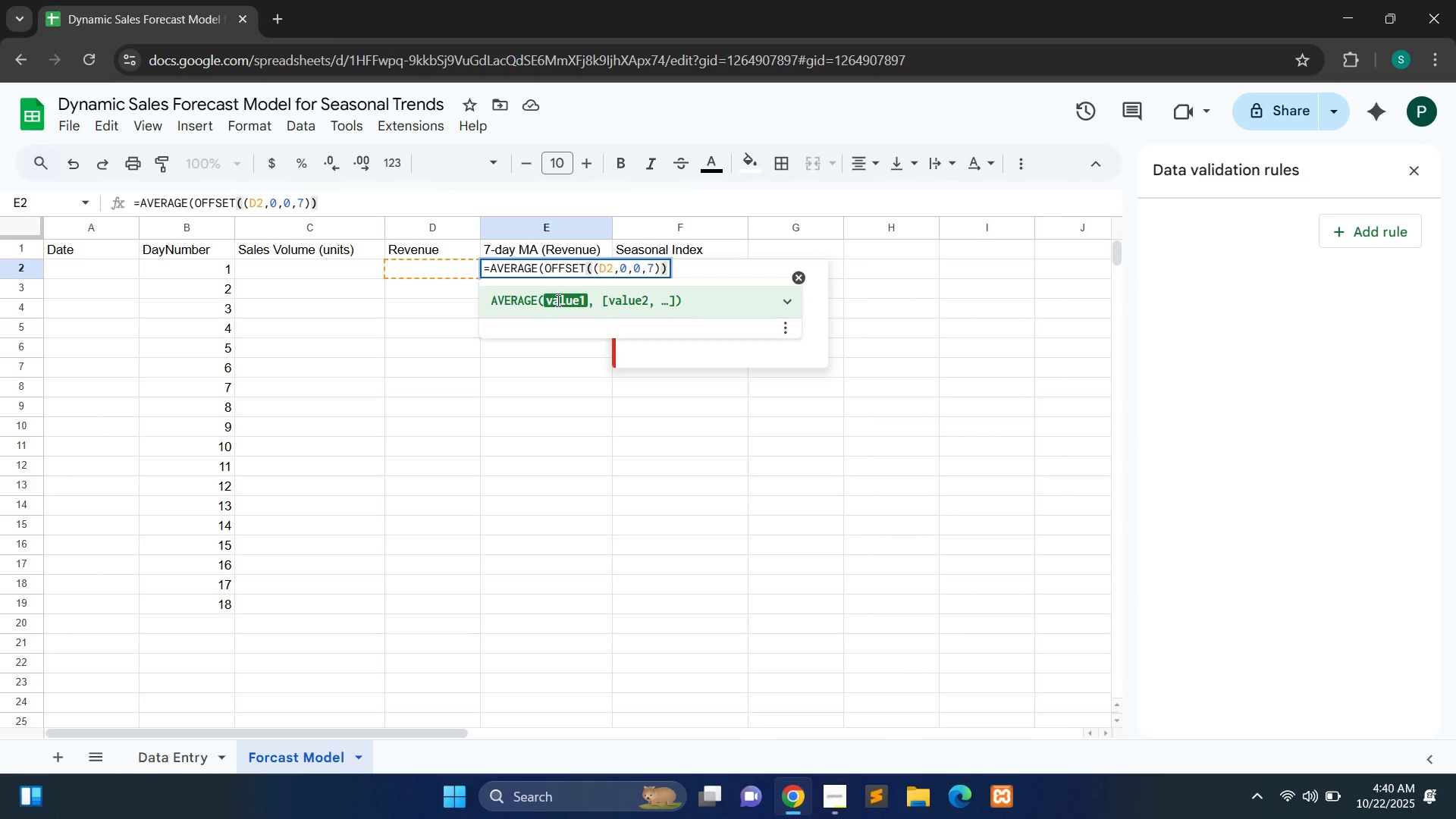 
key(Enter)
 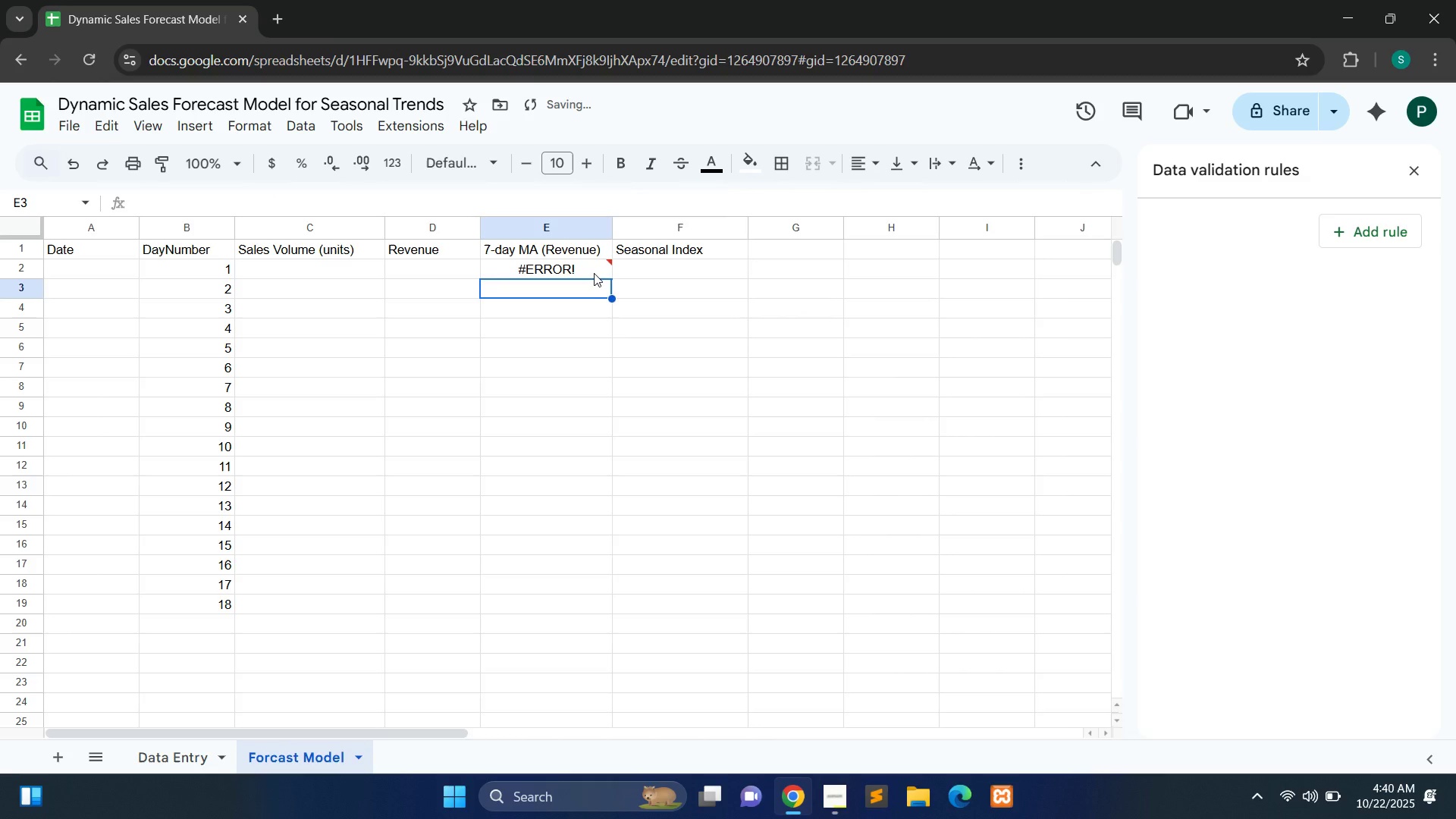 
left_click([594, 272])
 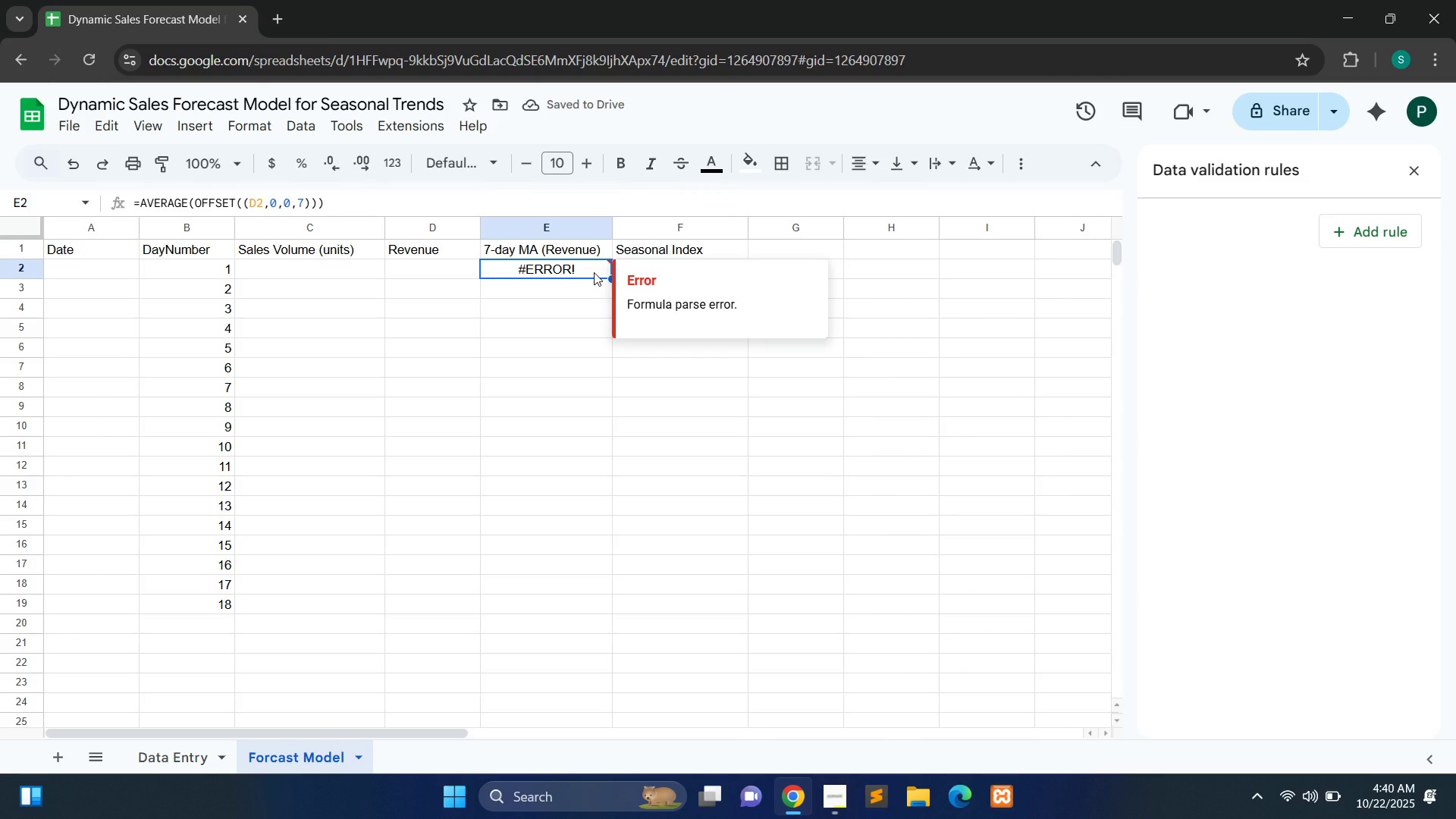 
double_click([594, 272])
 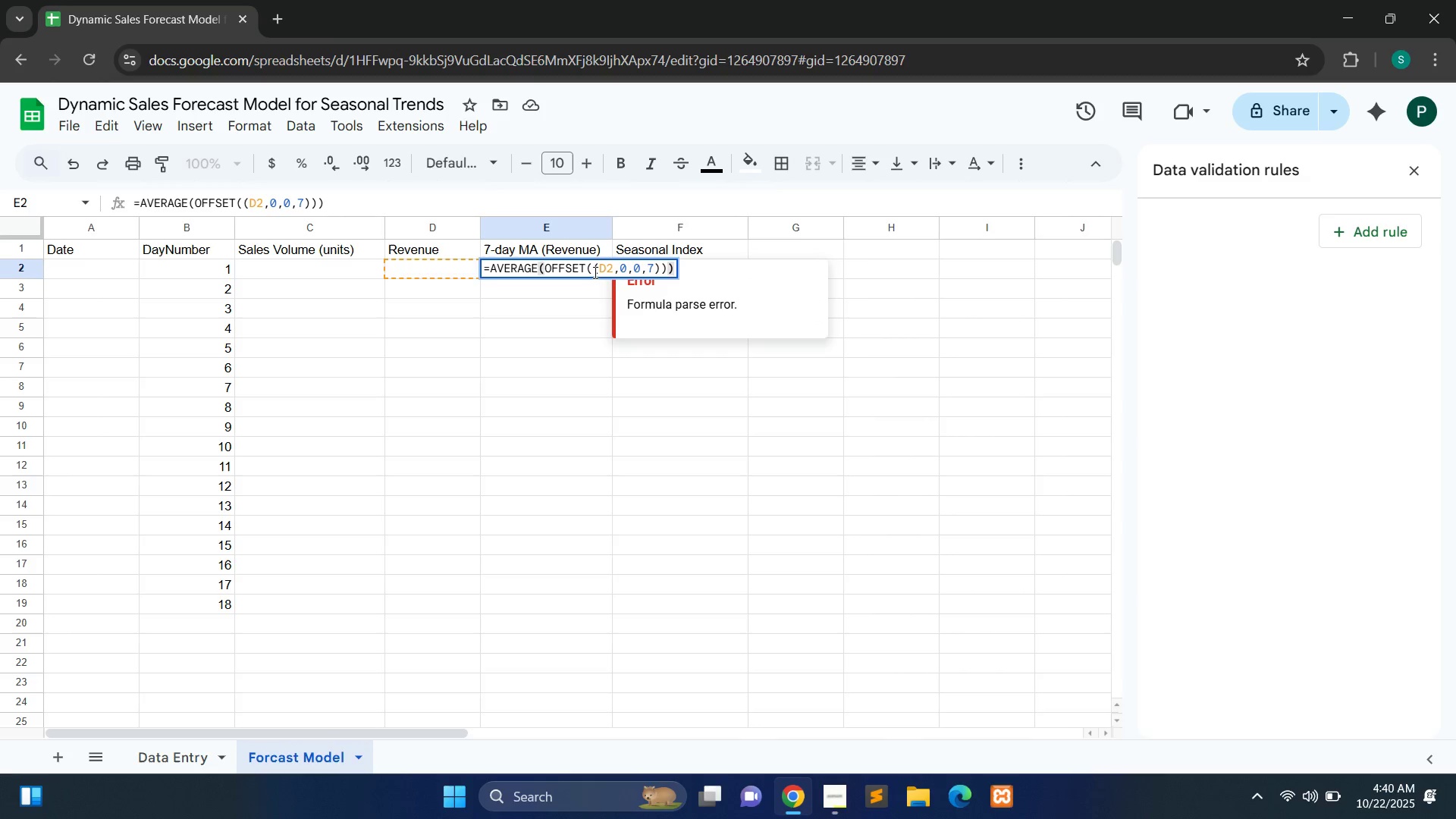 
wait(8.69)
 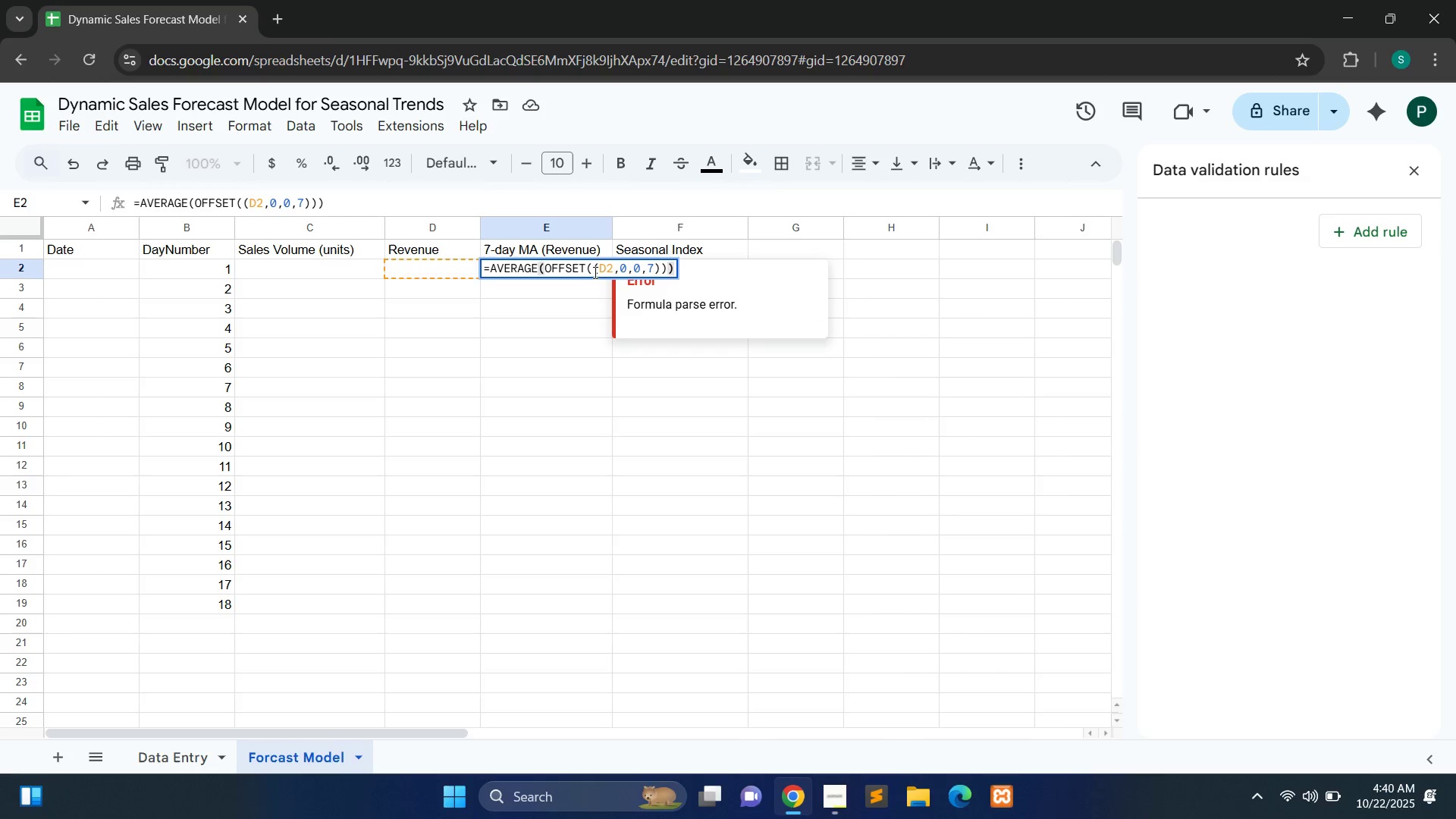 
key(Backspace)
 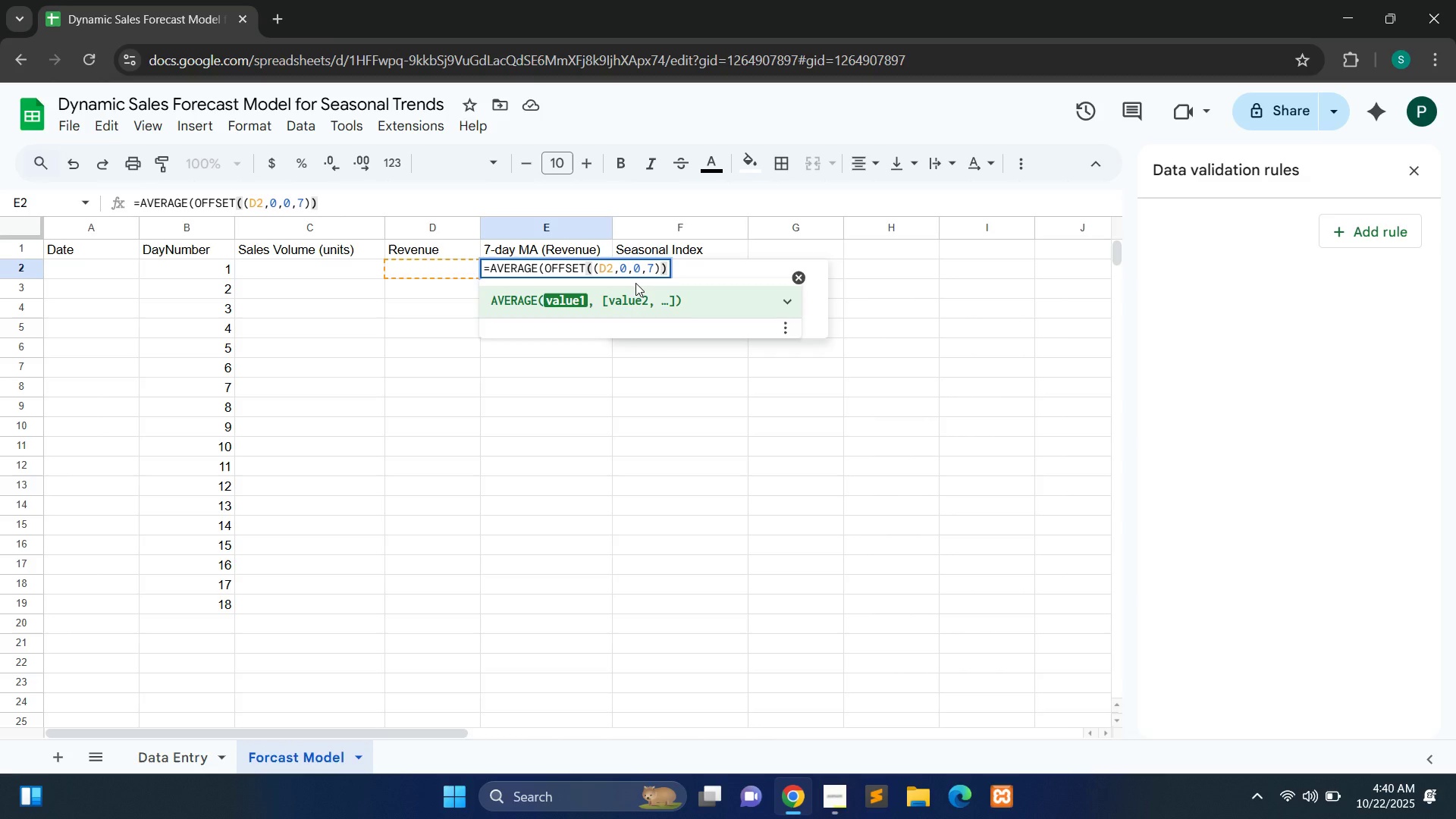 
key(Enter)
 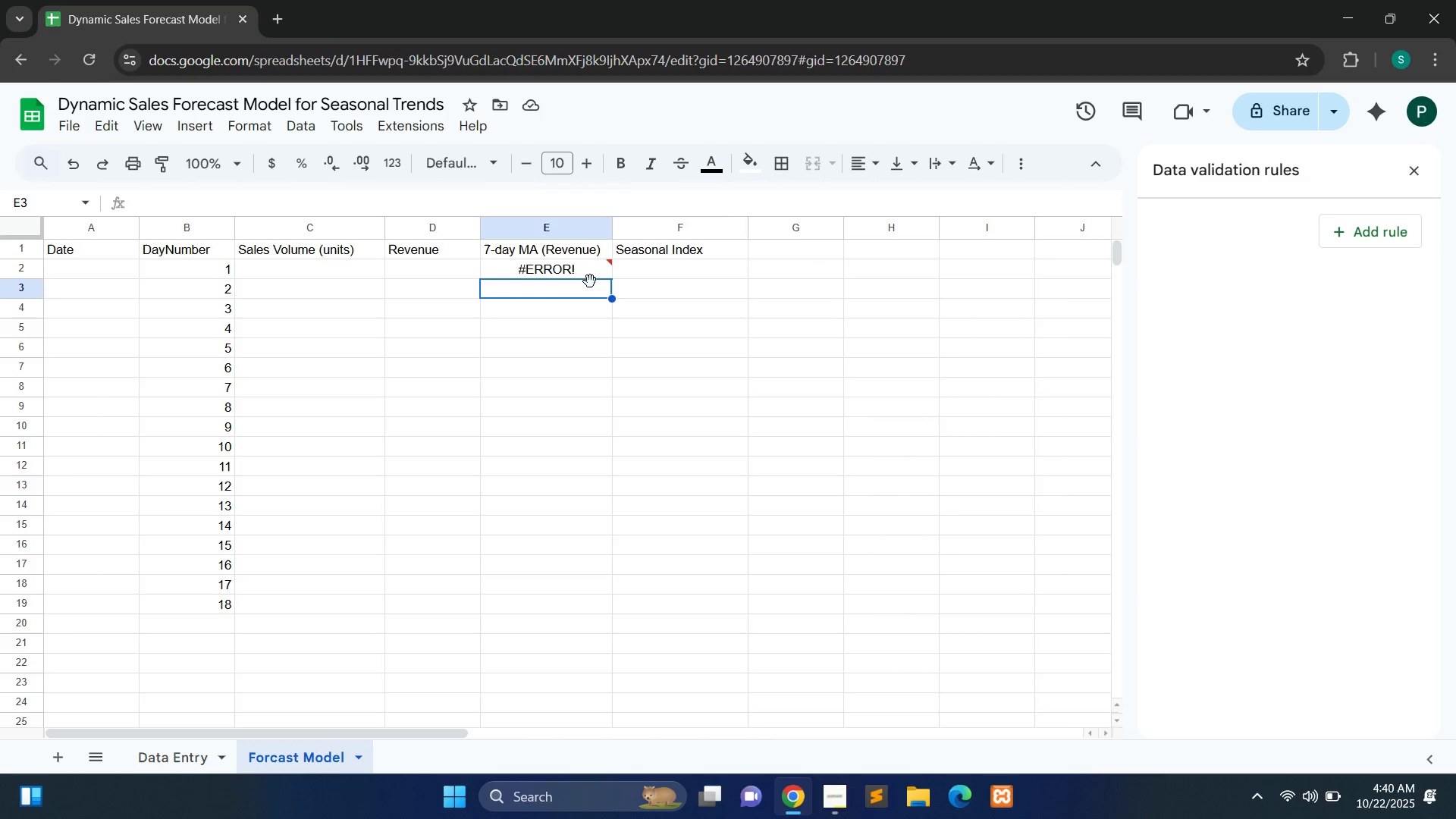 
double_click([590, 281])
 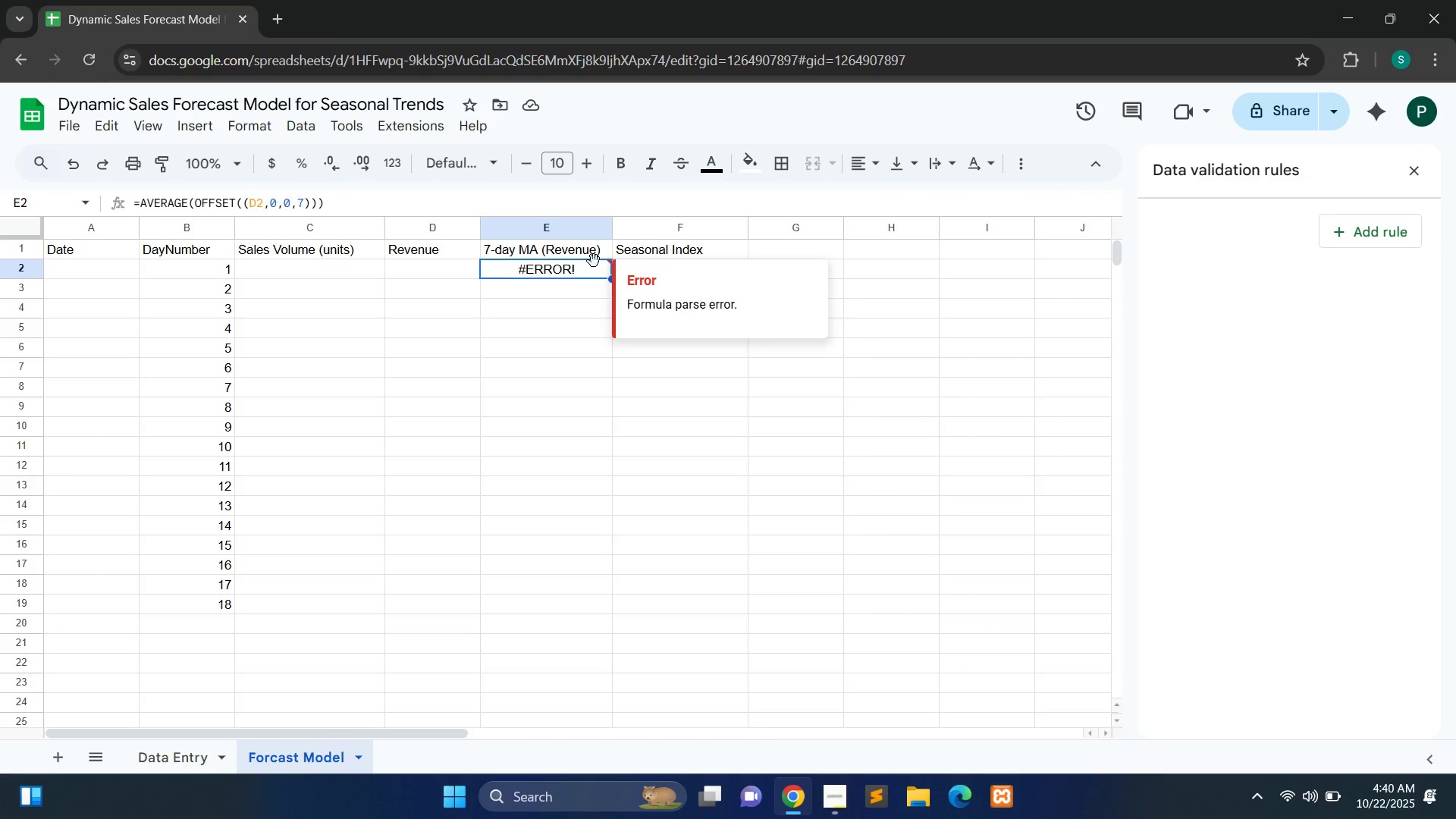 
double_click([594, 261])
 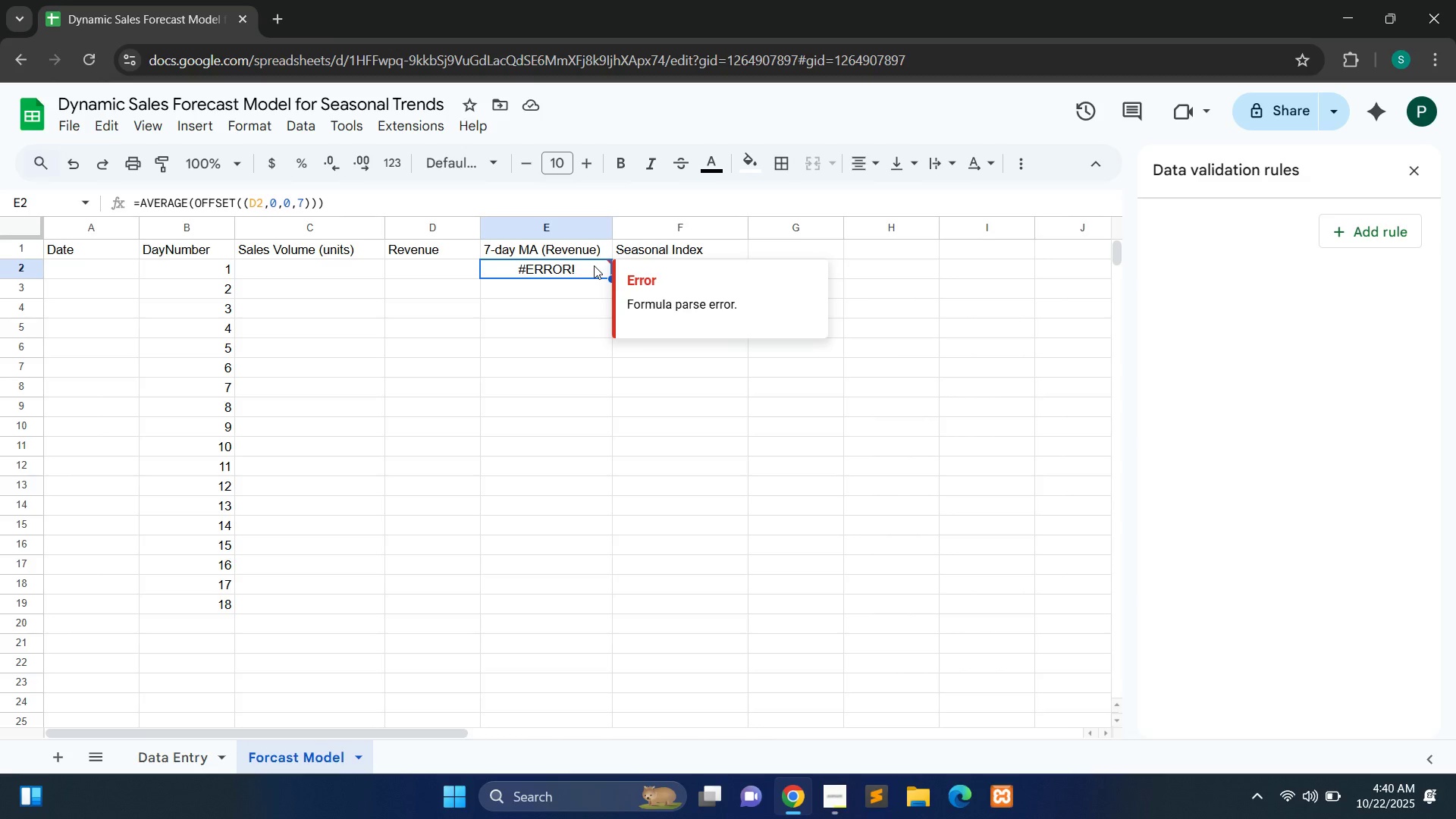 
double_click([594, 265])
 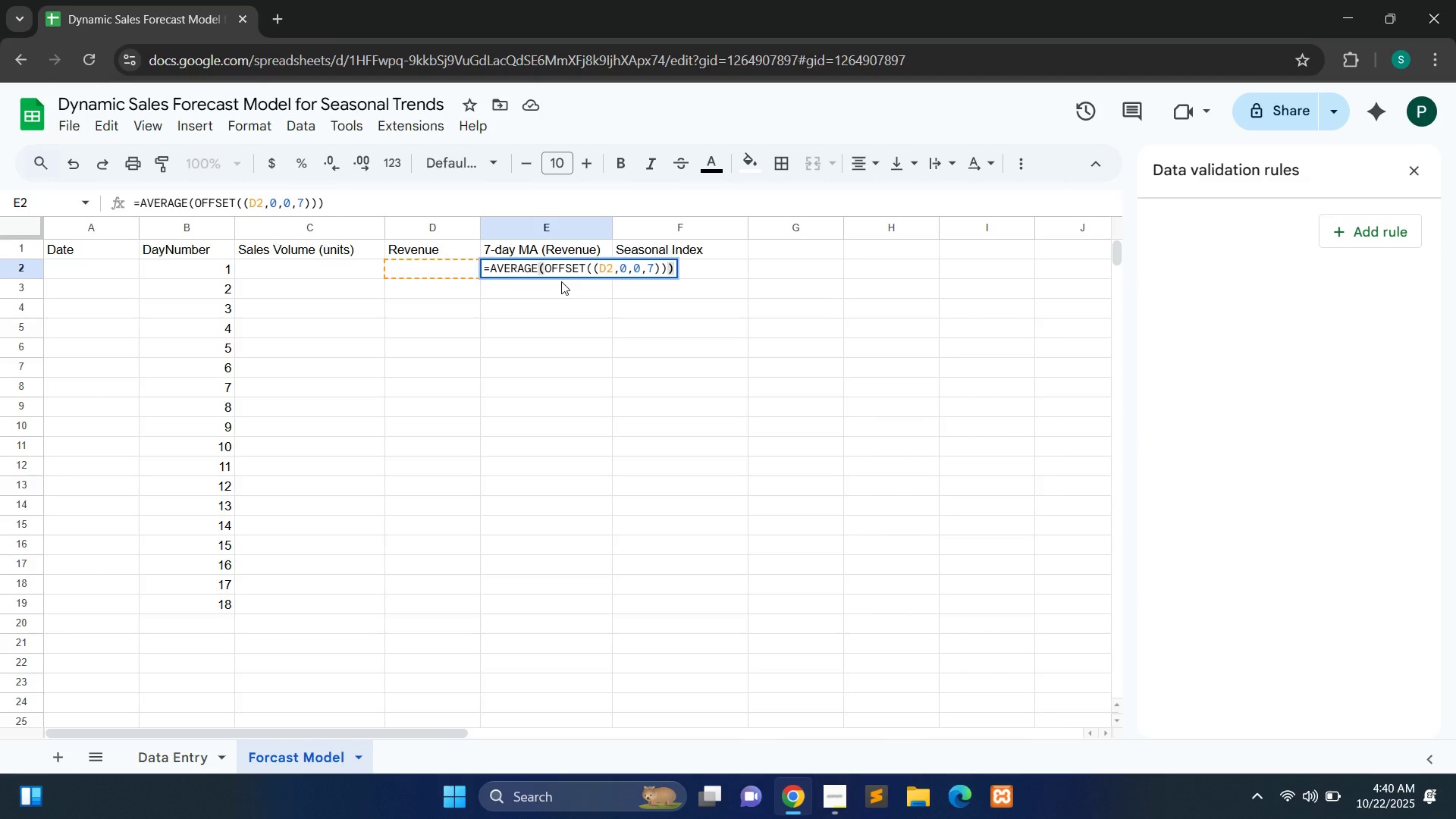 
wait(9.88)
 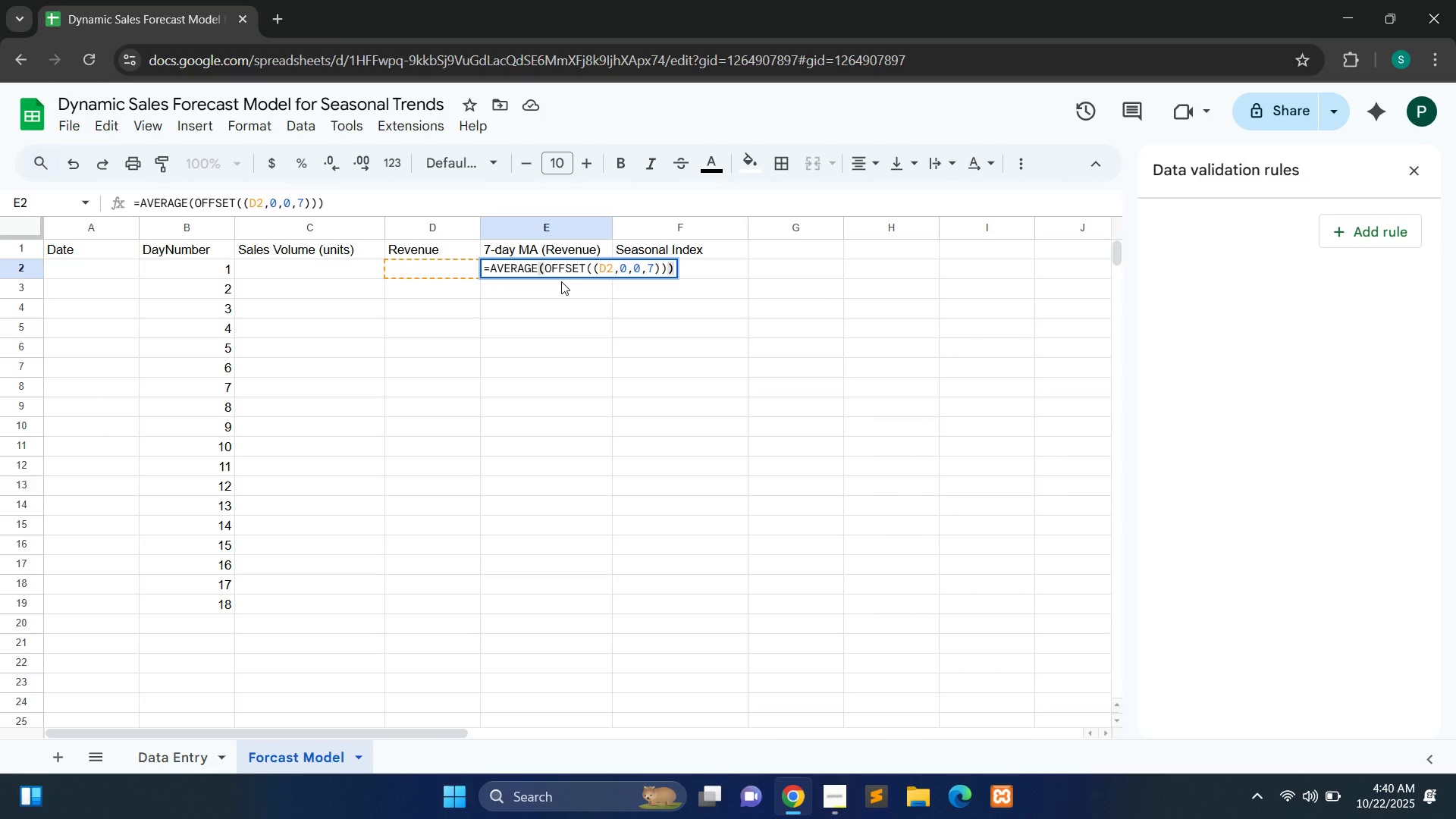 
left_click([590, 268])
 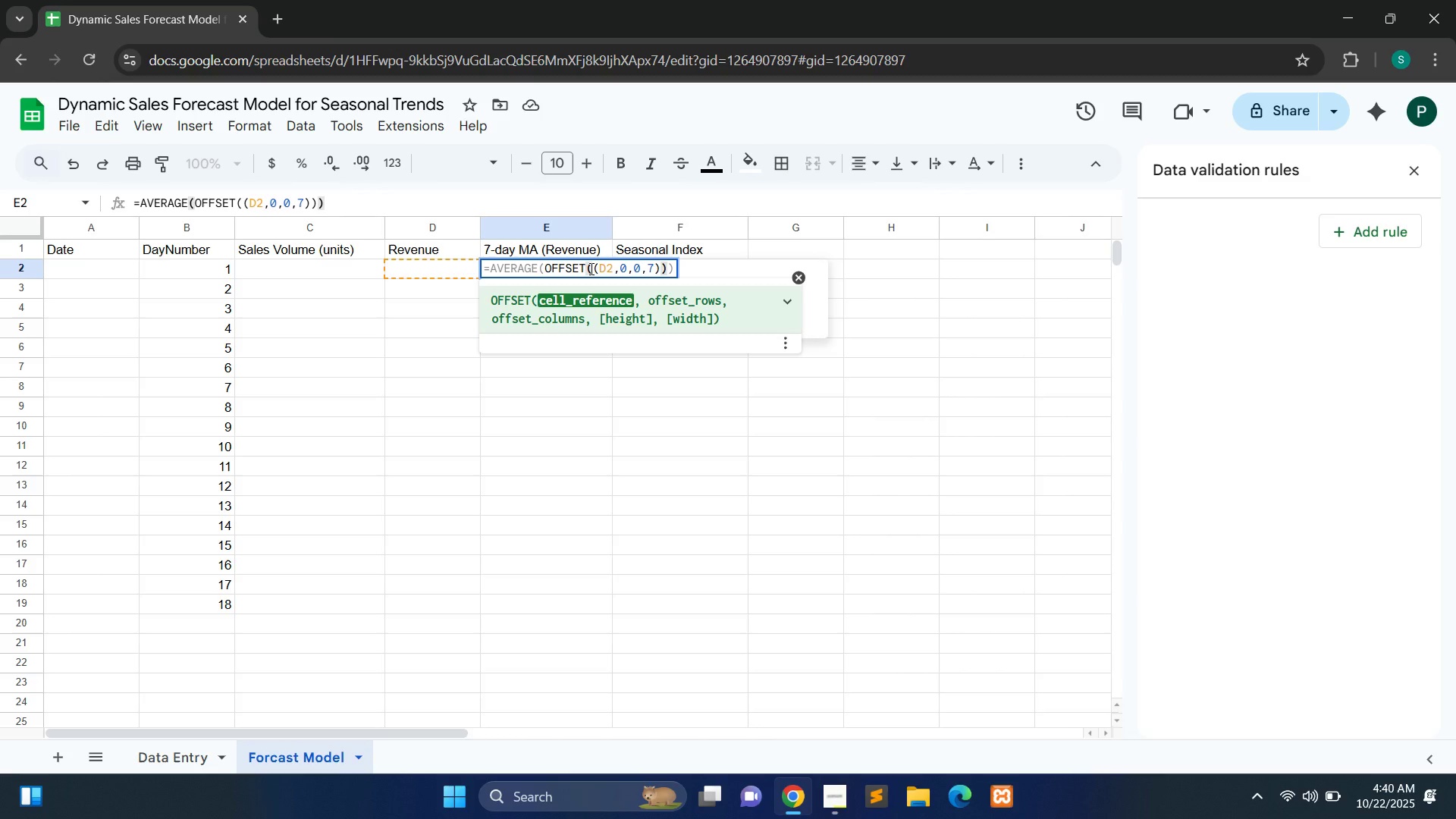 
key(Backspace)
 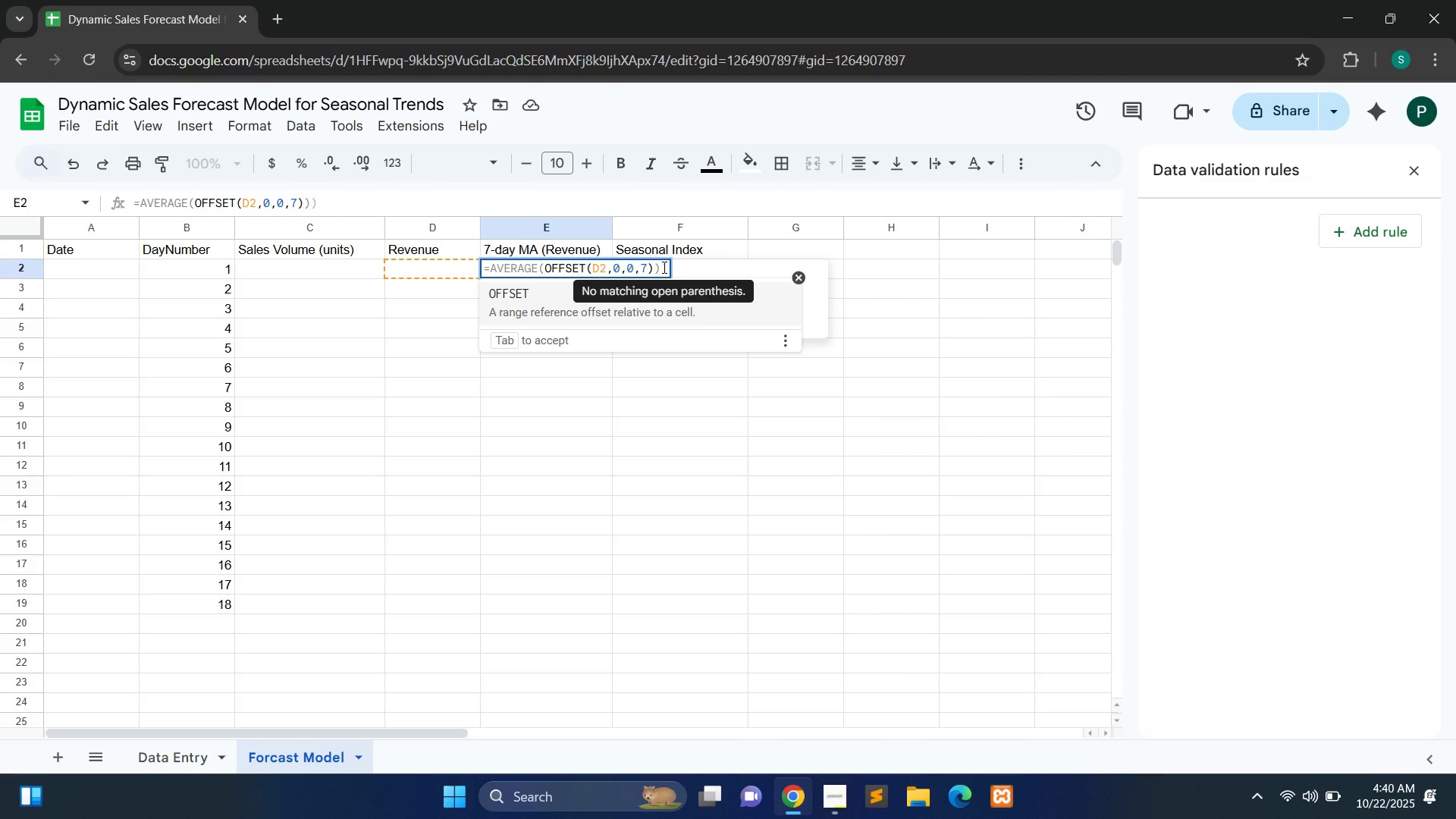 
left_click([663, 270])
 